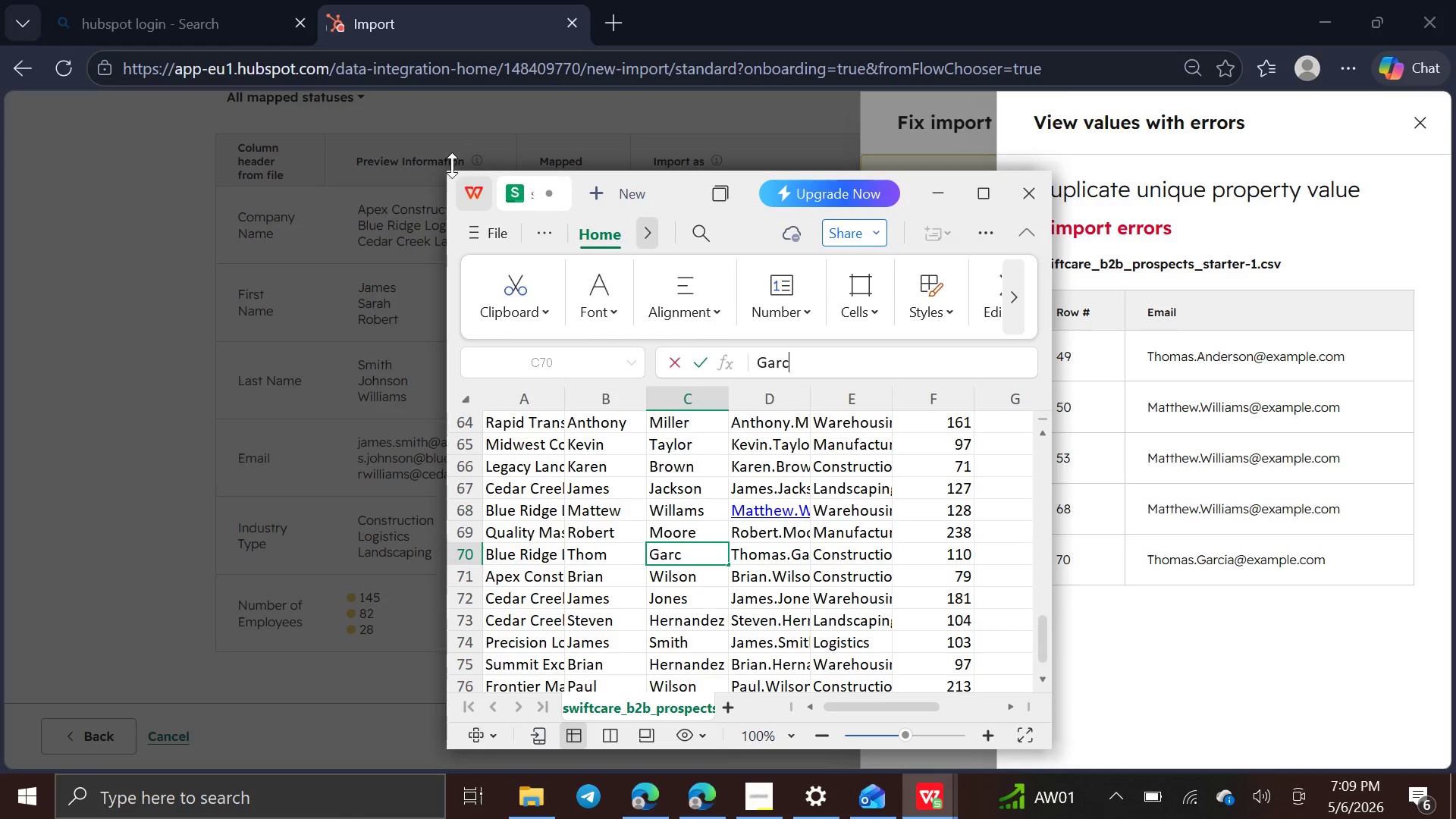 
left_click([510, 231])
 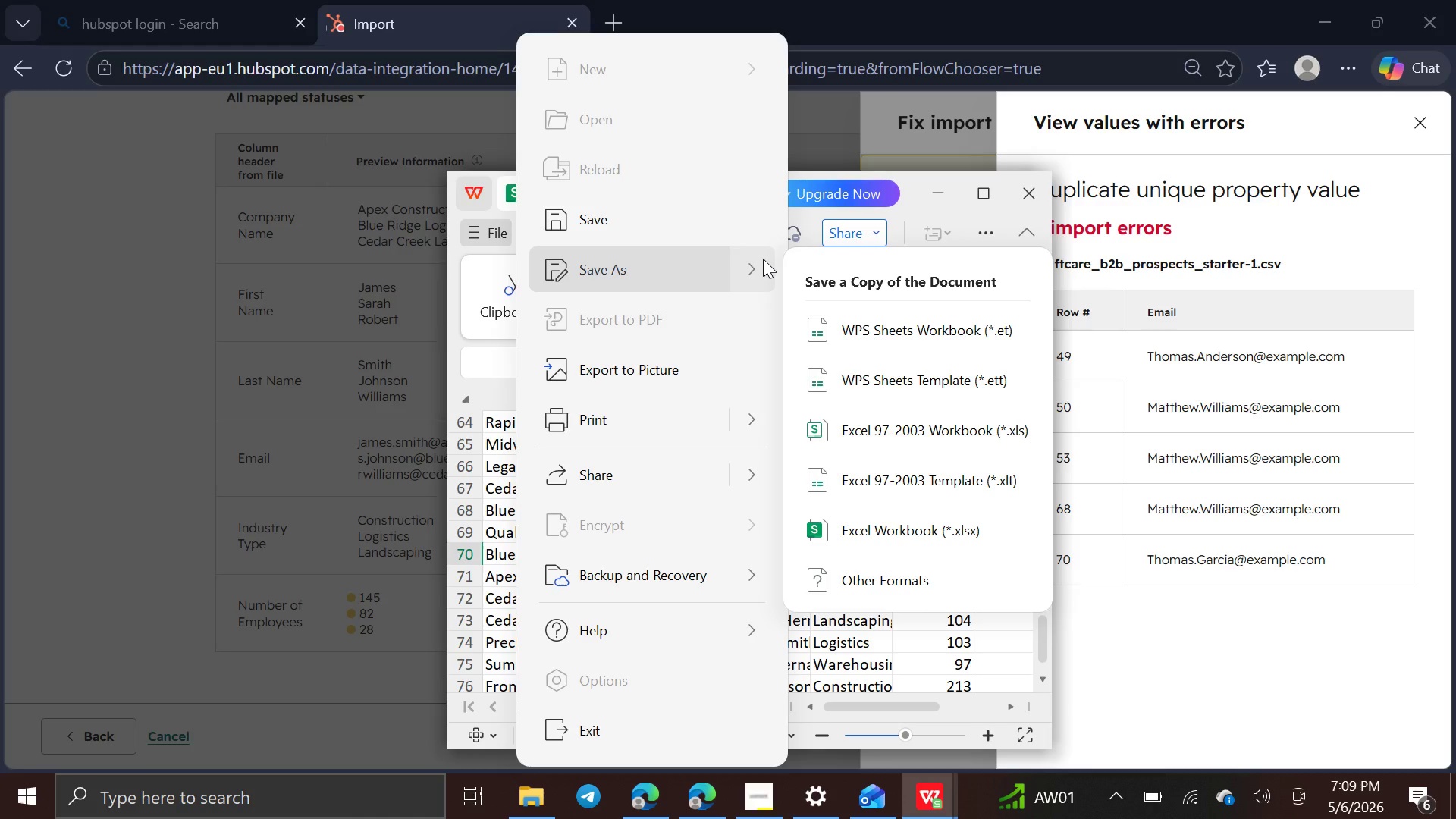 
left_click([763, 259])
 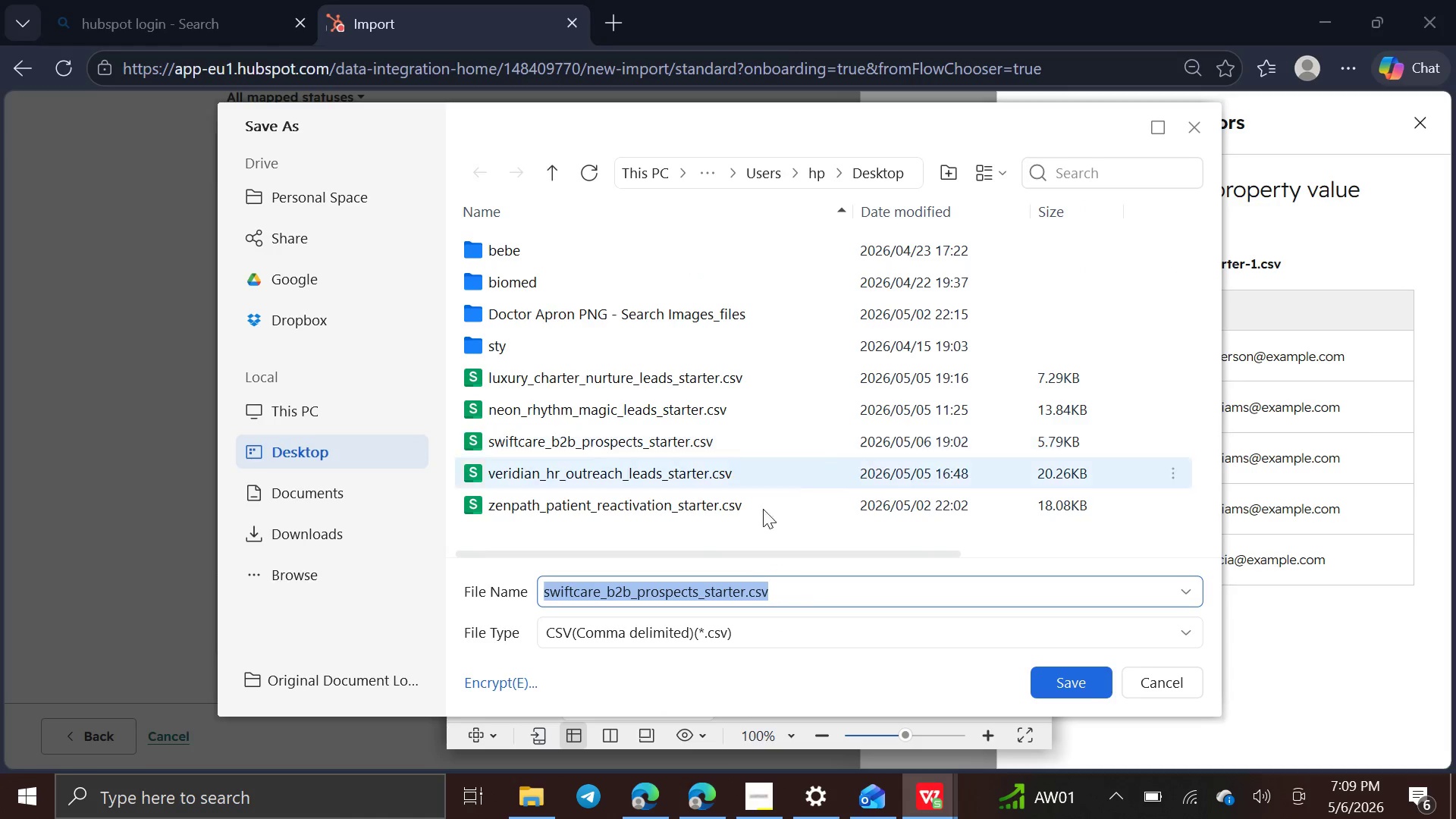 
left_click([786, 601])
 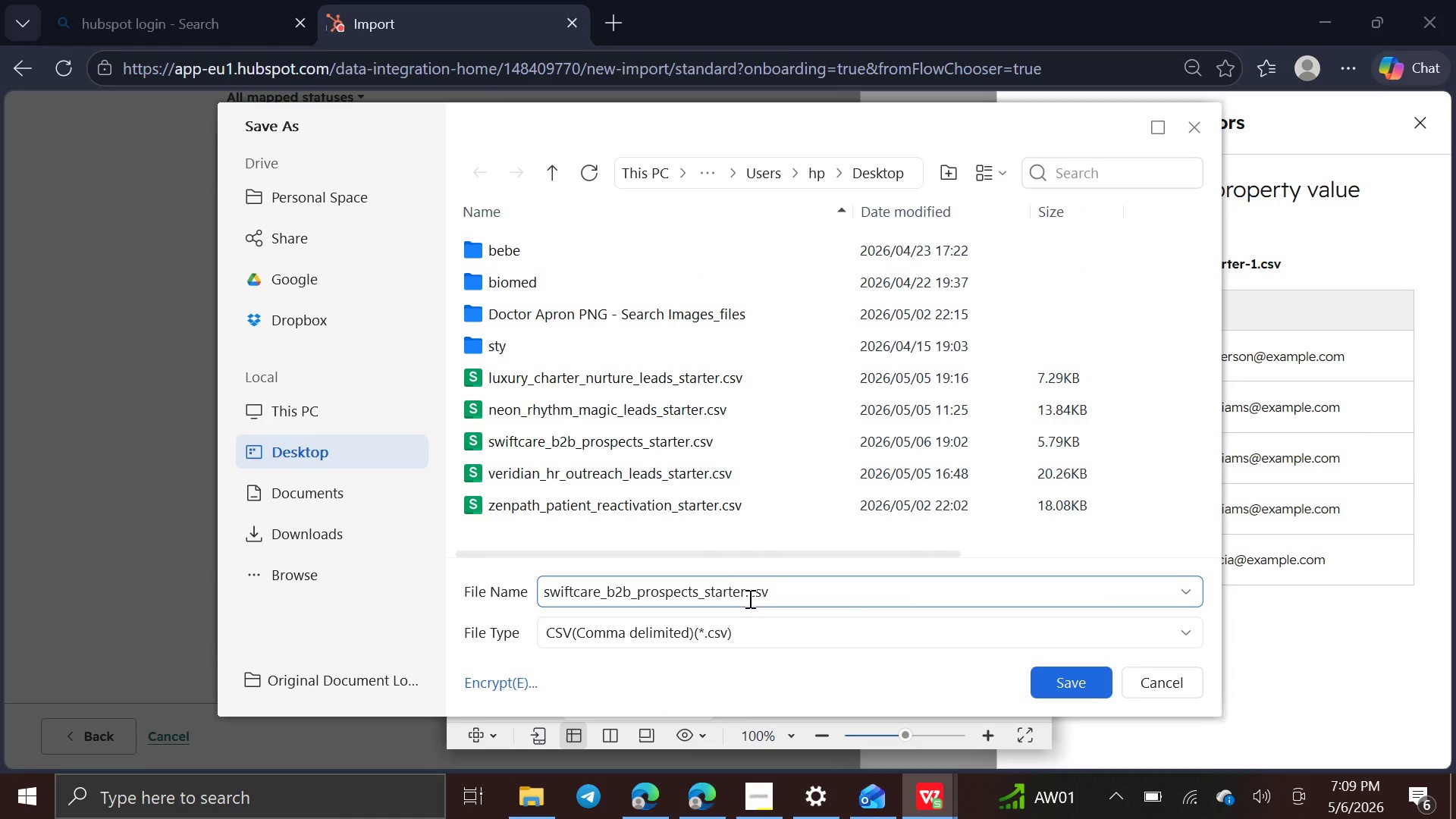 
key(Space)
 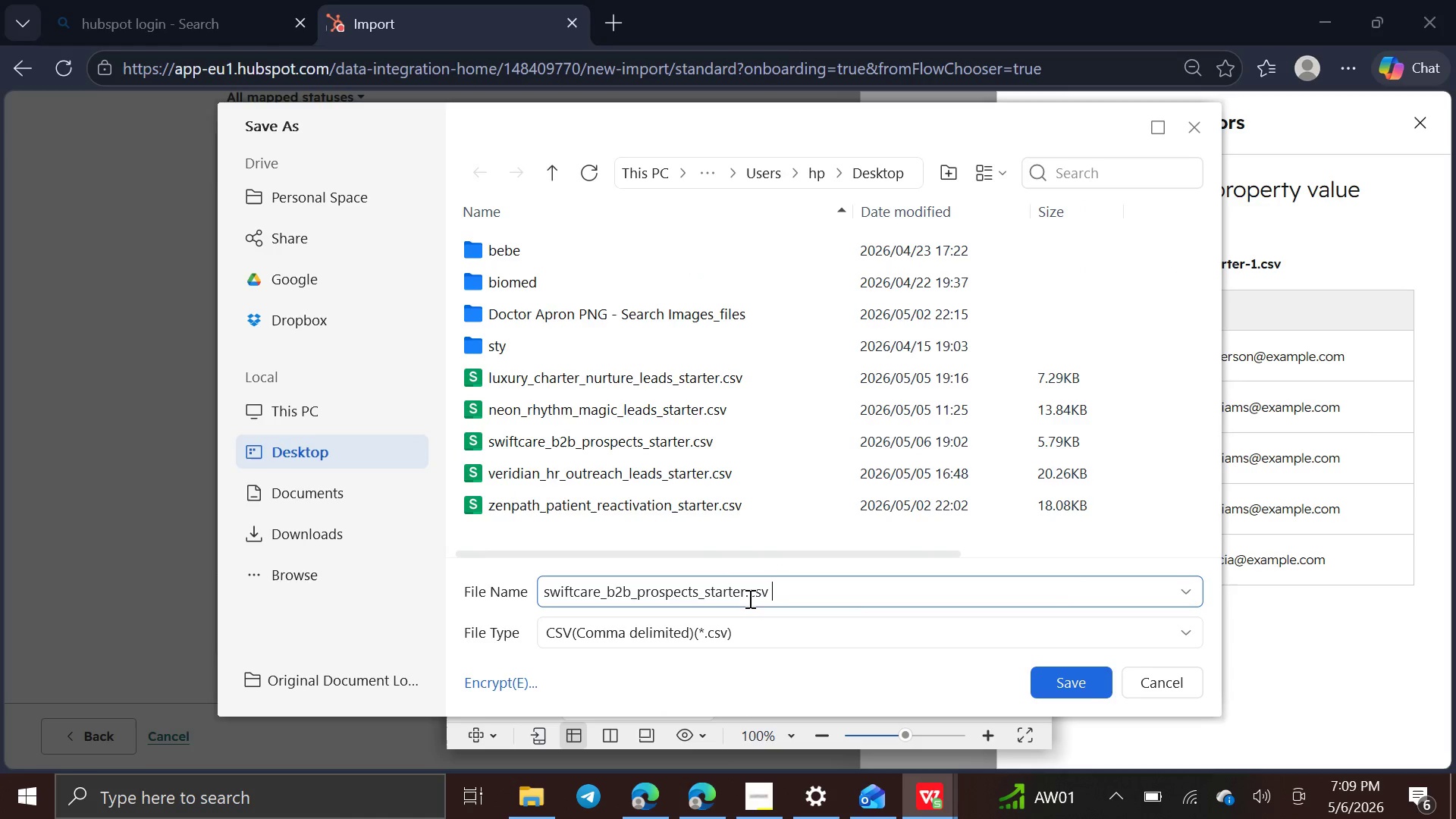 
key(N)
 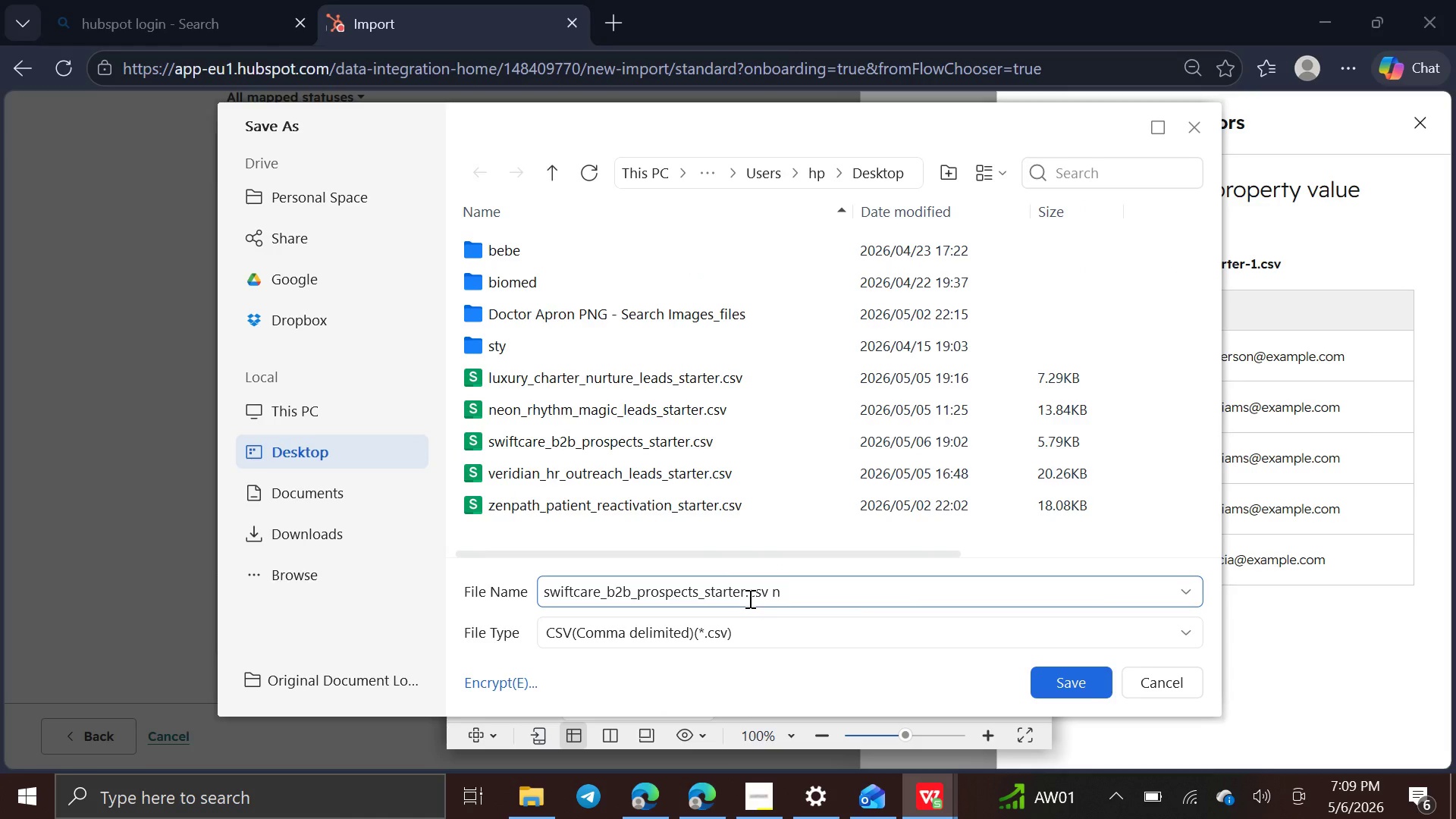 
key(Backspace)
 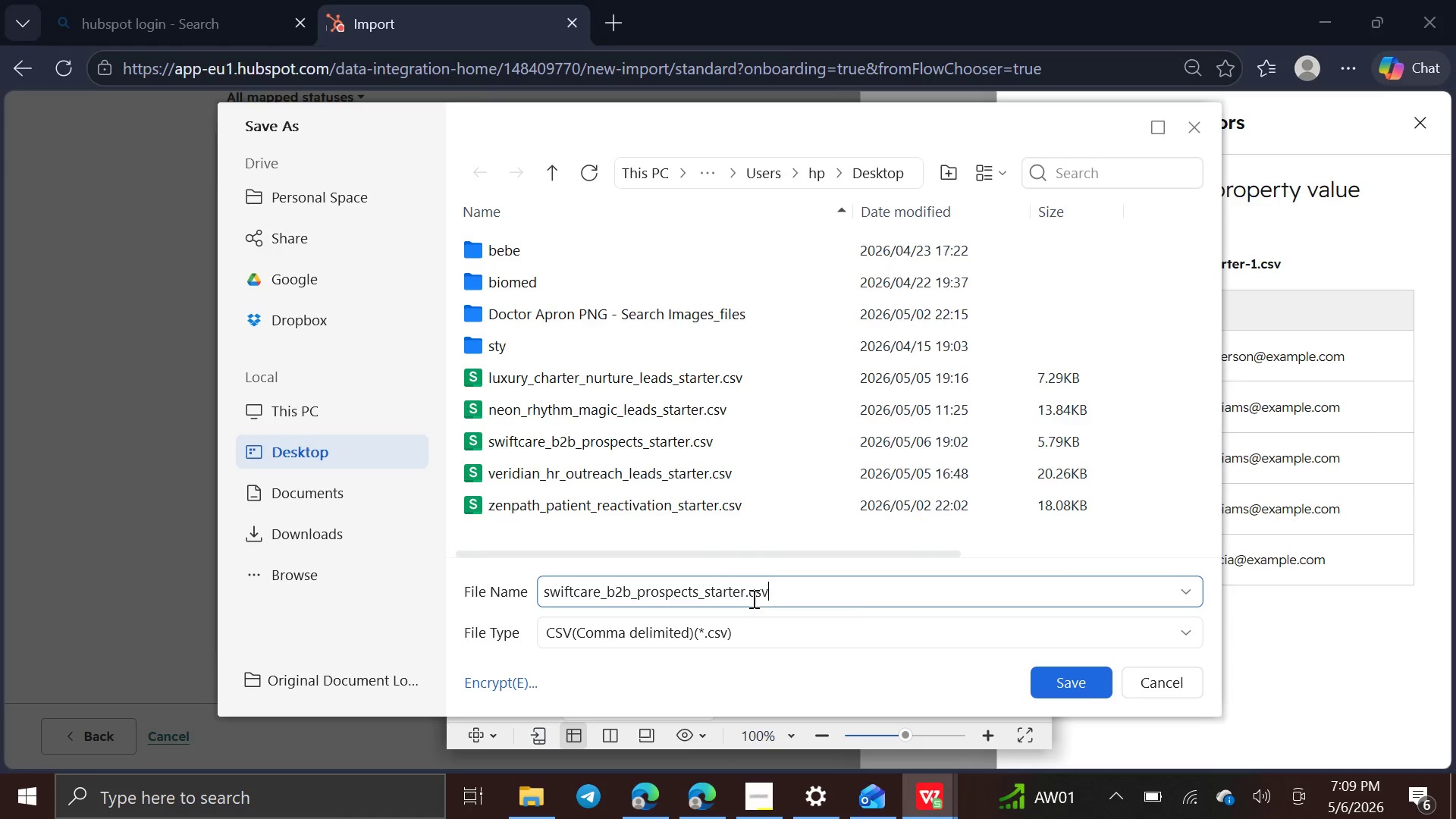 
key(ArrowLeft)
 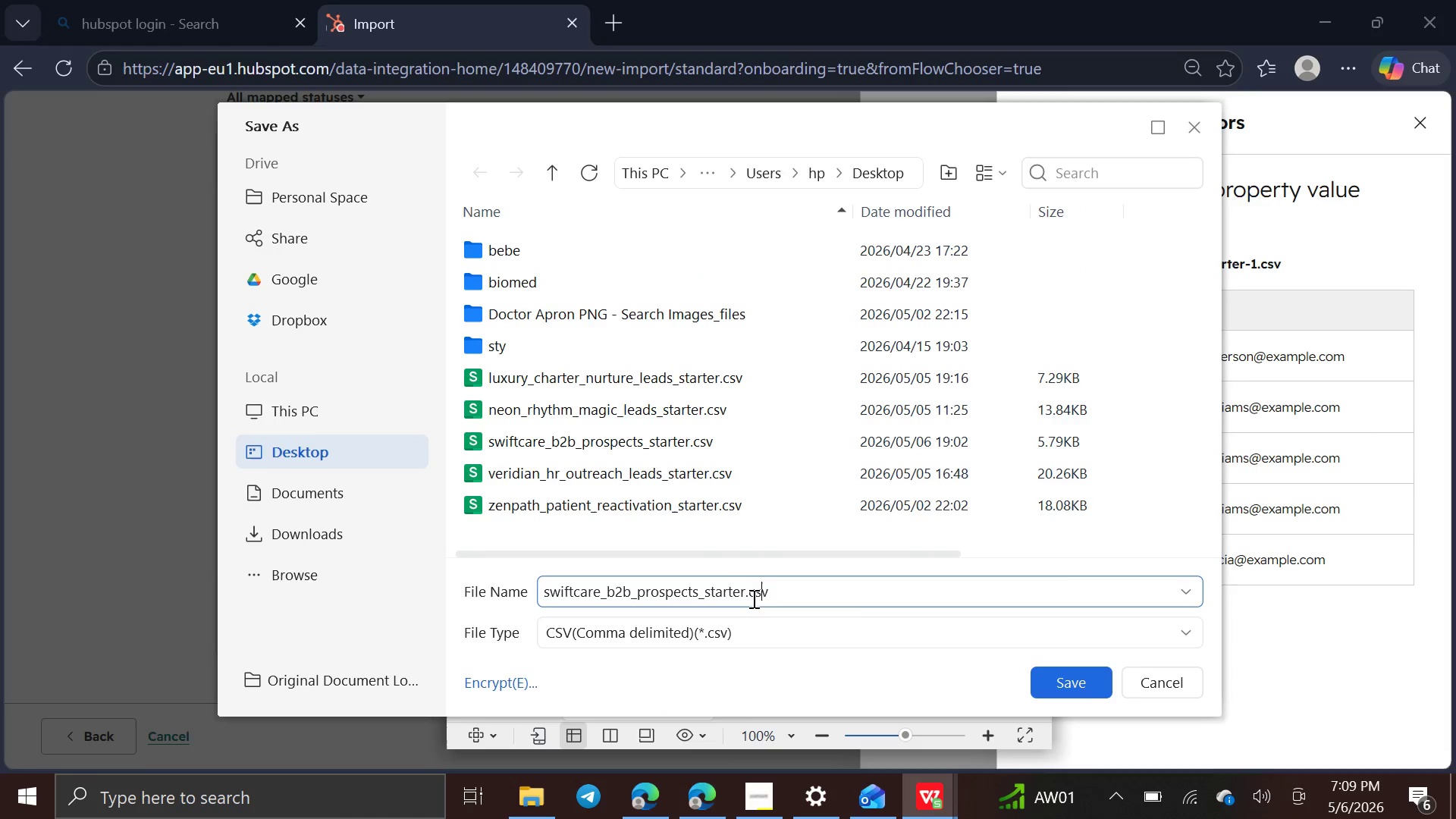 
key(ArrowLeft)
 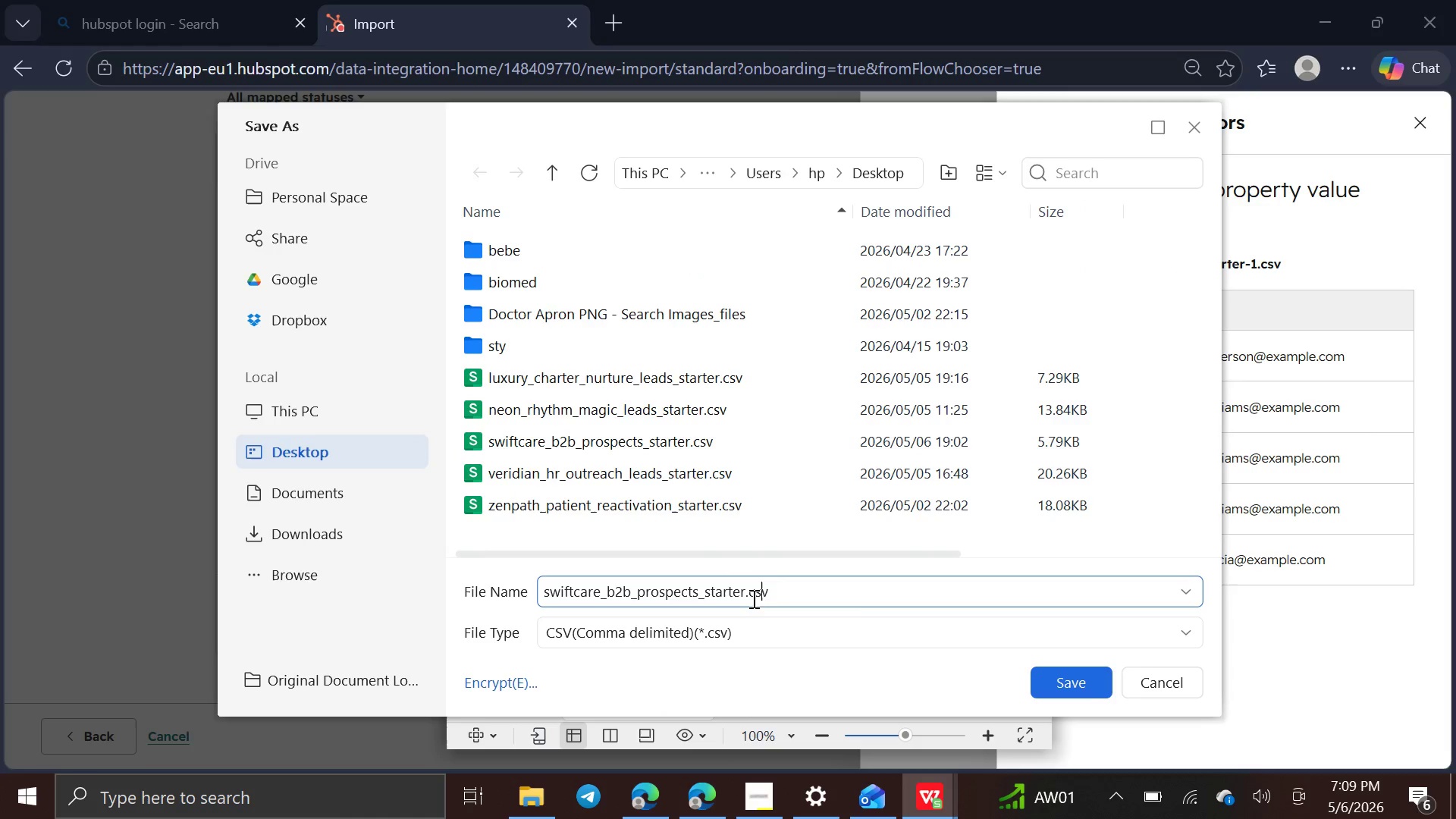 
key(ArrowLeft)
 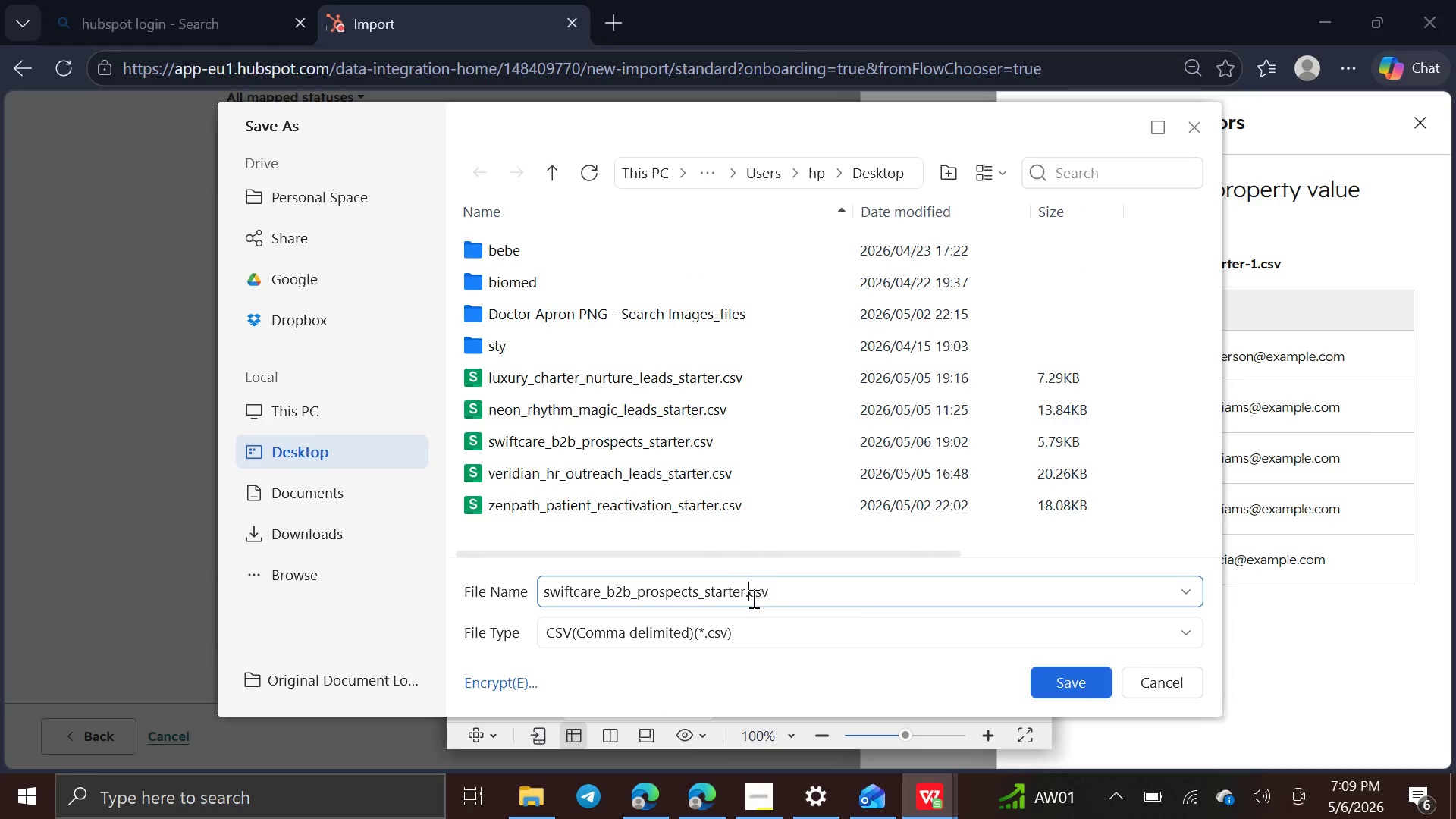 
key(ArrowLeft)
 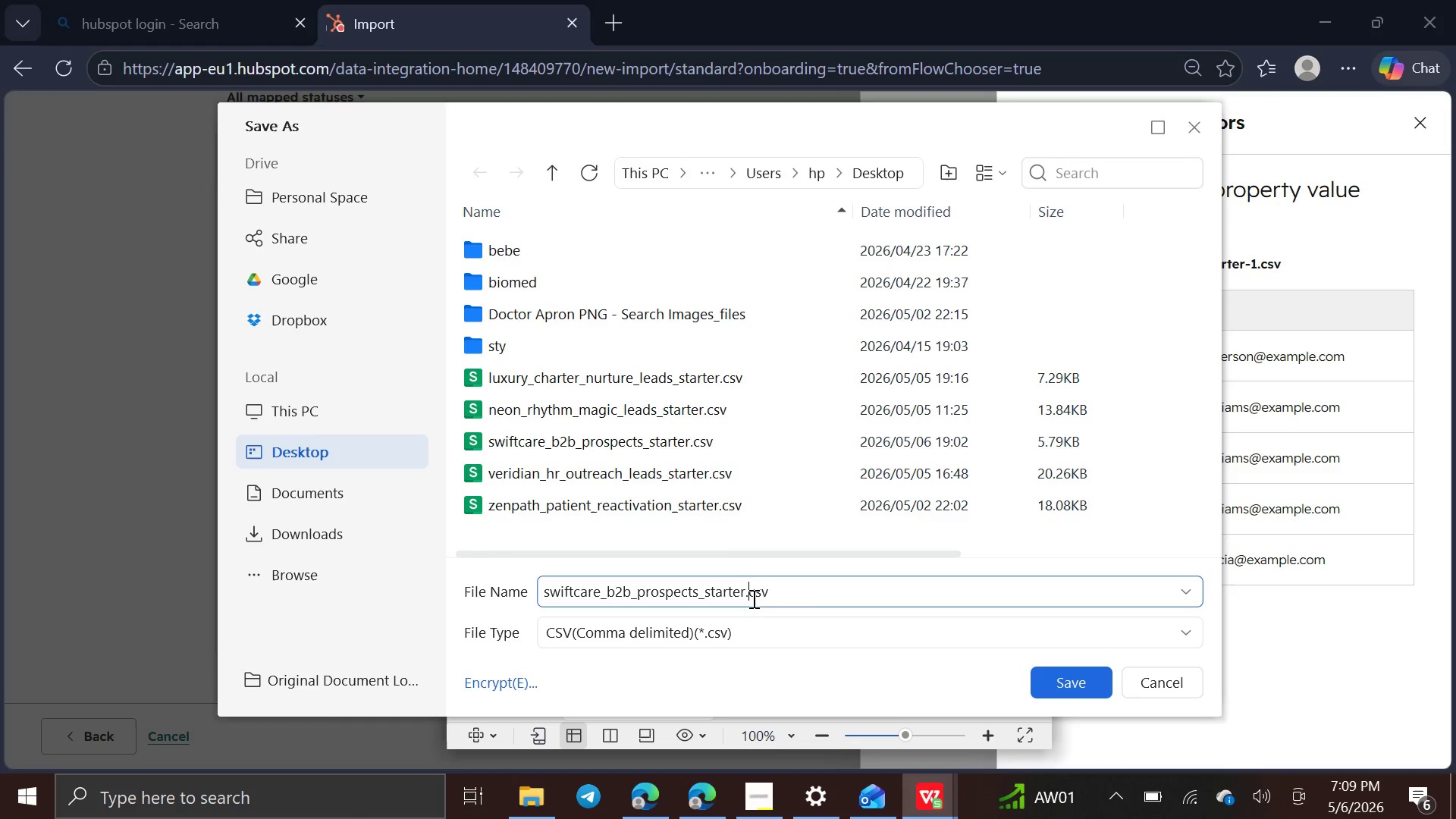 
key(ArrowLeft)
 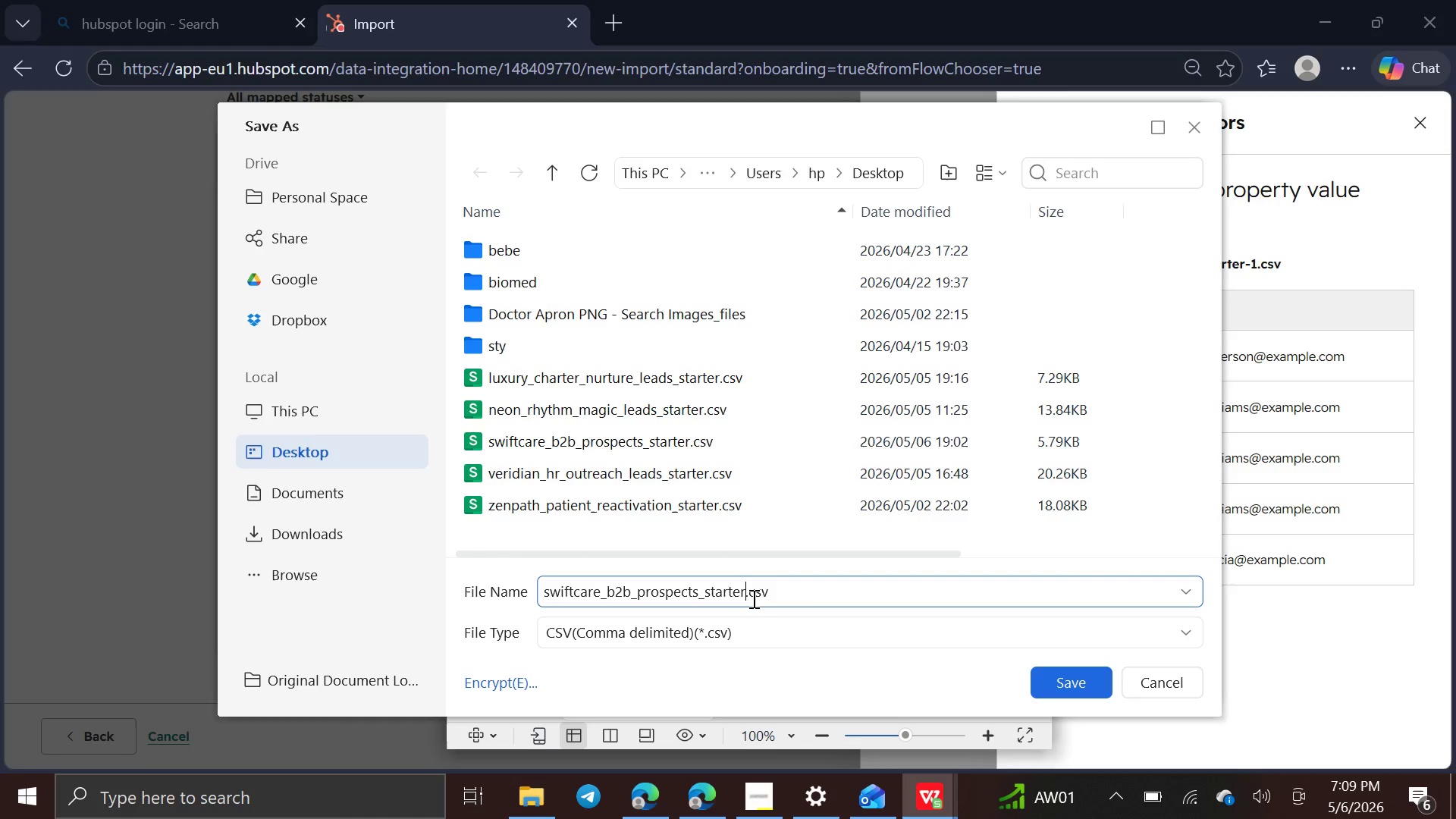 
type(new)
 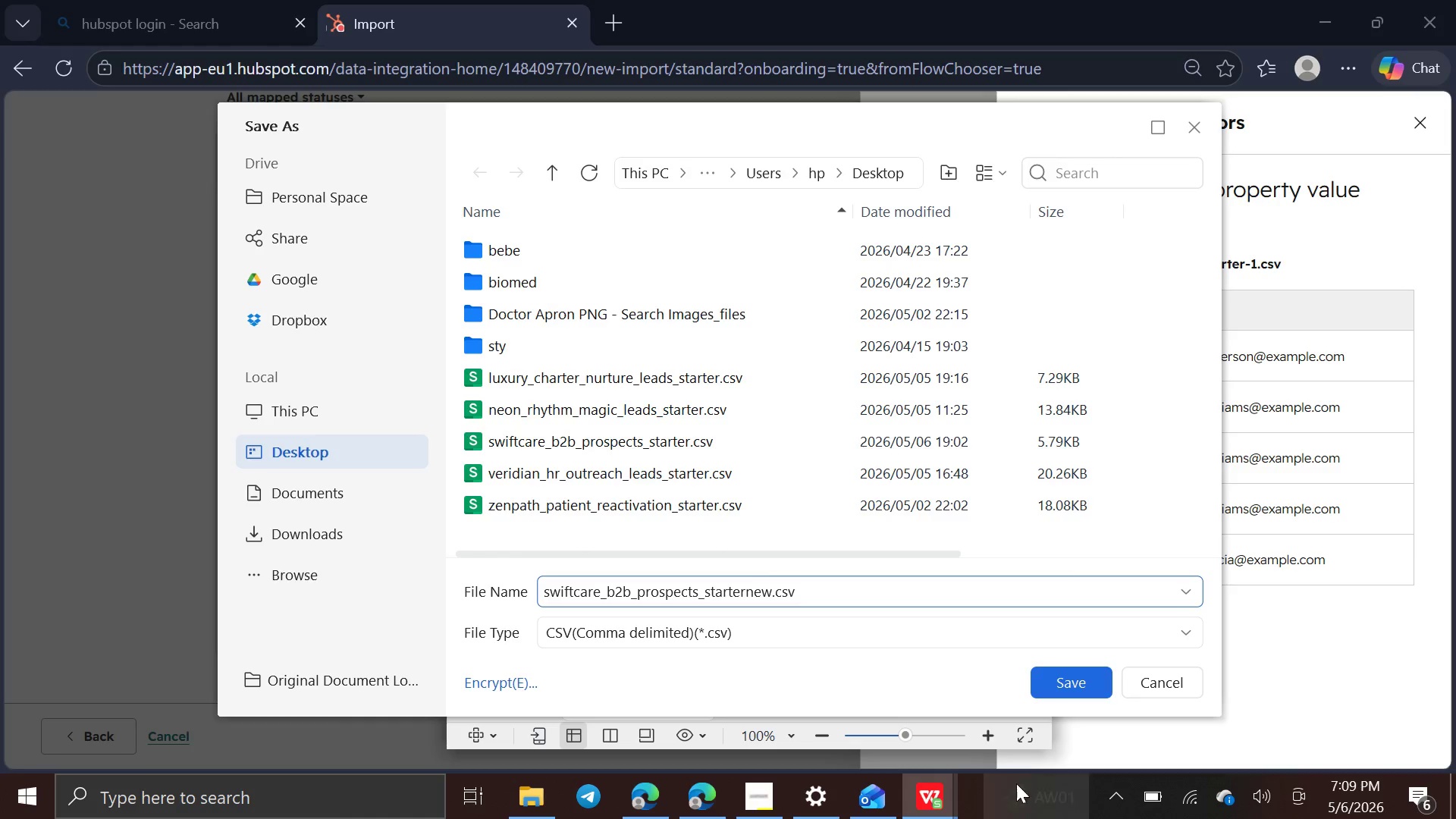 
left_click([1046, 689])
 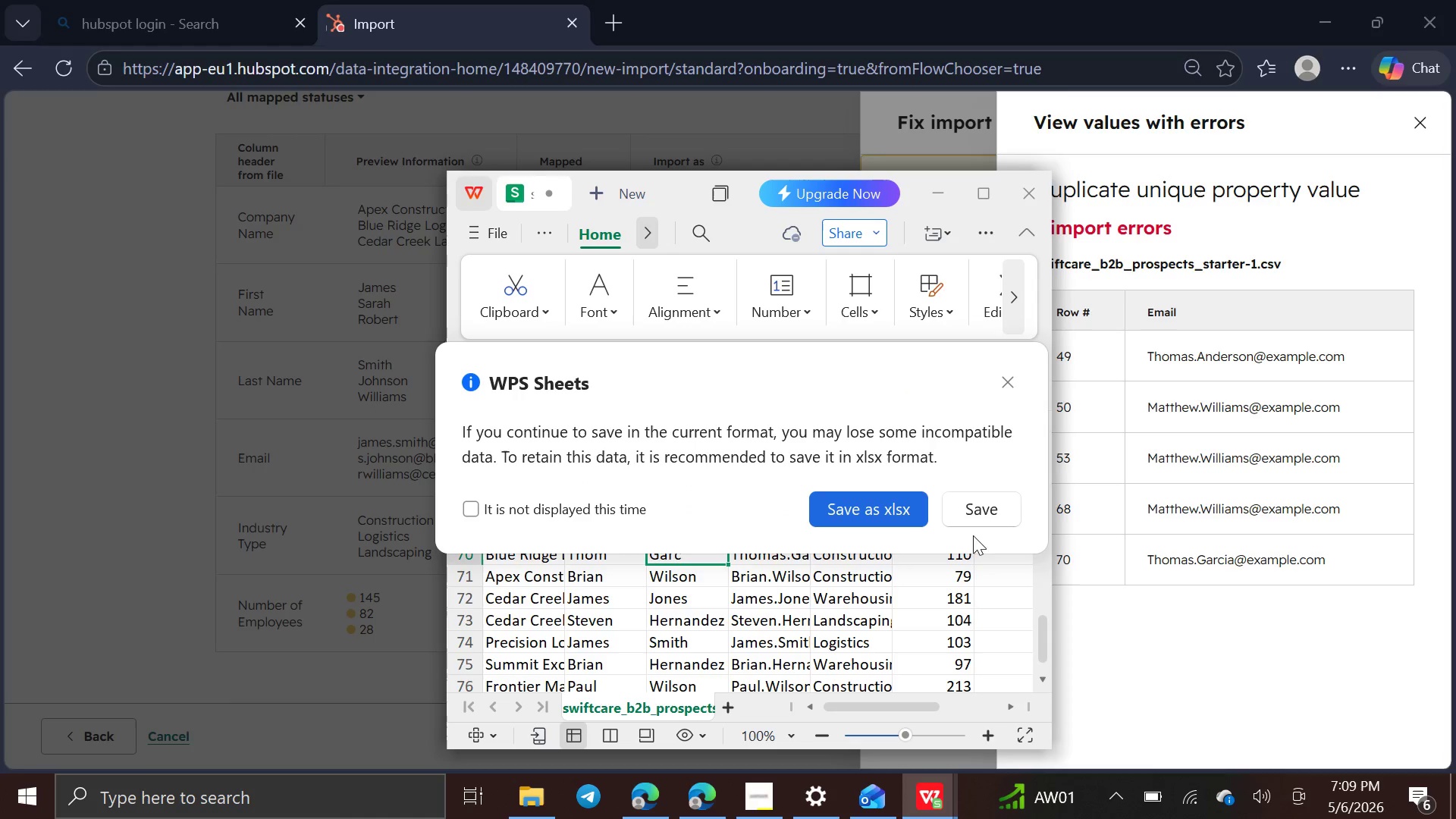 
left_click([978, 506])
 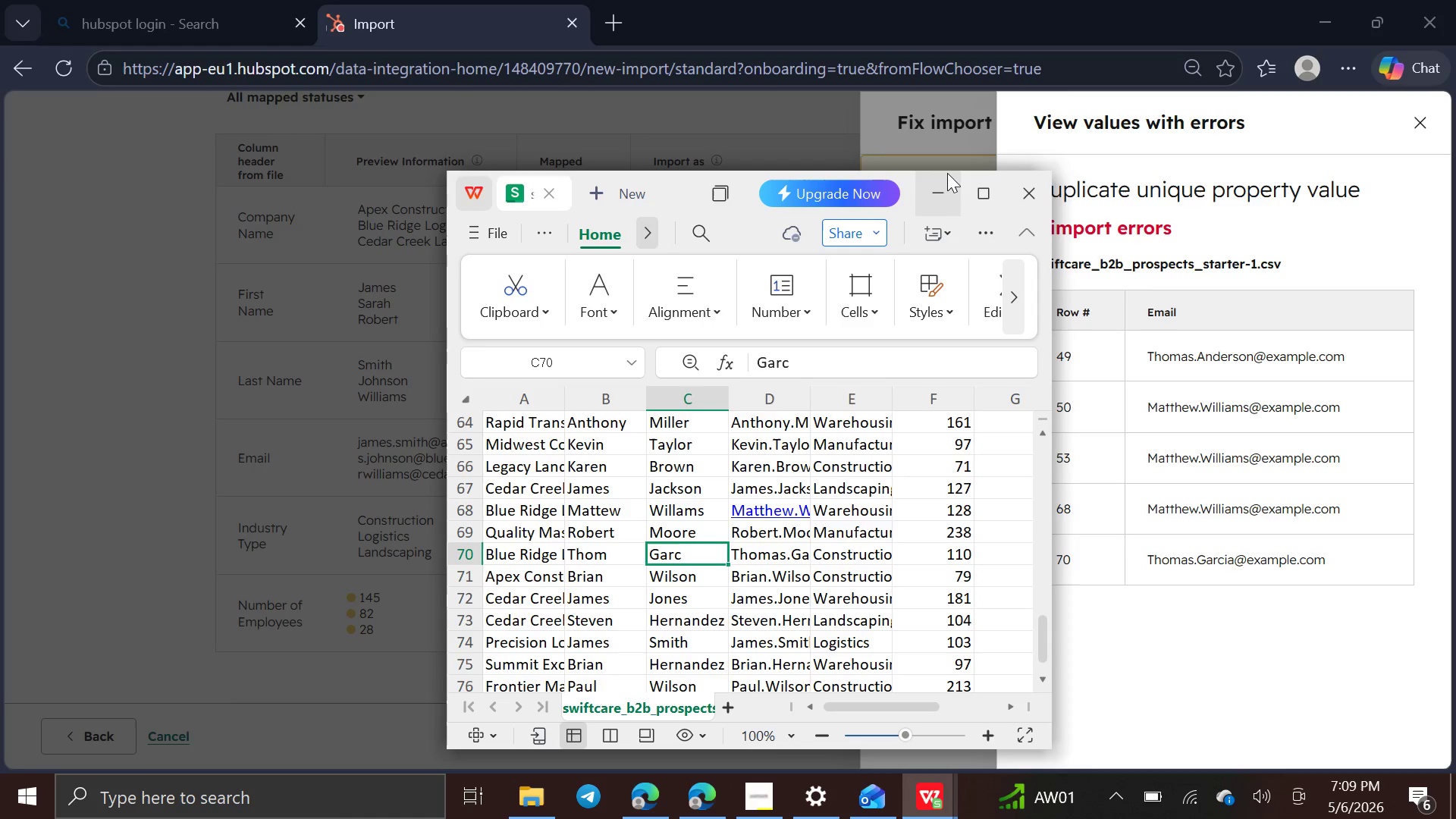 
left_click([940, 190])
 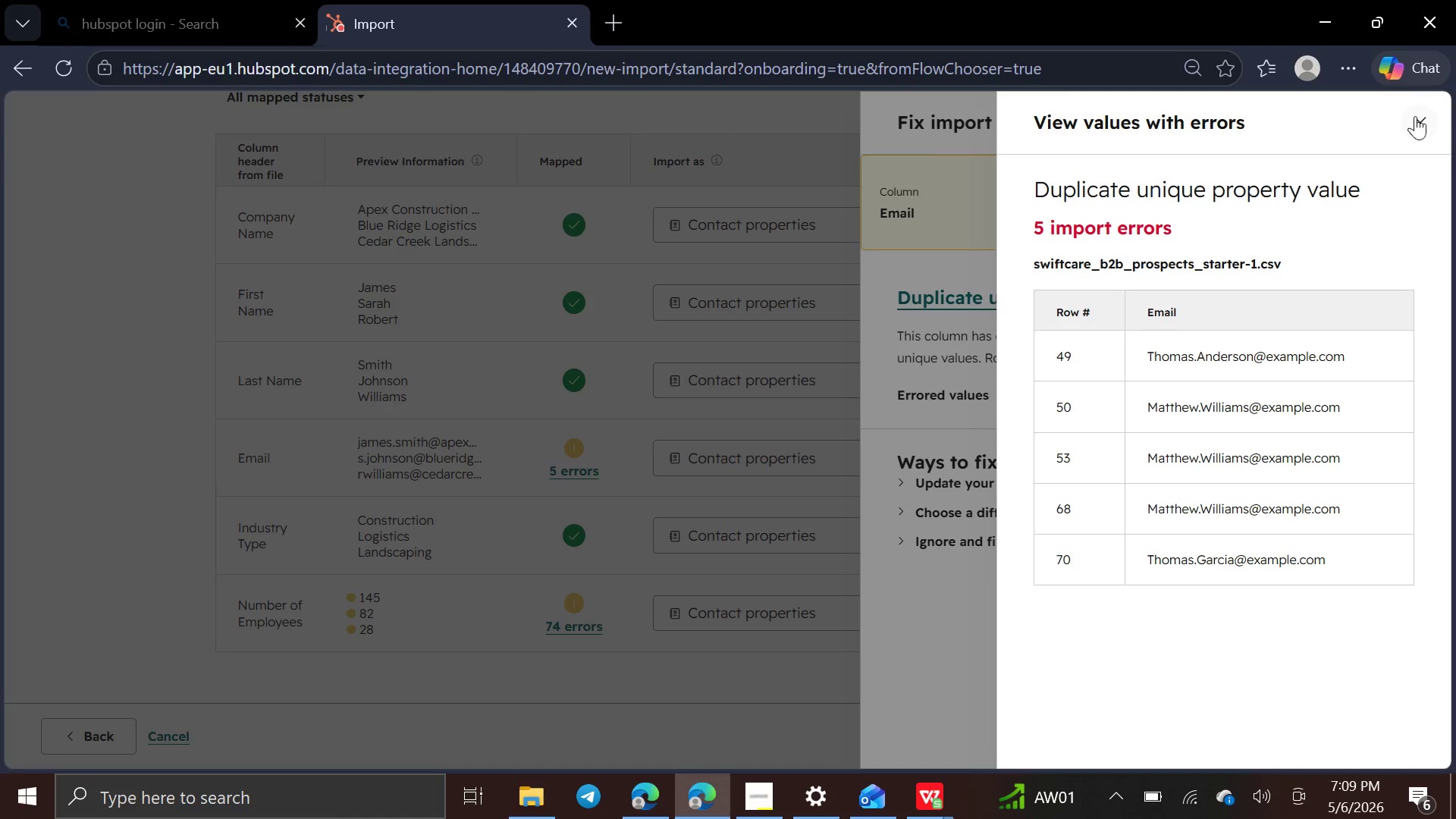 
left_click([1419, 121])
 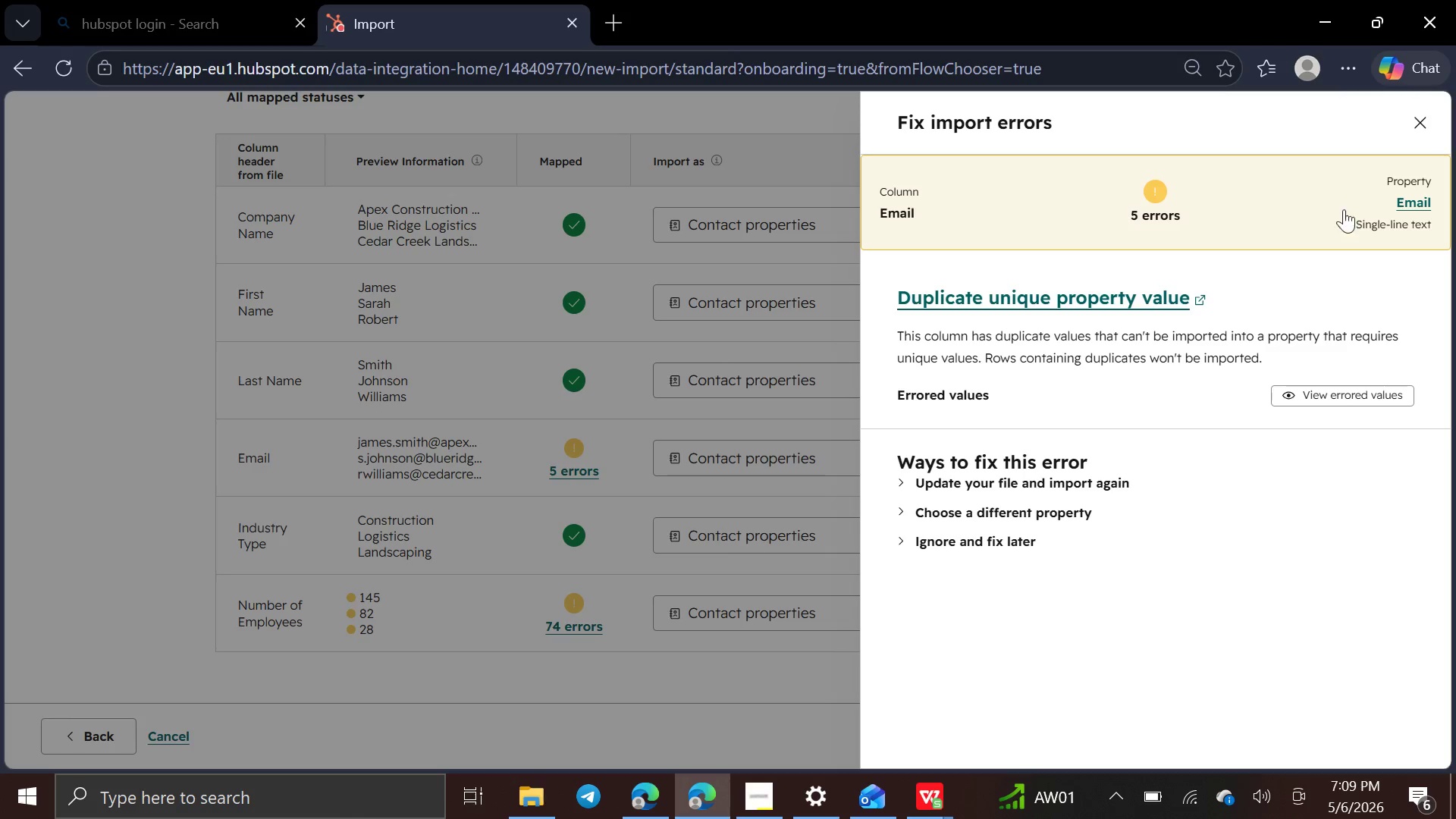 
left_click([1427, 124])
 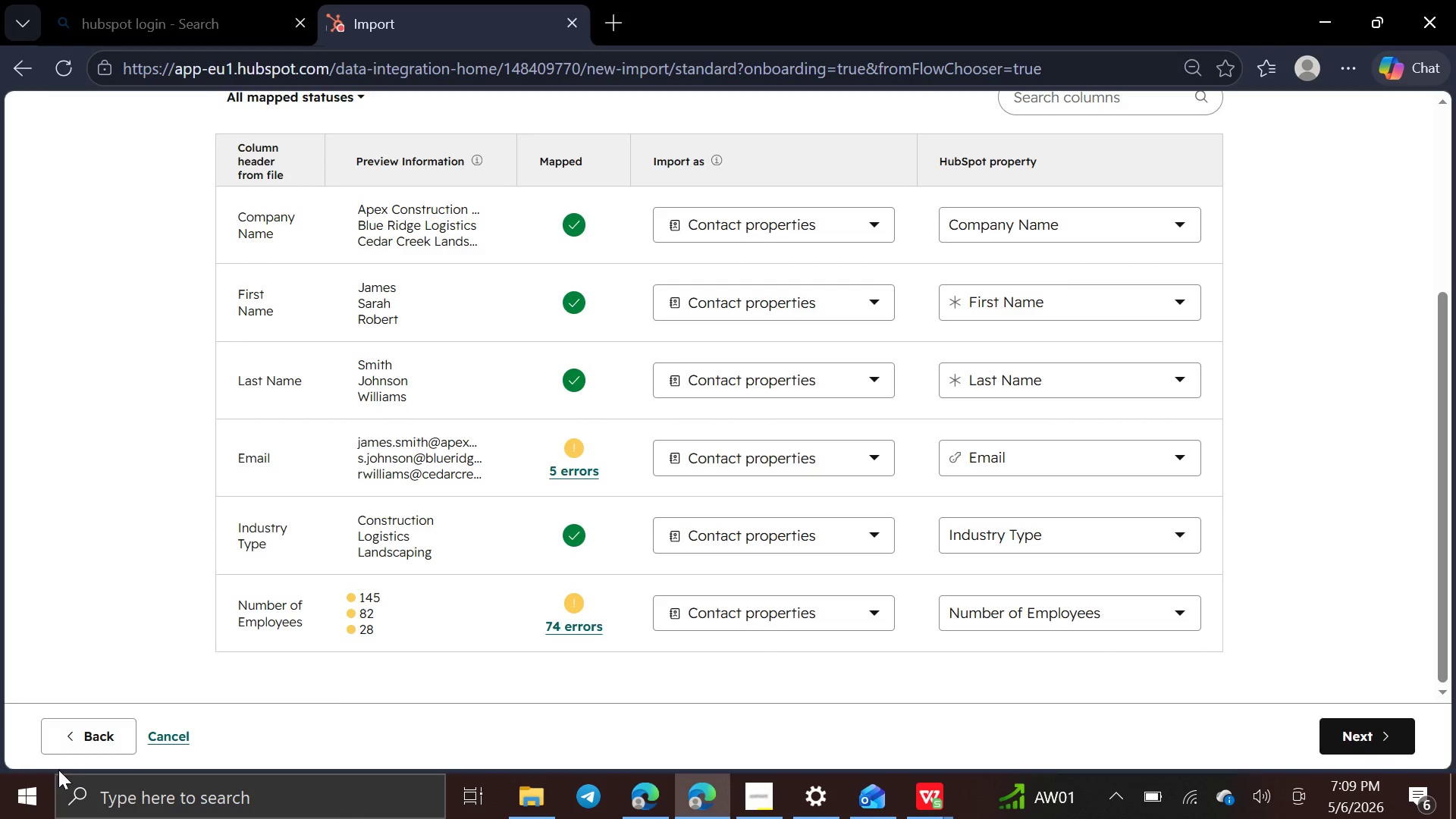 
left_click([71, 745])
 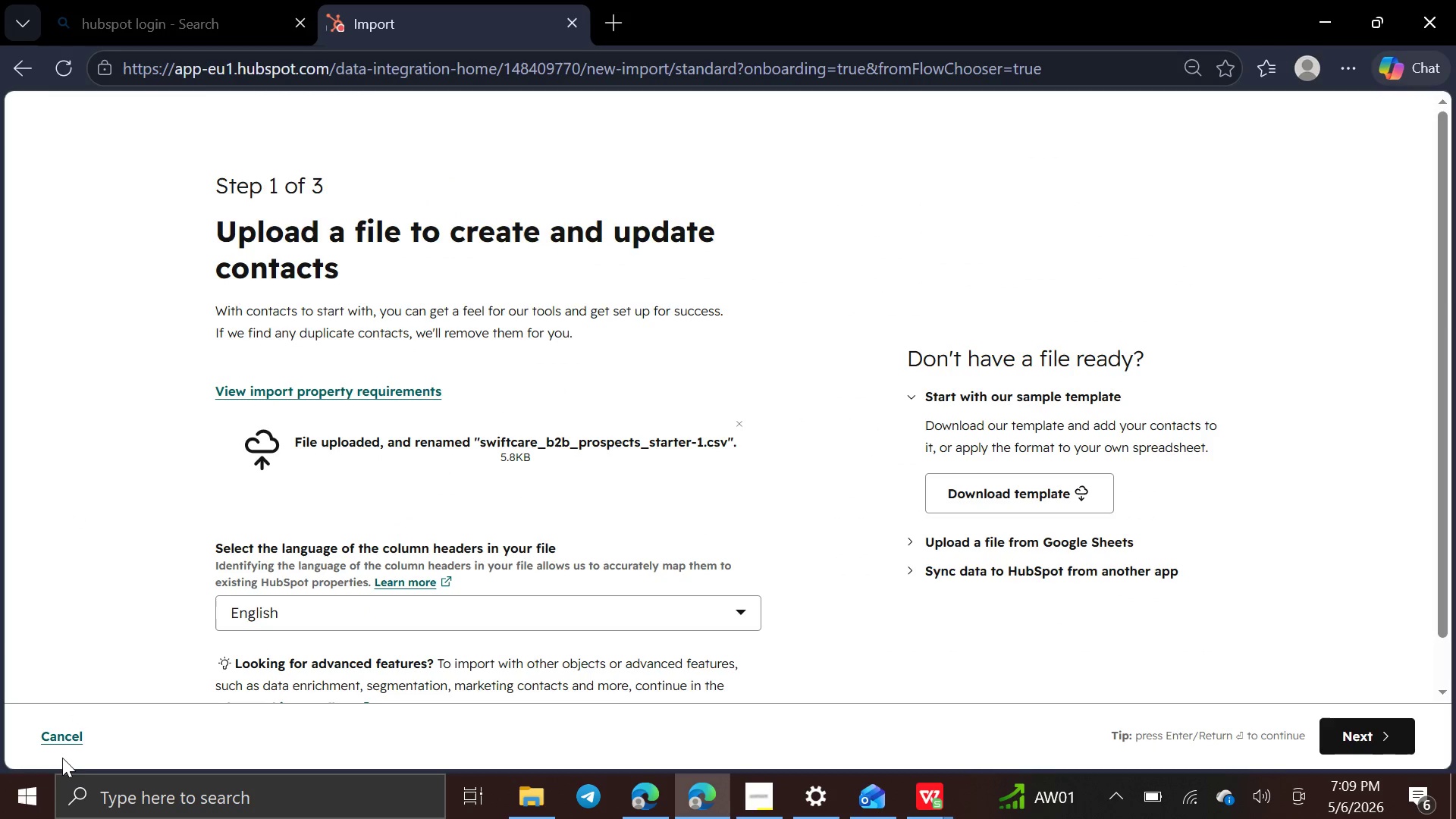 
left_click([63, 739])
 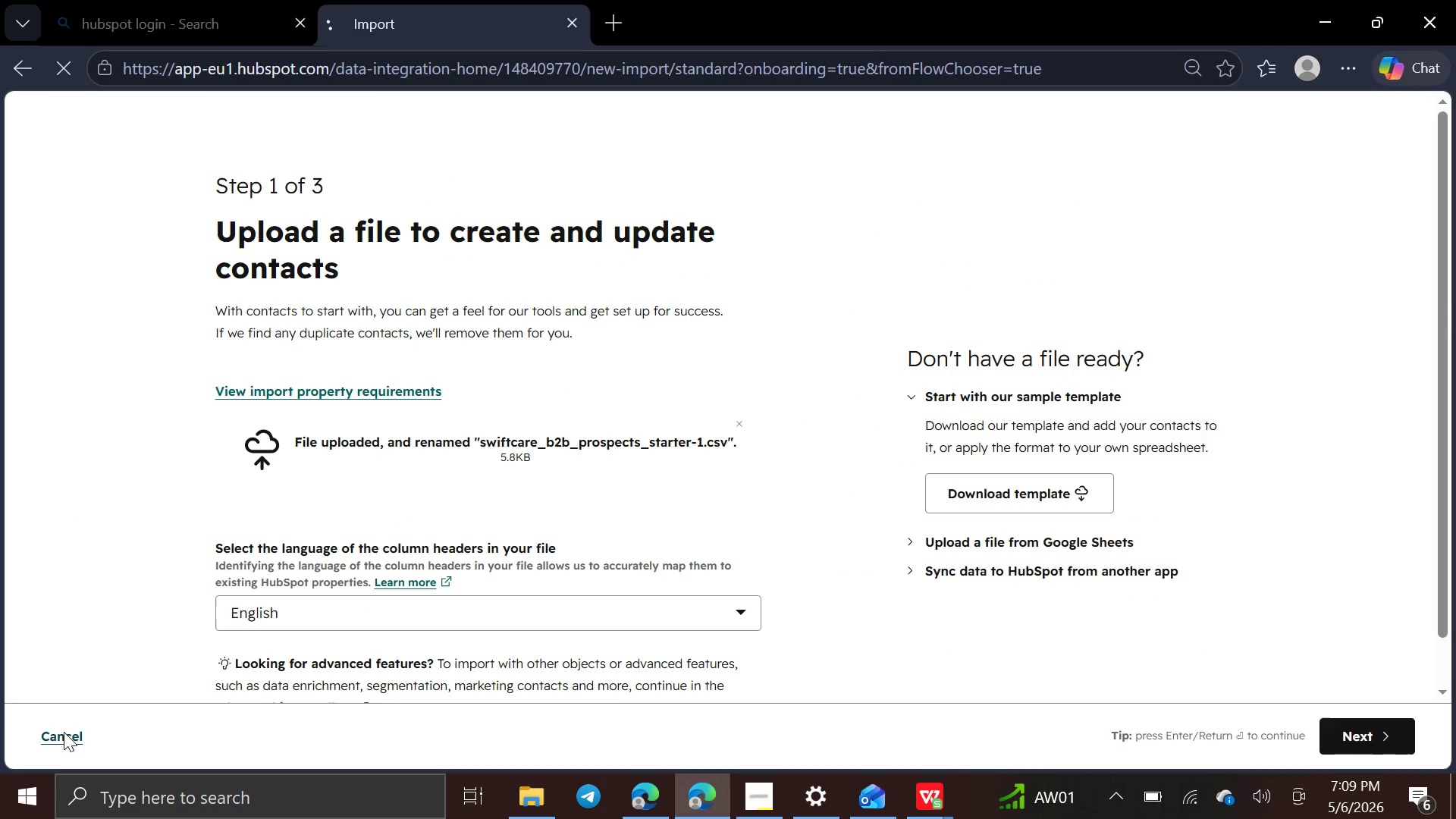 
mouse_move([84, 717])
 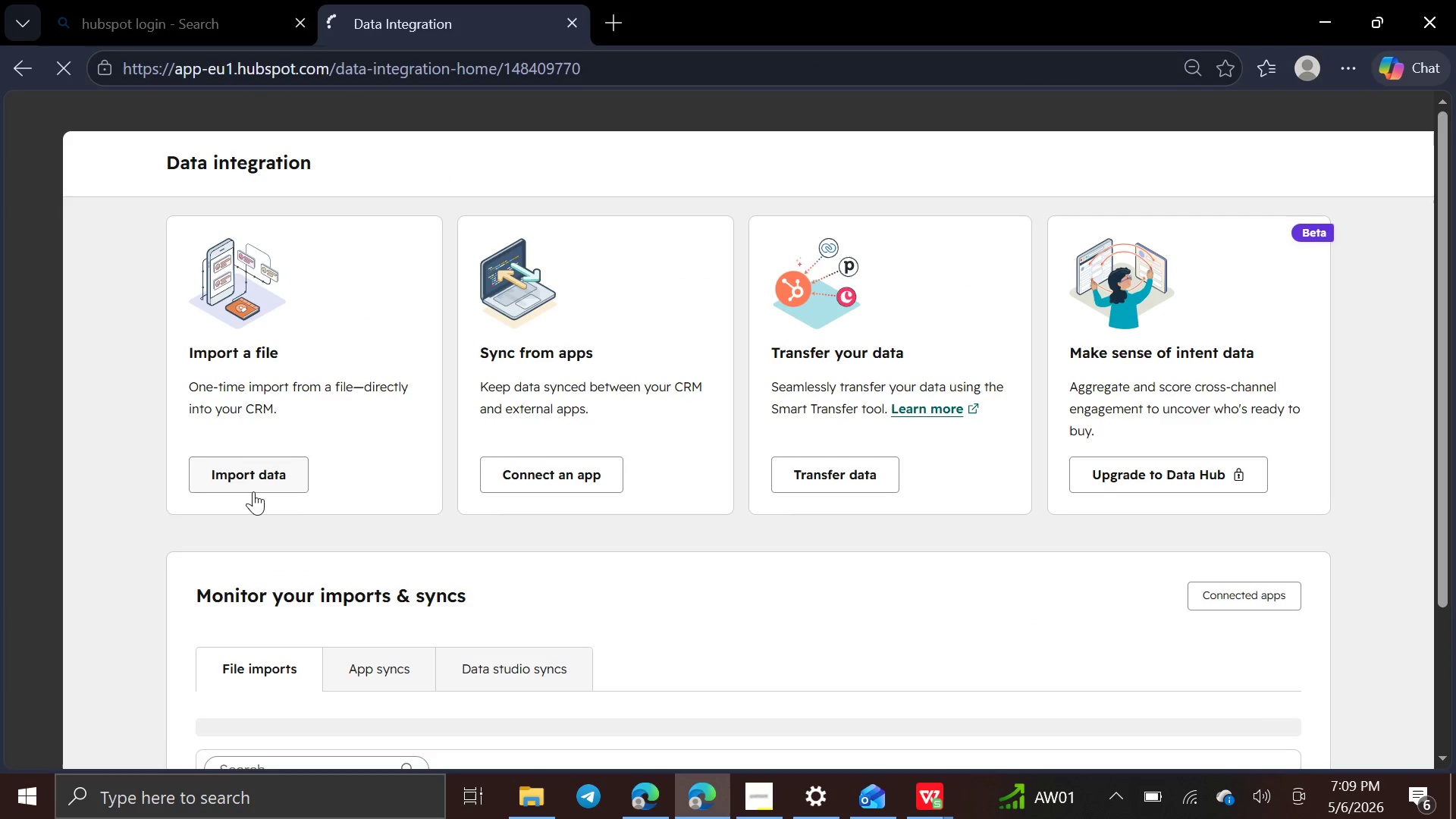 
left_click([253, 482])
 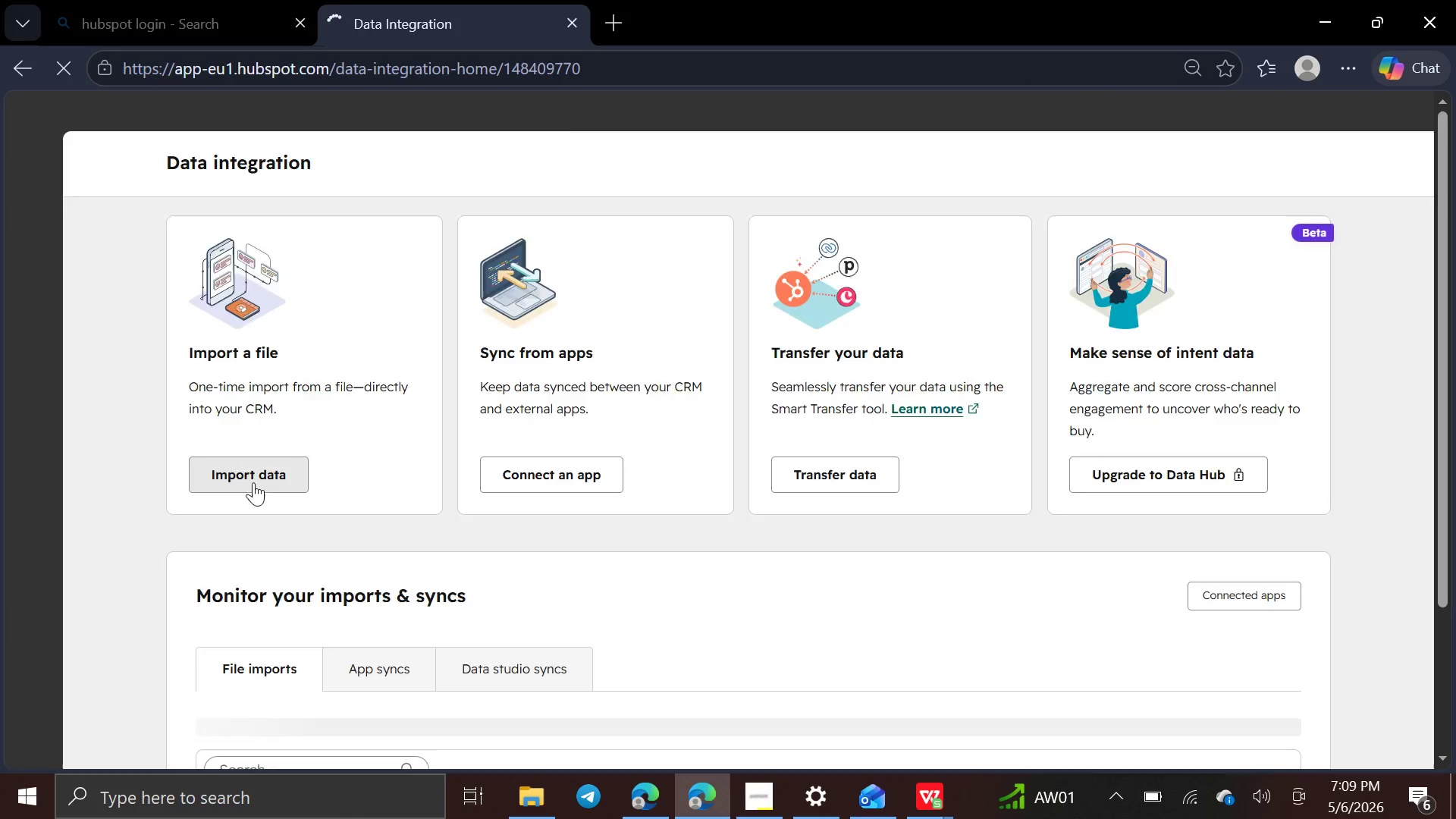 
mouse_move([257, 466])
 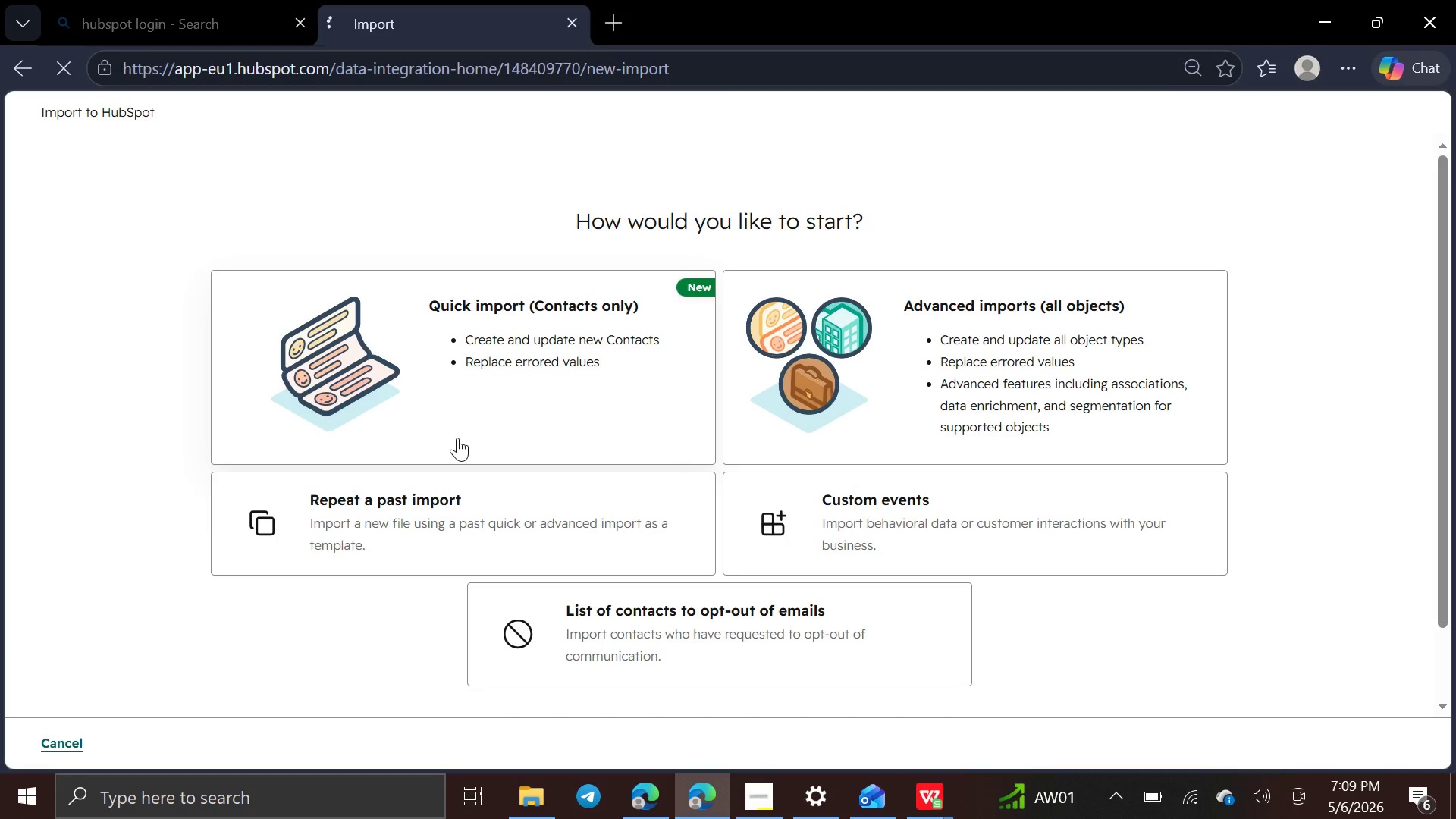 
left_click([457, 438])
 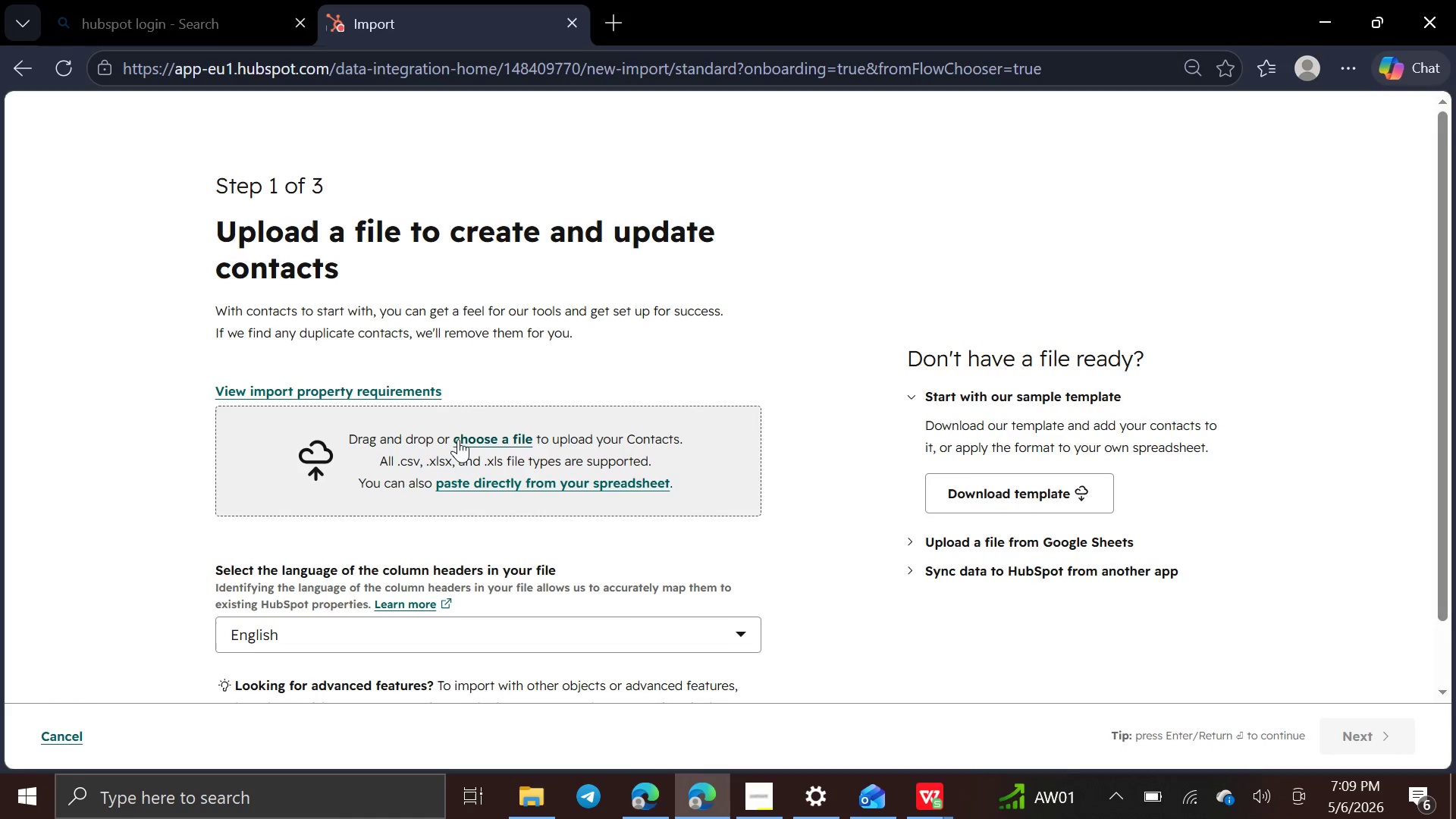 
left_click([462, 440])
 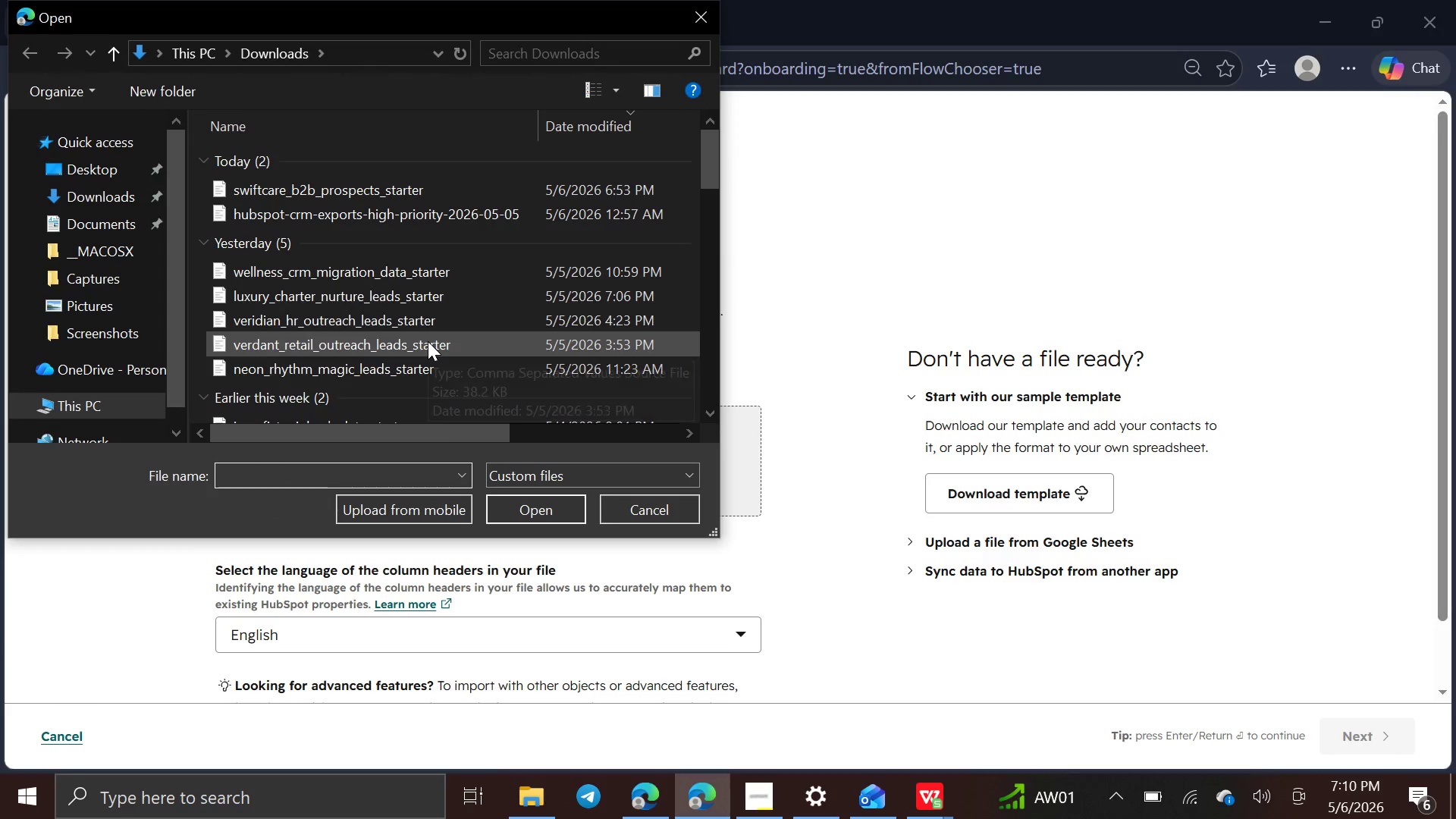 
wait(10.81)
 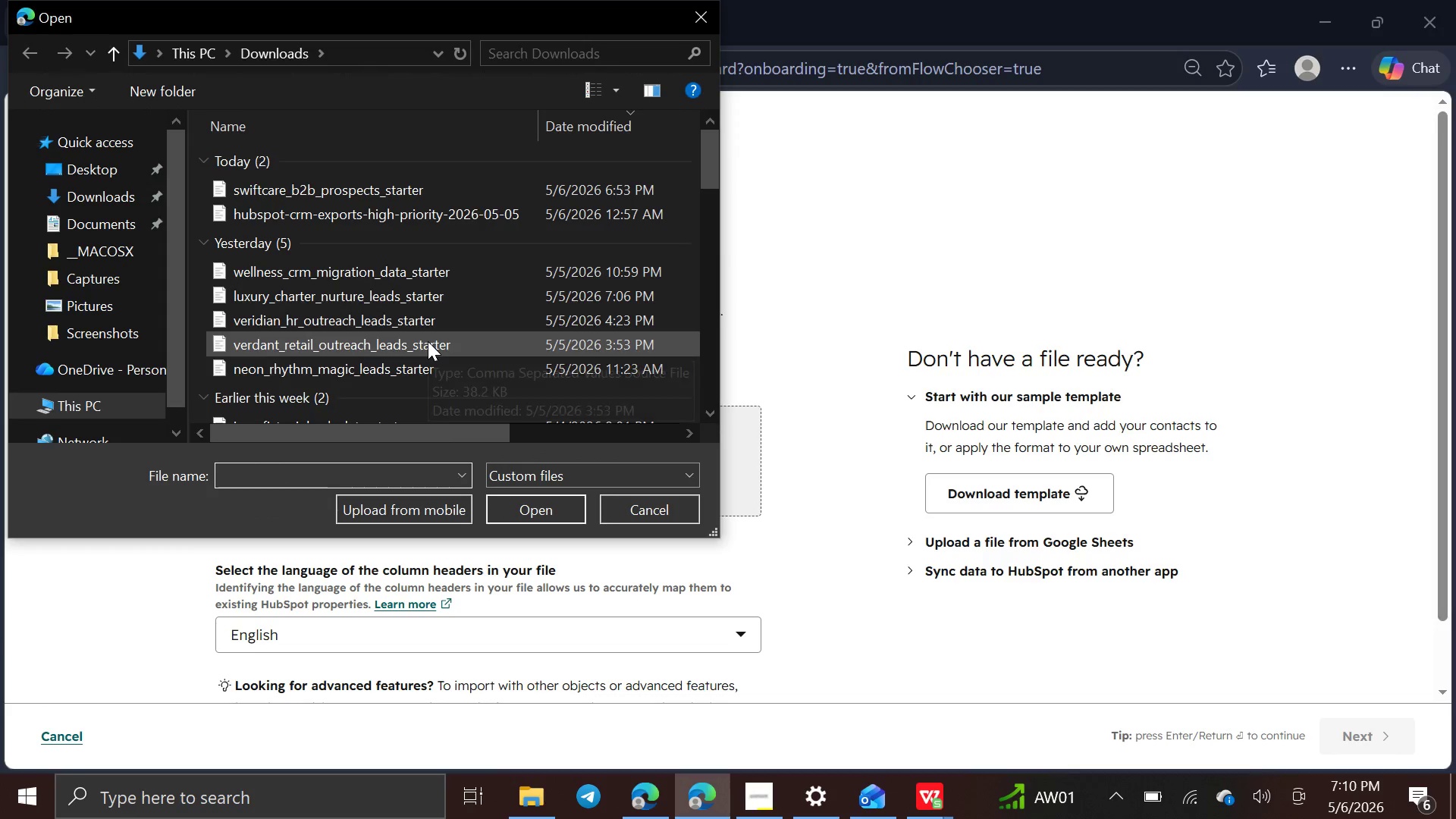 
mouse_move([442, 166])
 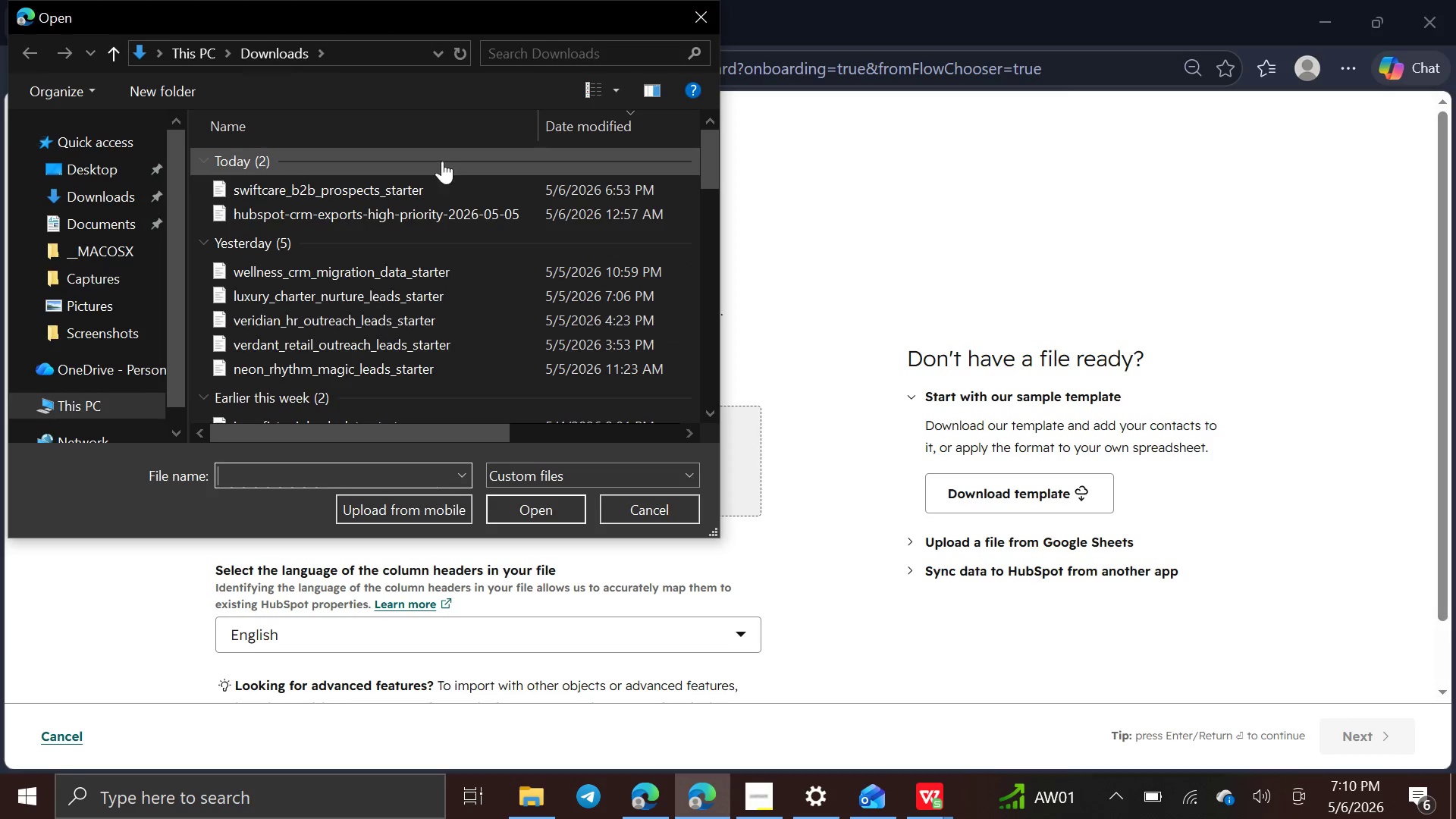 
scroll: coordinate [442, 161], scroll_direction: up, amount: 1.0
 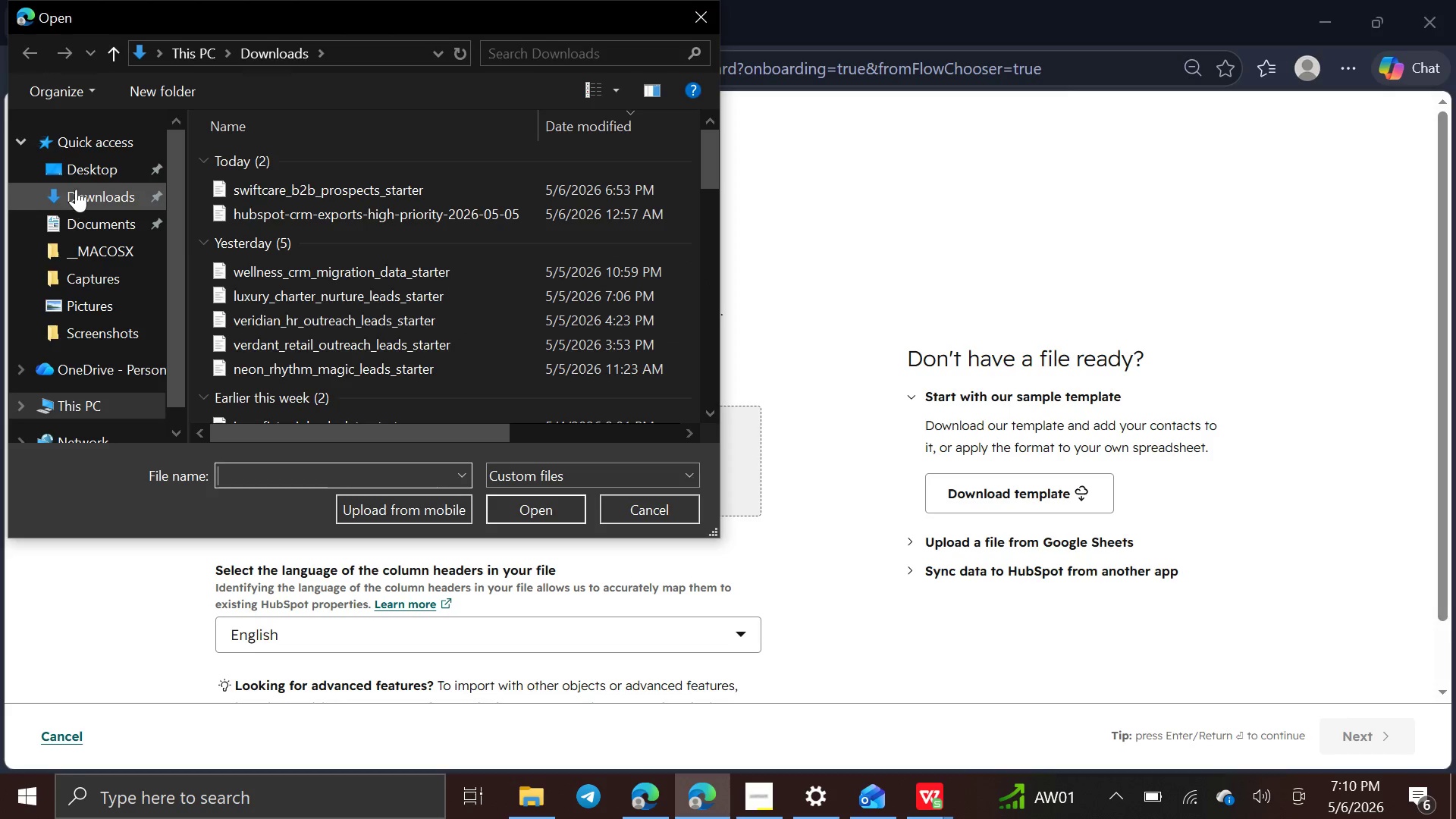 
left_click([77, 187])
 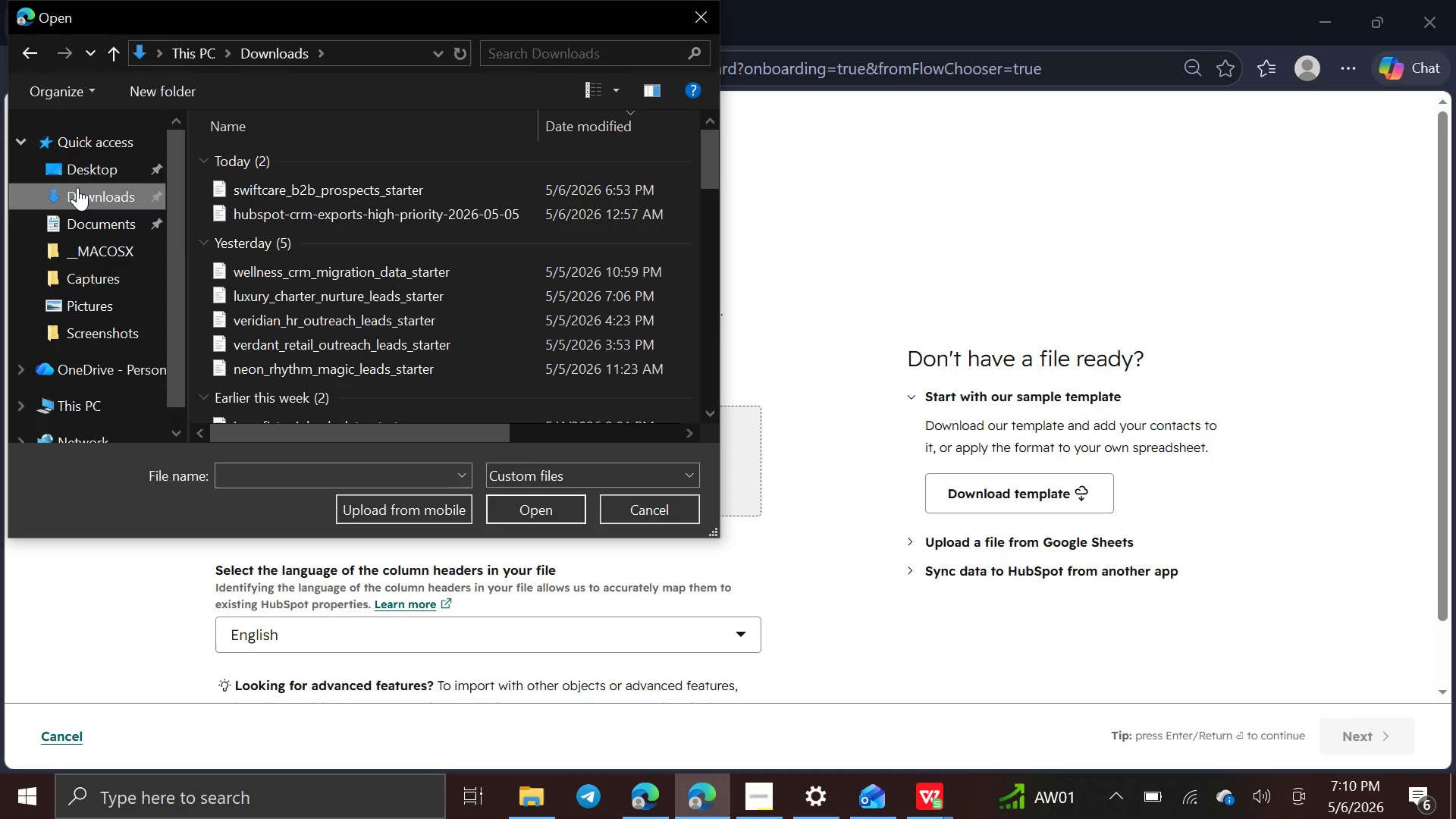 
left_click([77, 187])
 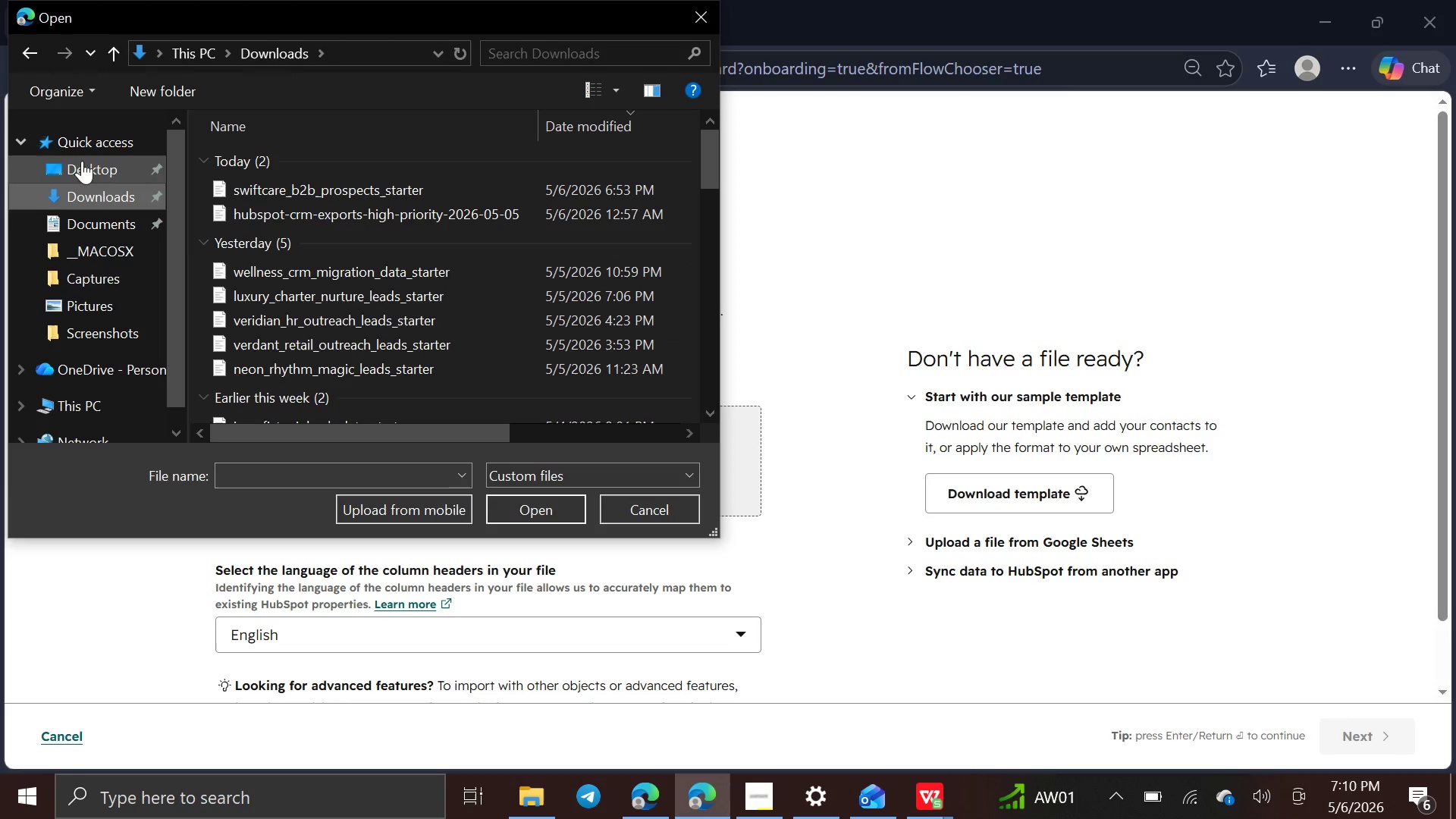 
left_click([86, 173])
 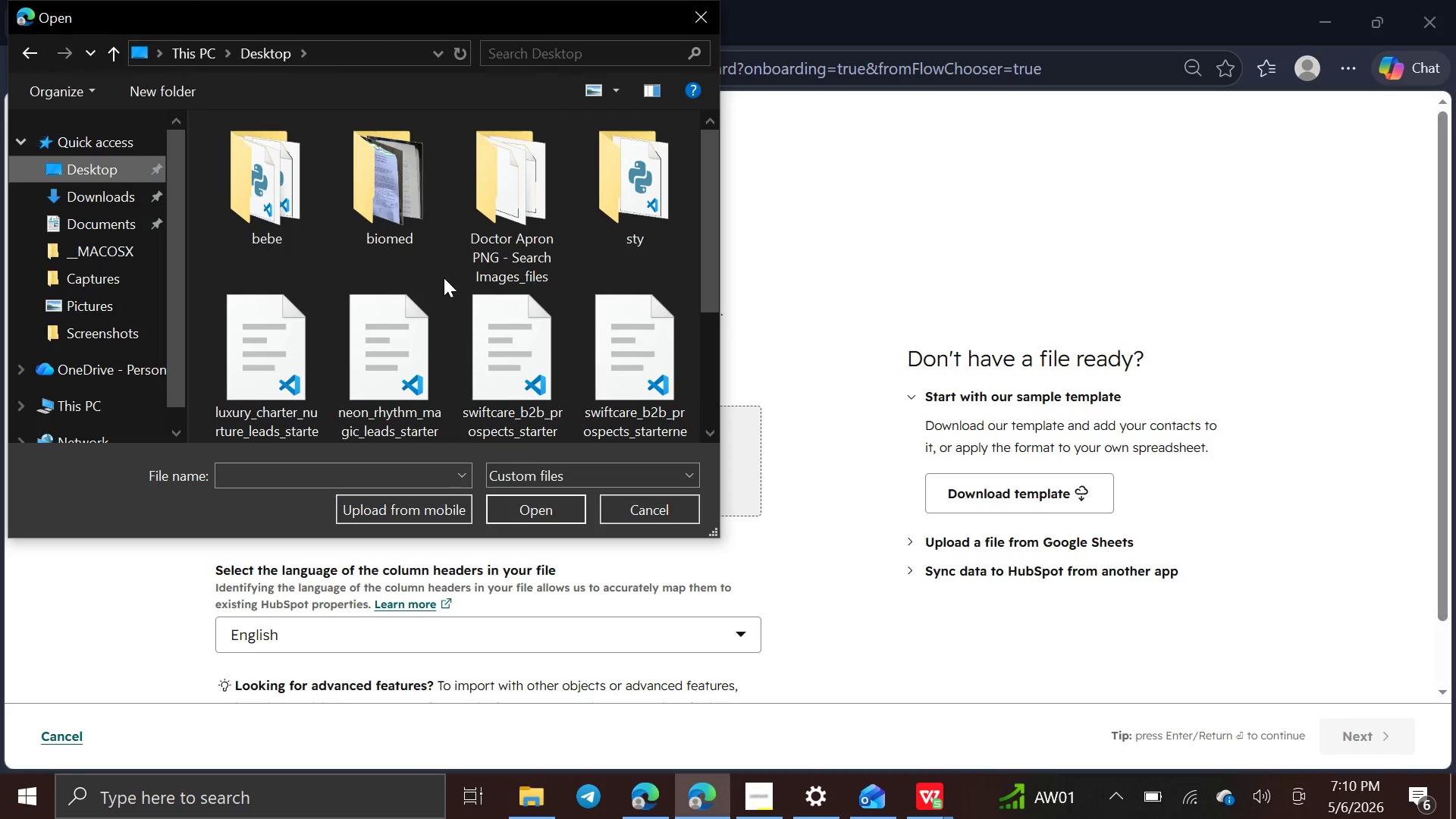 
scroll: coordinate [444, 278], scroll_direction: down, amount: 2.0
 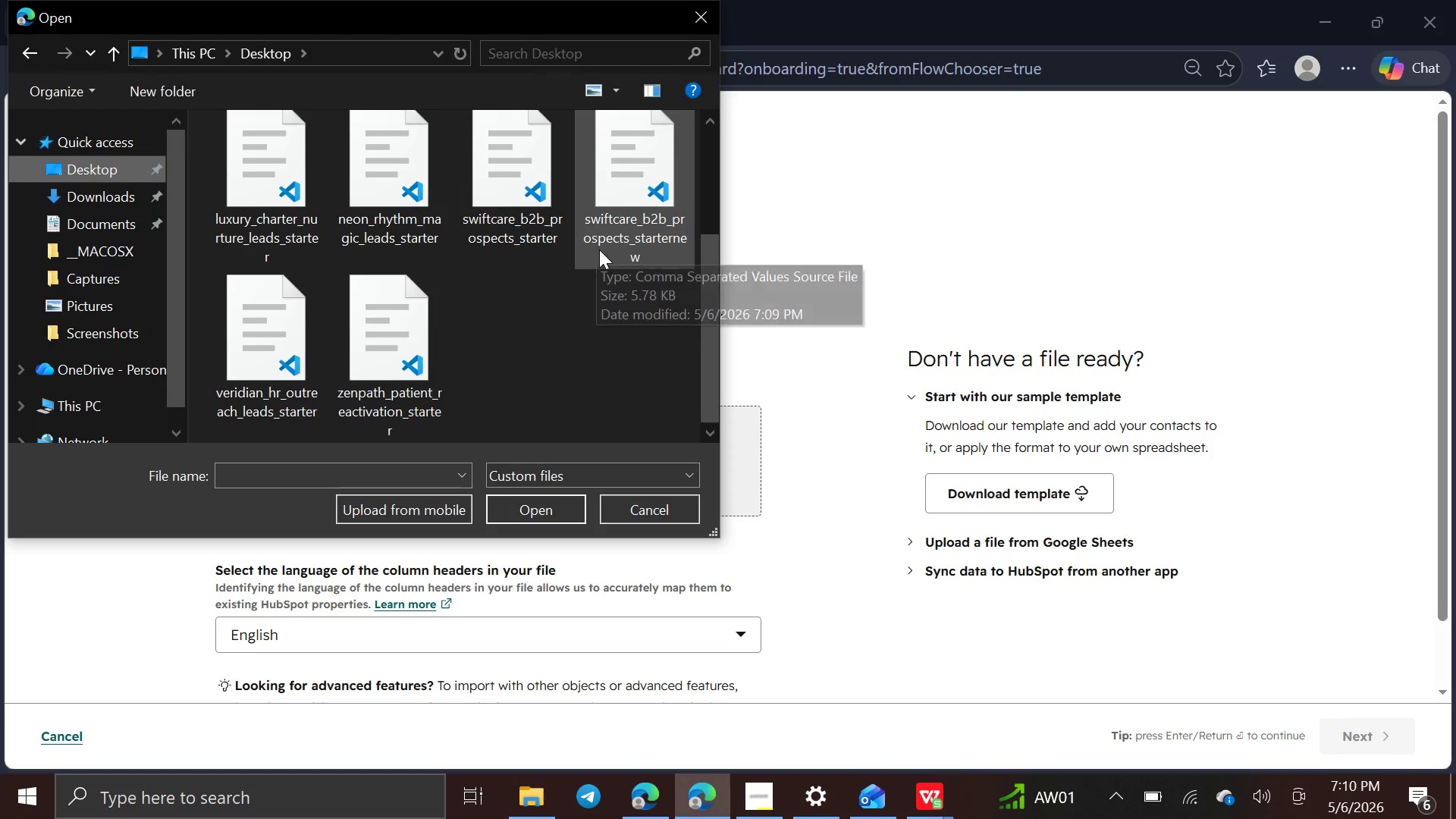 
left_click([619, 199])
 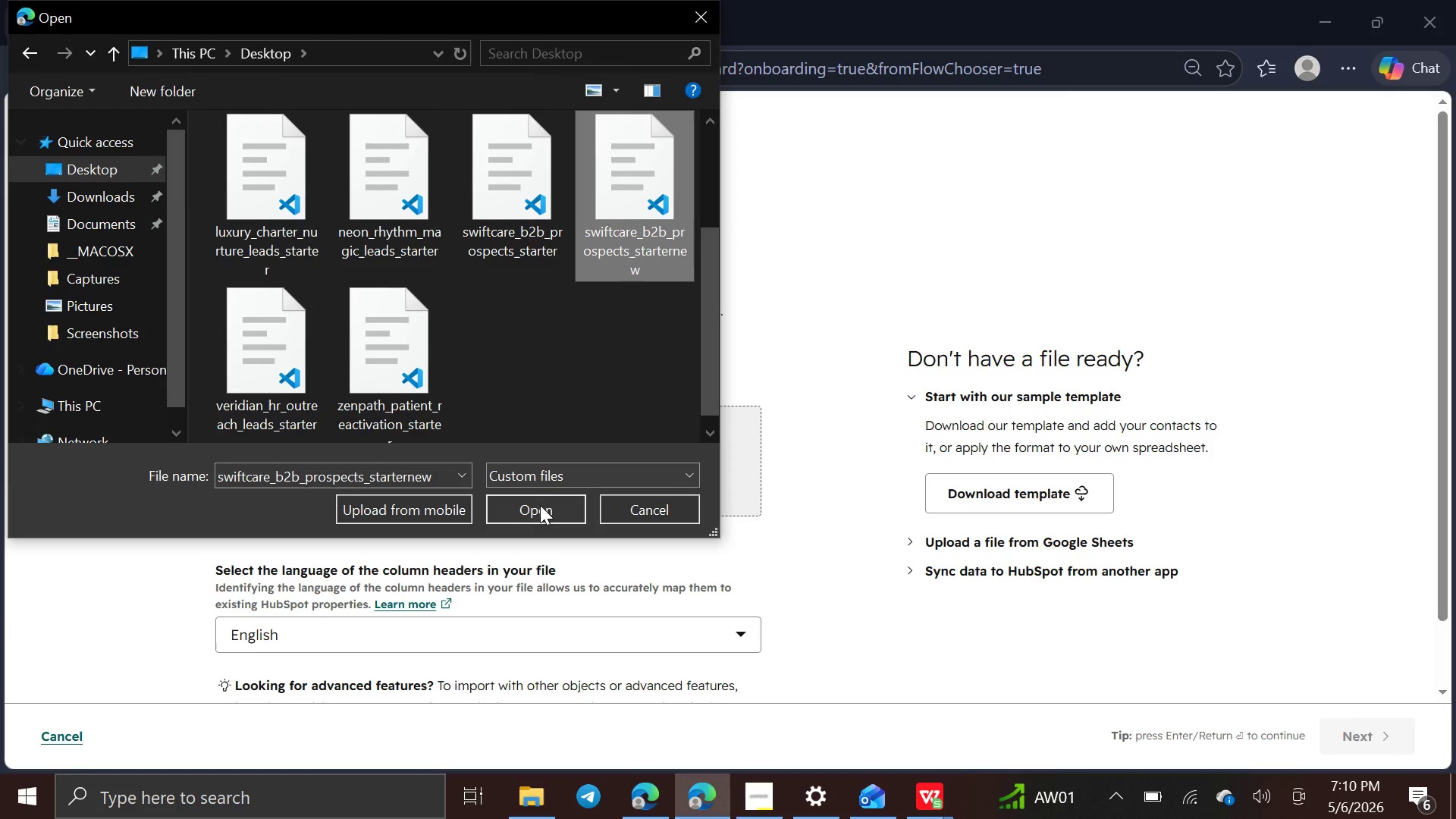 
left_click([542, 510])
 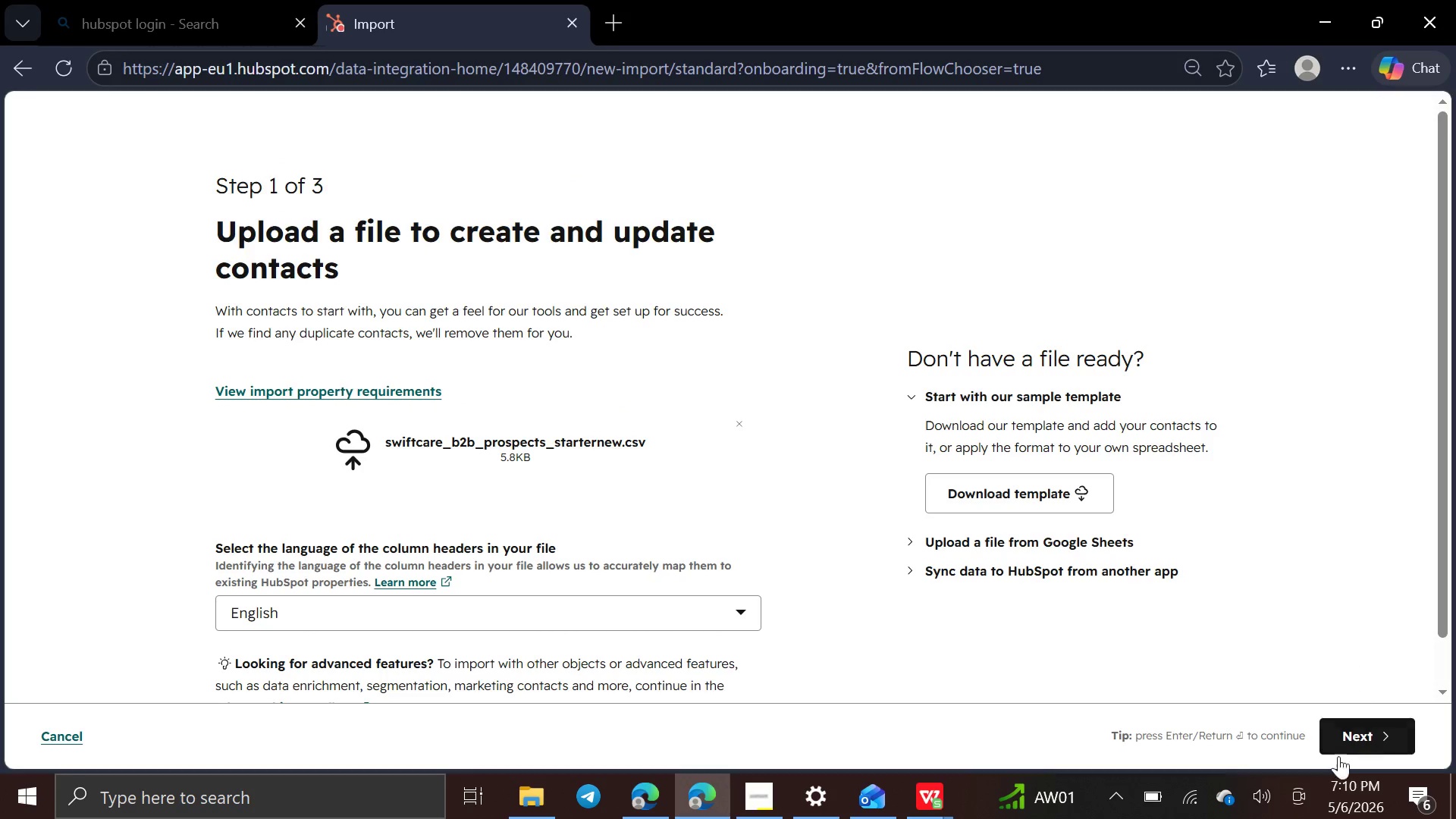 
left_click([1355, 742])
 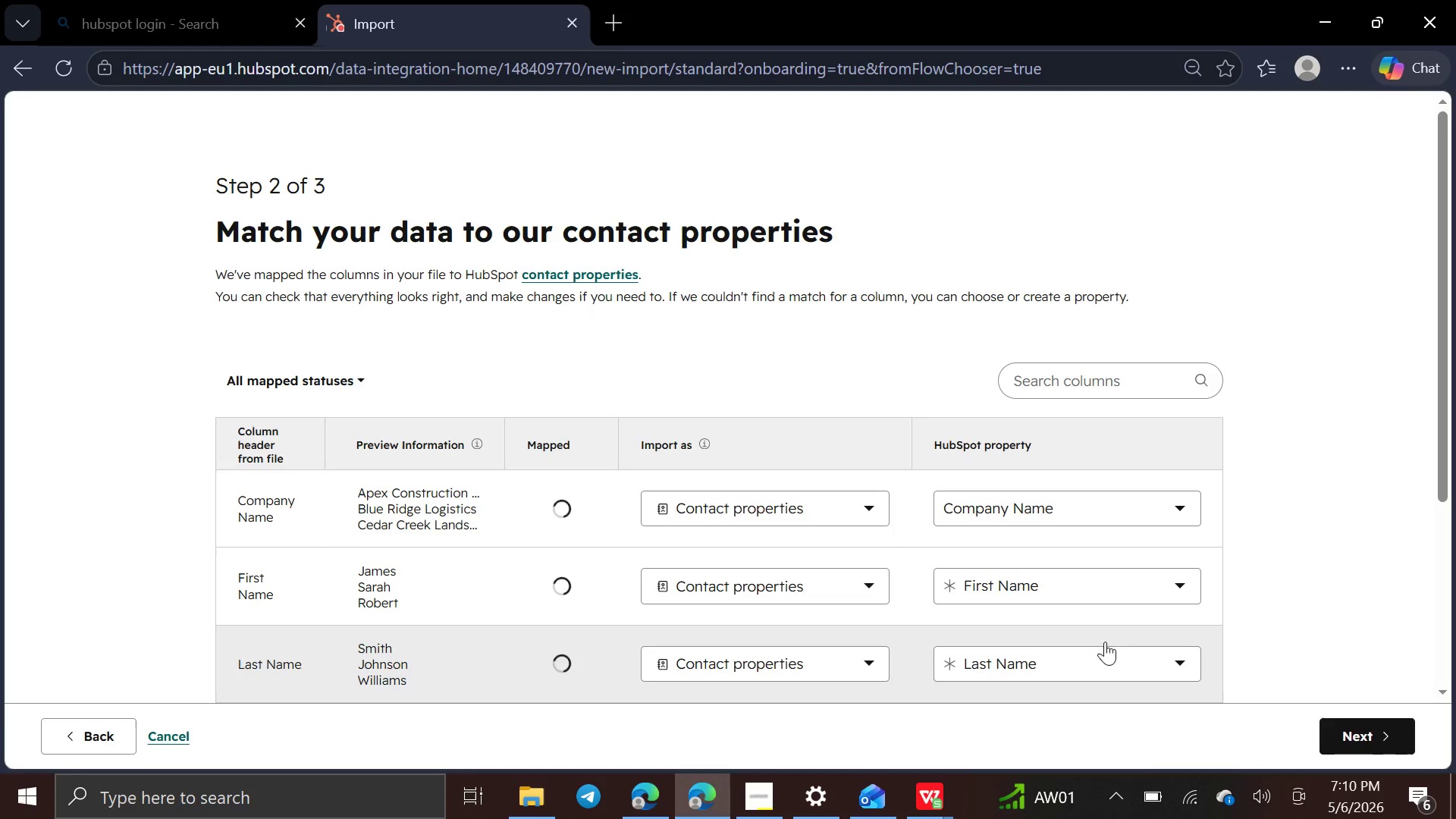 
scroll: coordinate [1083, 623], scroll_direction: down, amount: 3.0
 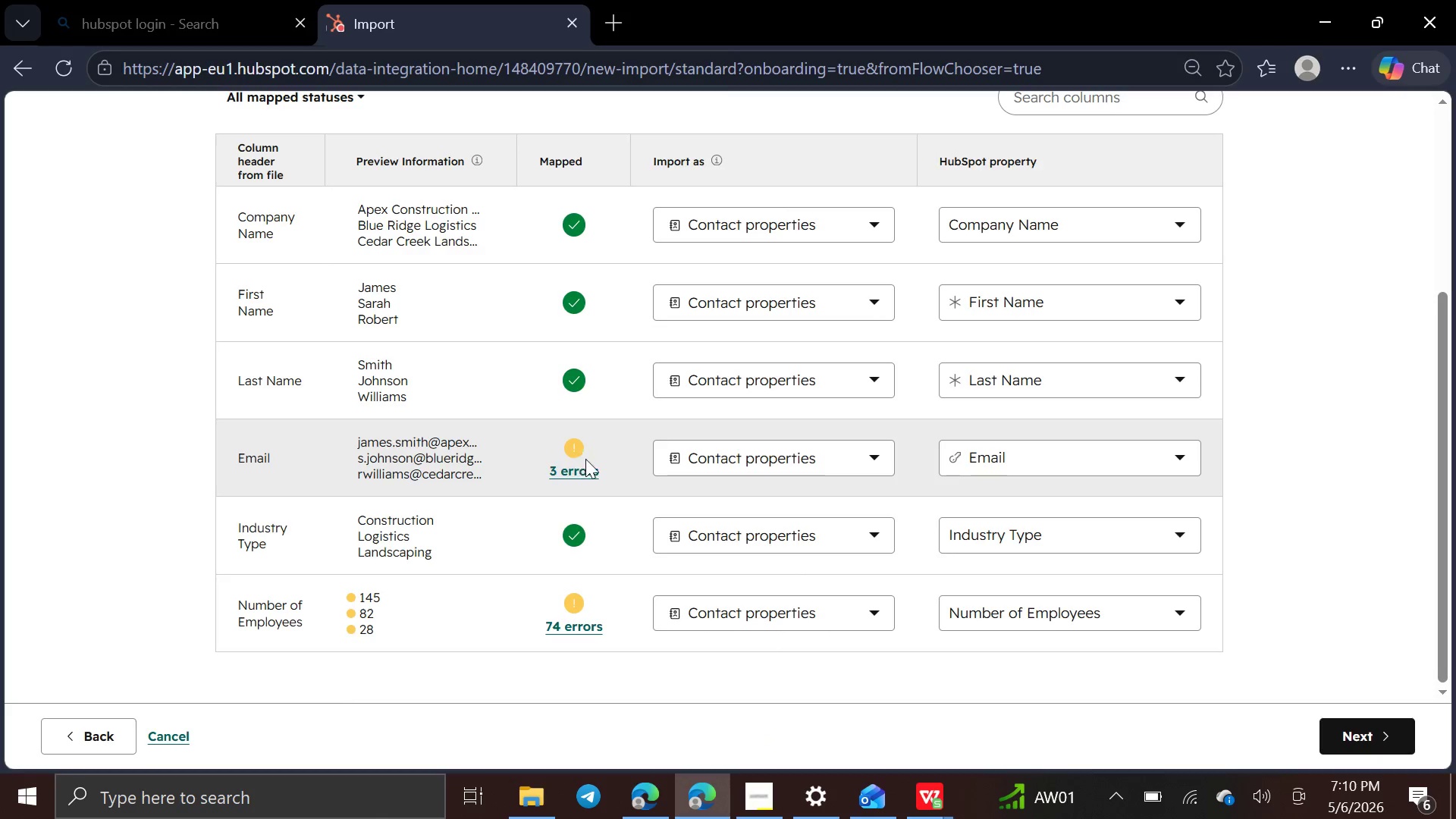 
left_click([580, 474])
 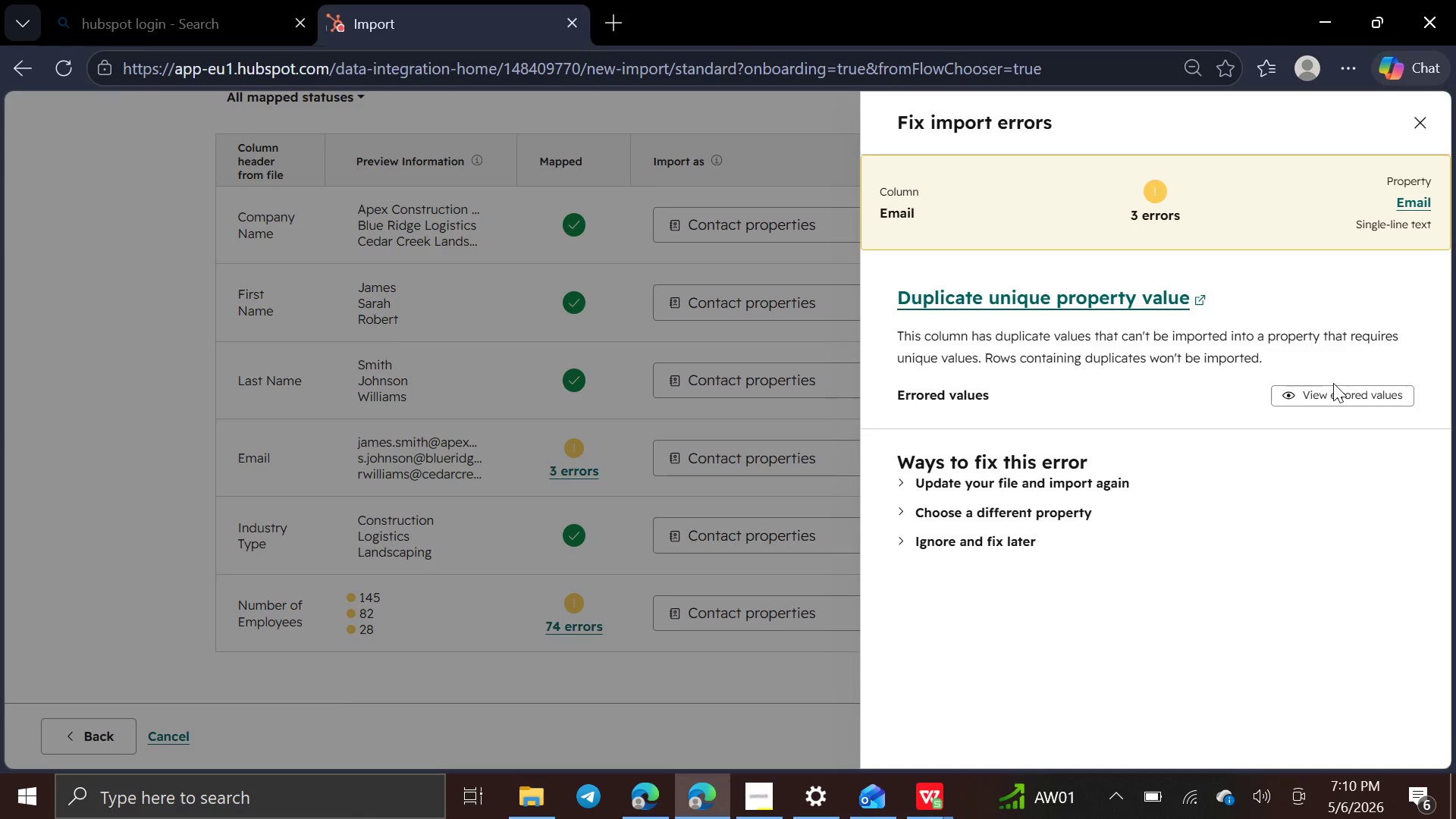 
left_click([1338, 398])
 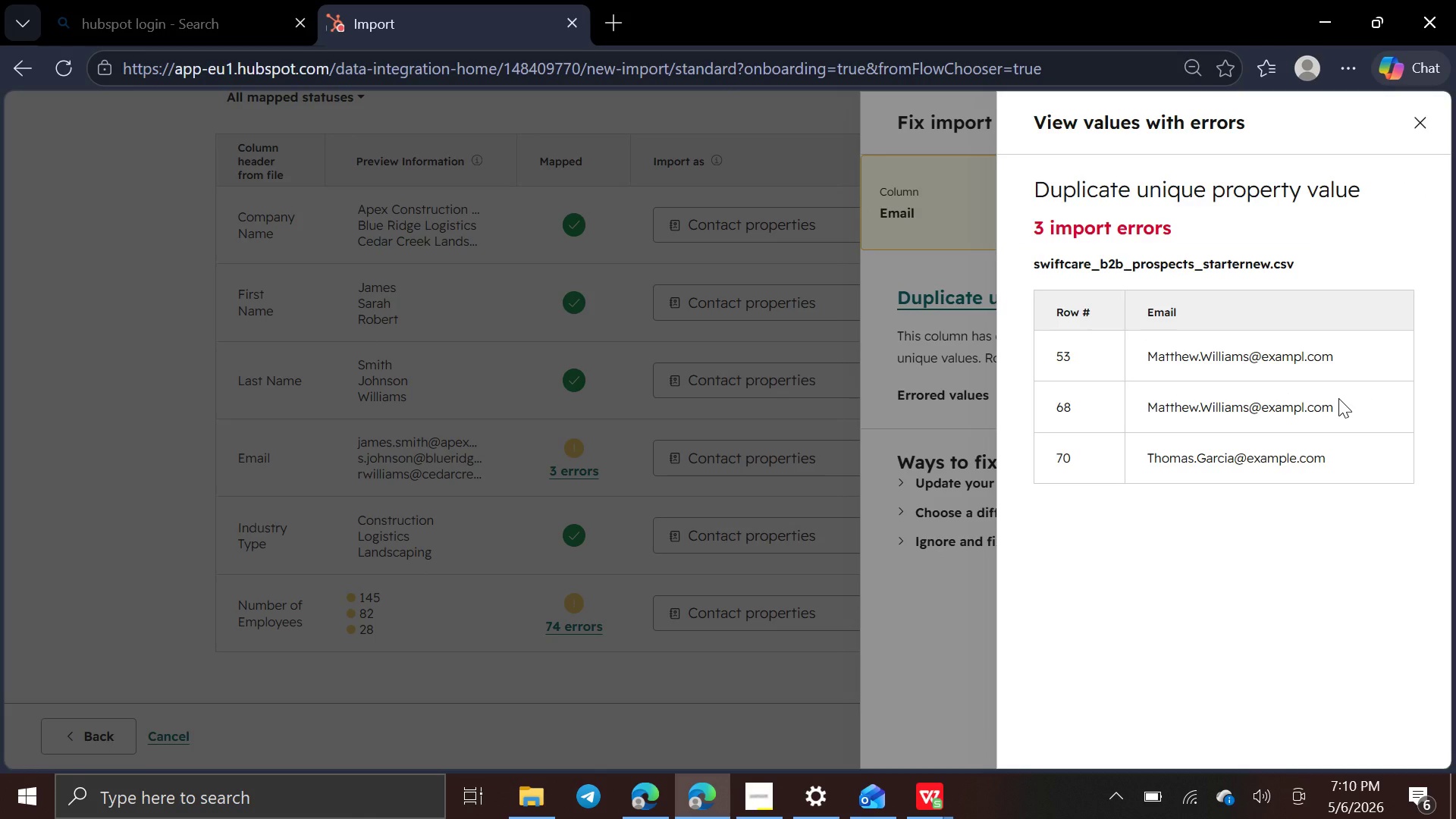 
wait(9.62)
 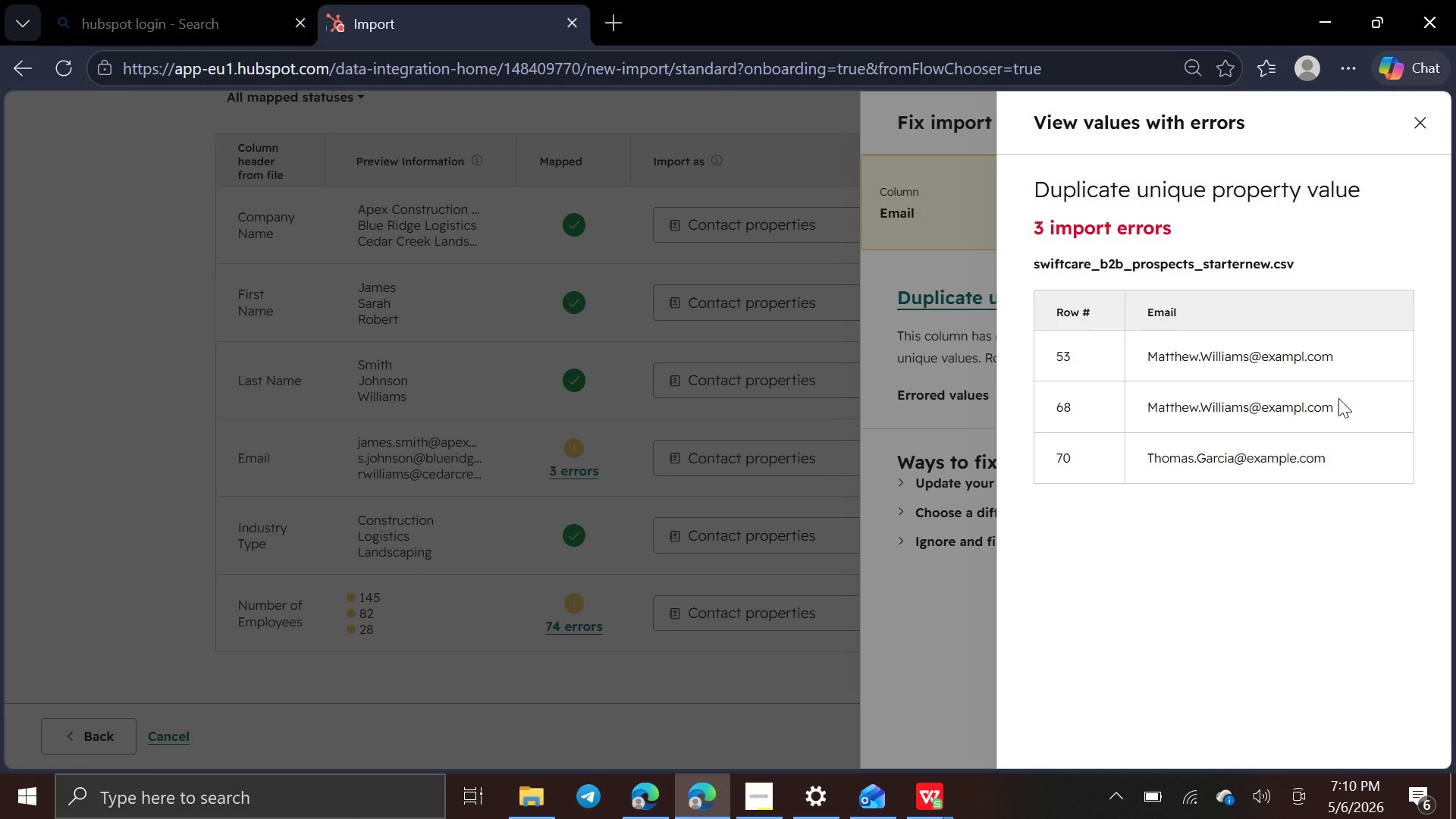 
mouse_move([937, 793])
 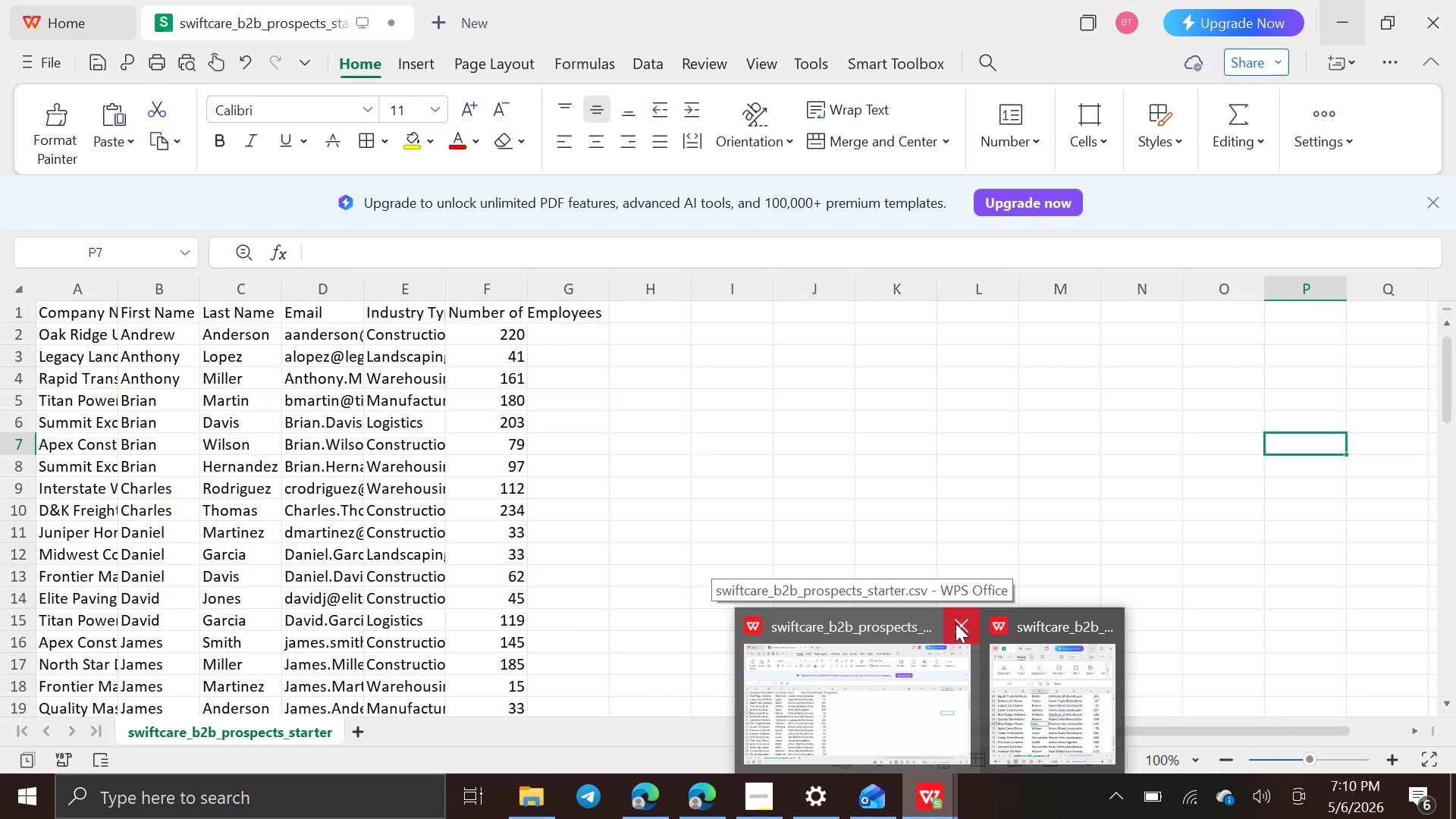 
wait(8.92)
 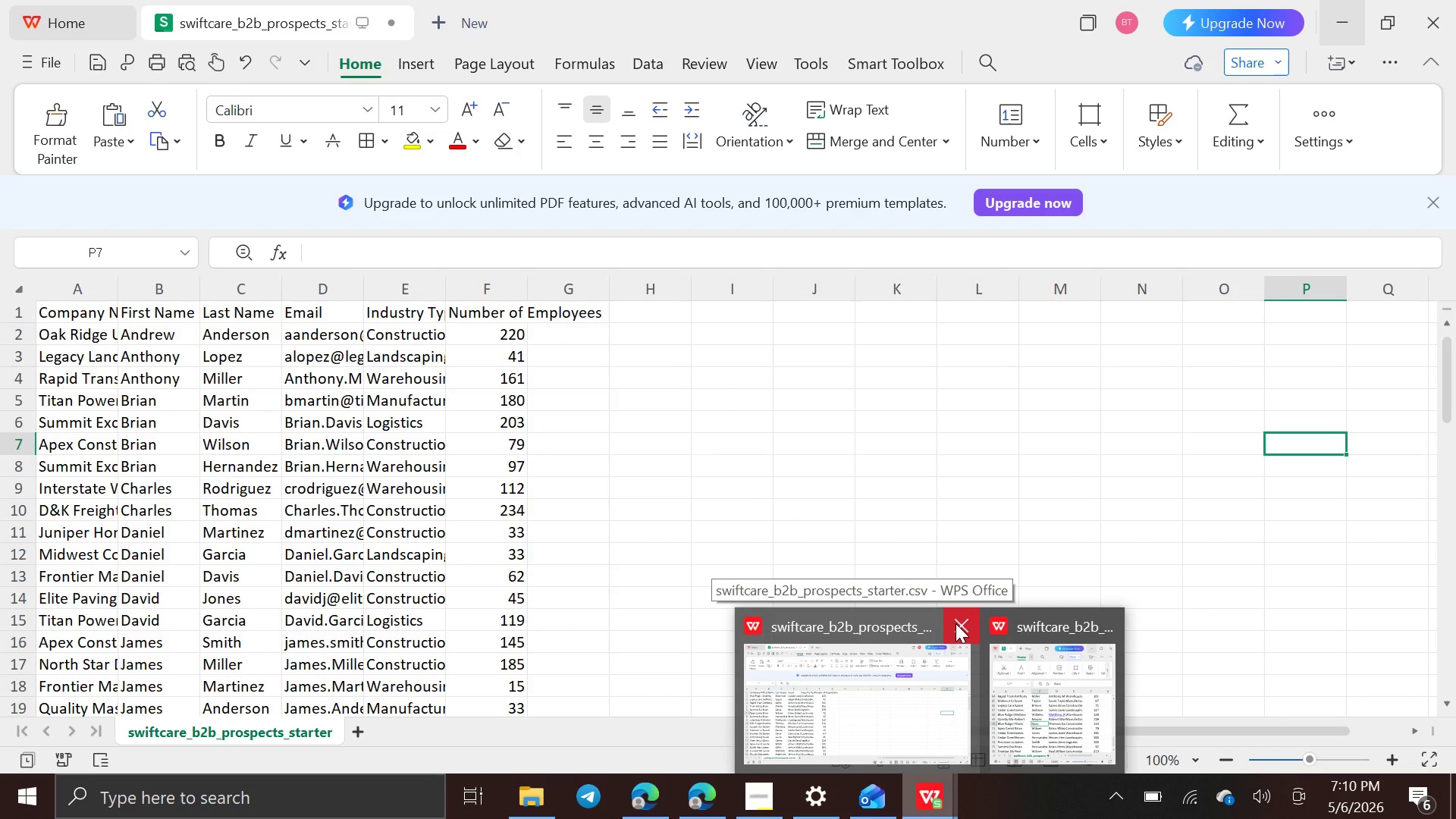 
left_click([953, 619])
 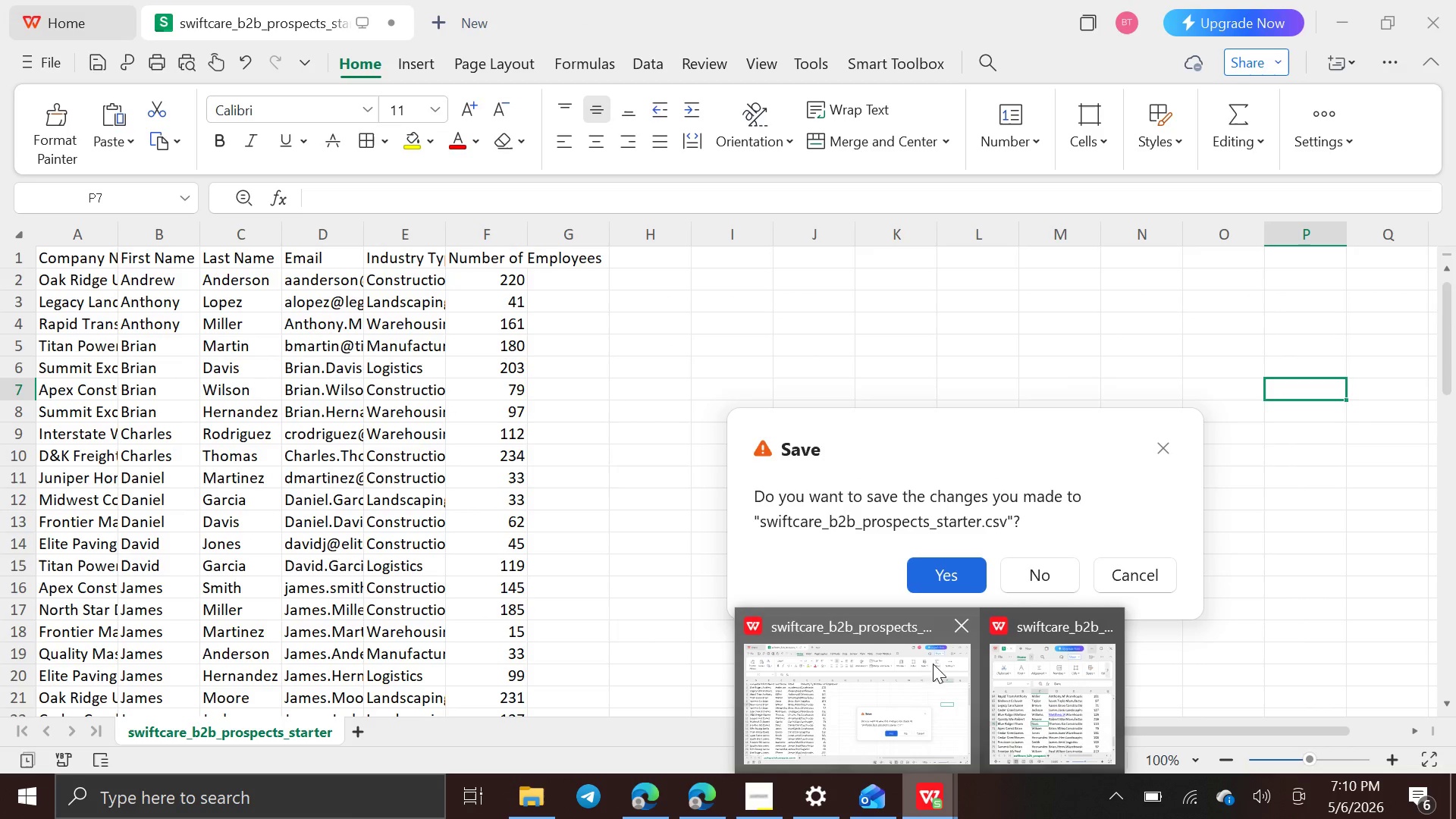 
left_click([1044, 566])
 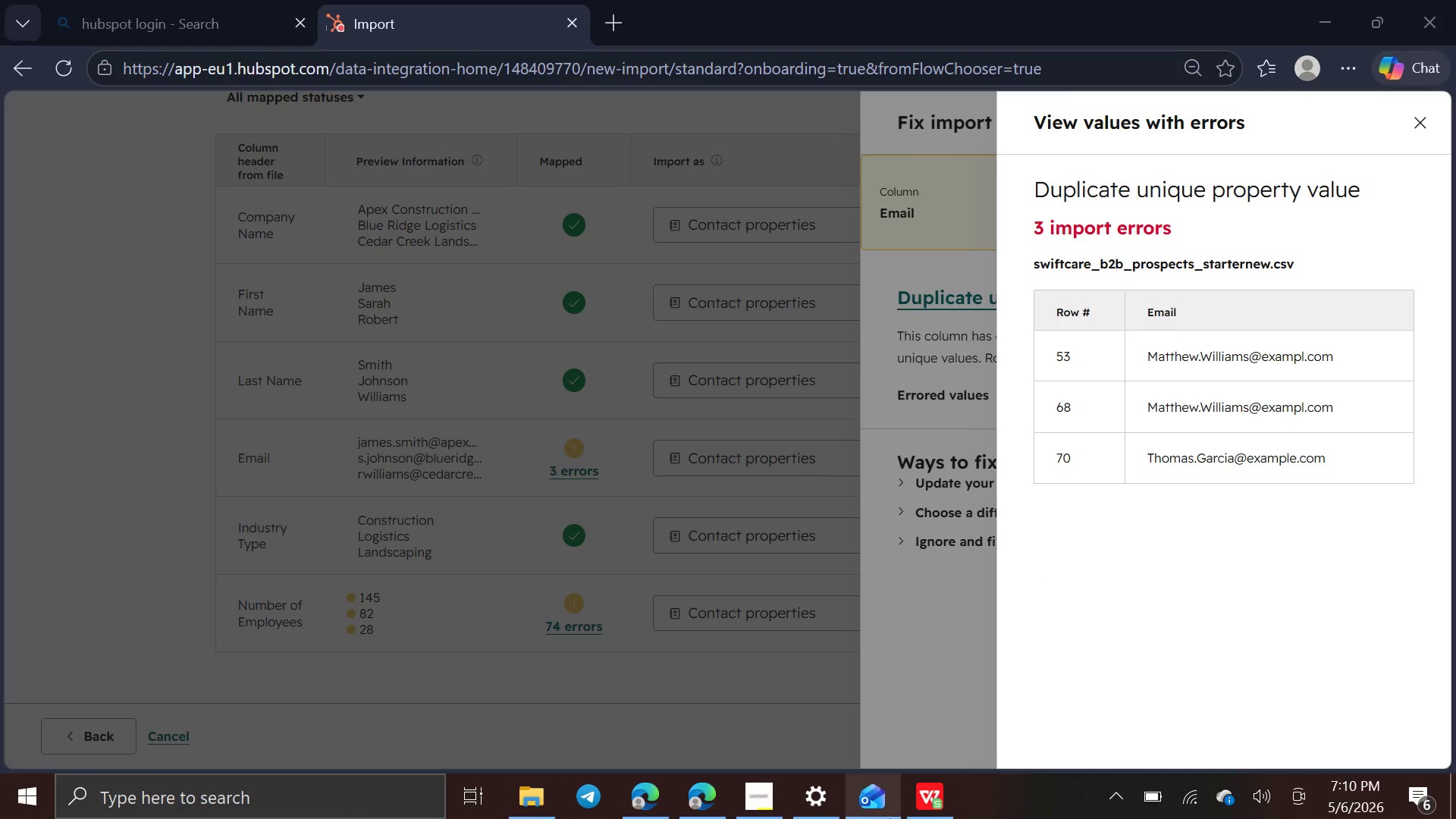 
left_click([926, 806])
 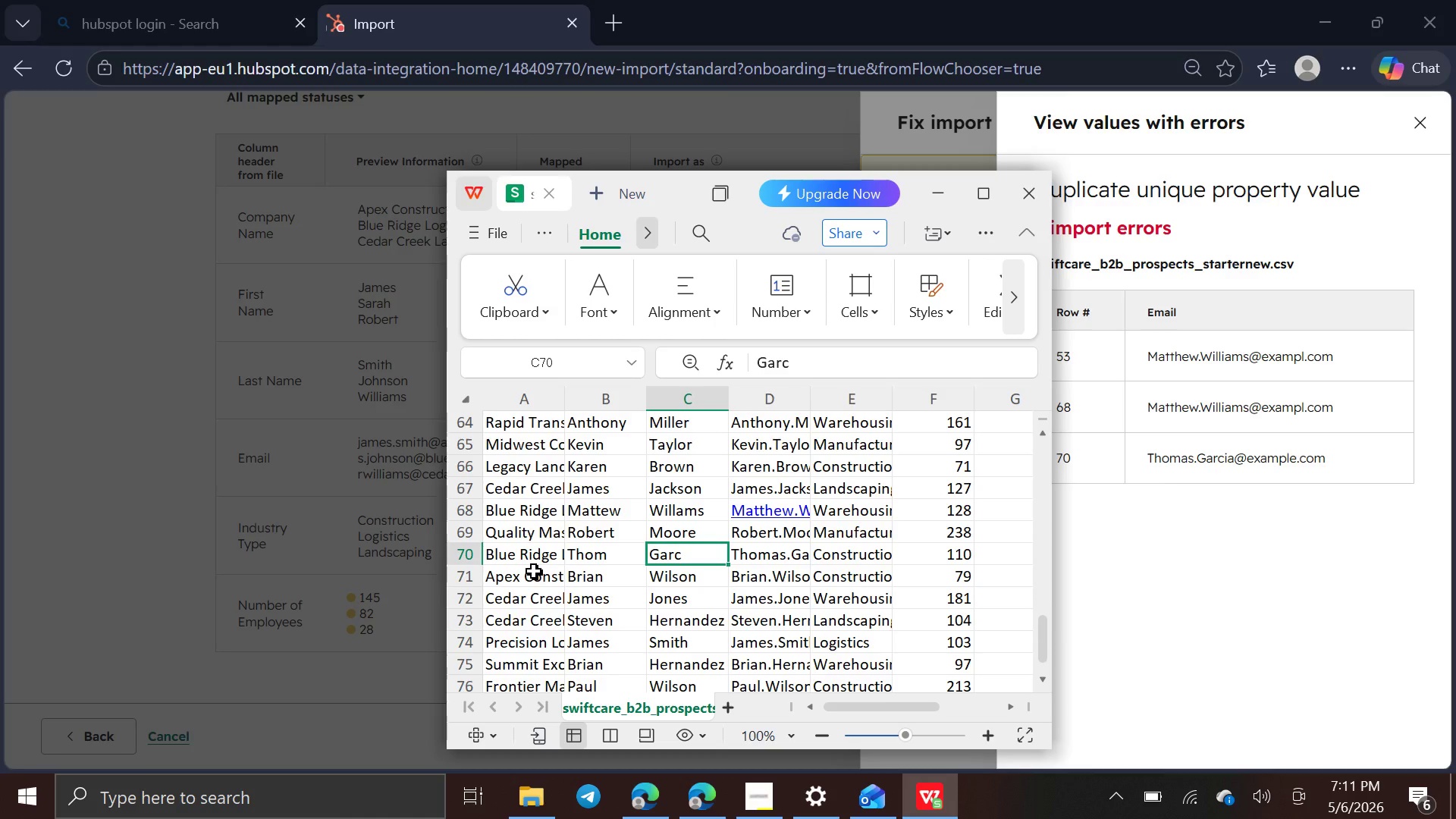 
wait(6.19)
 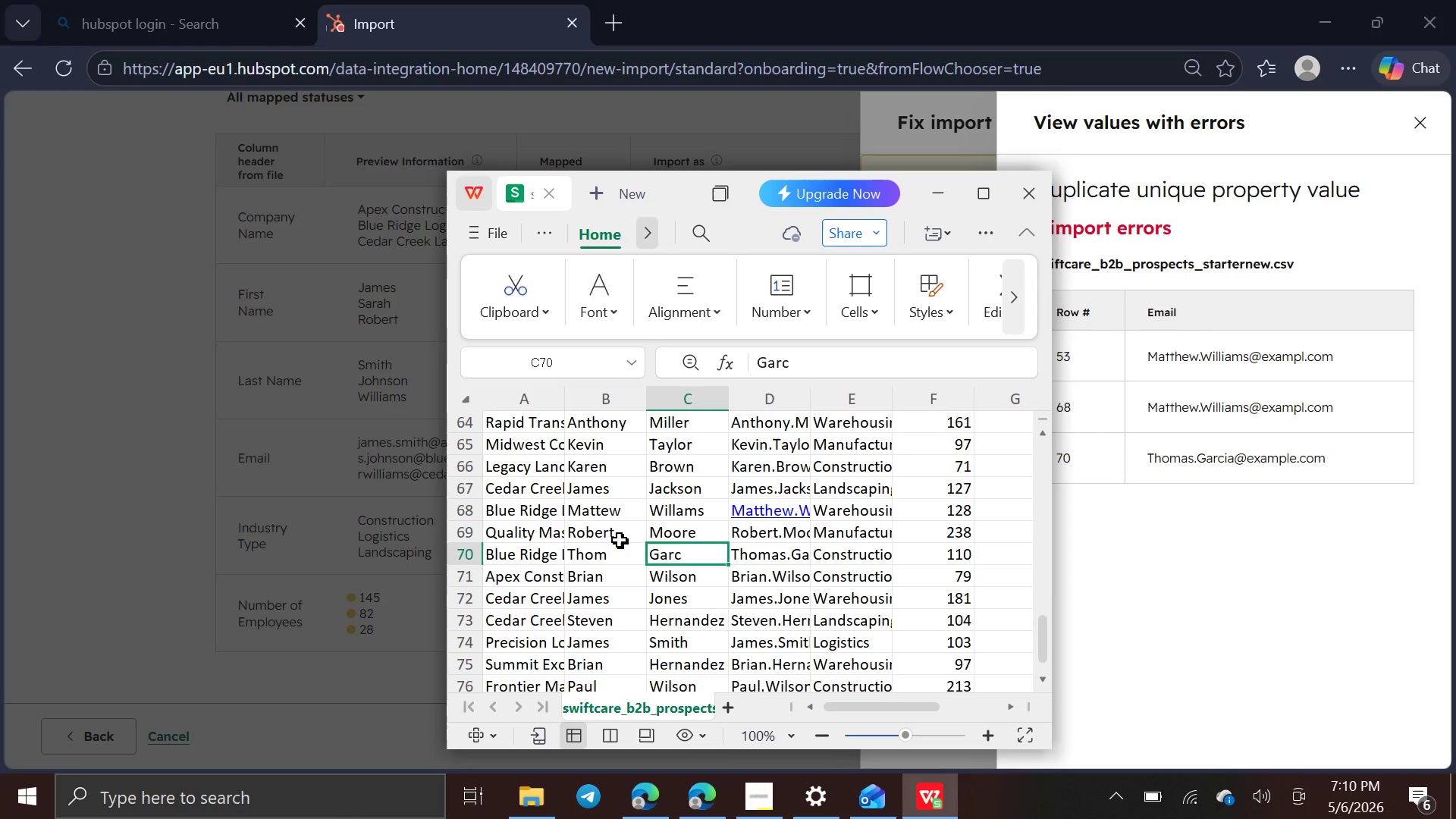 
left_click([792, 562])
 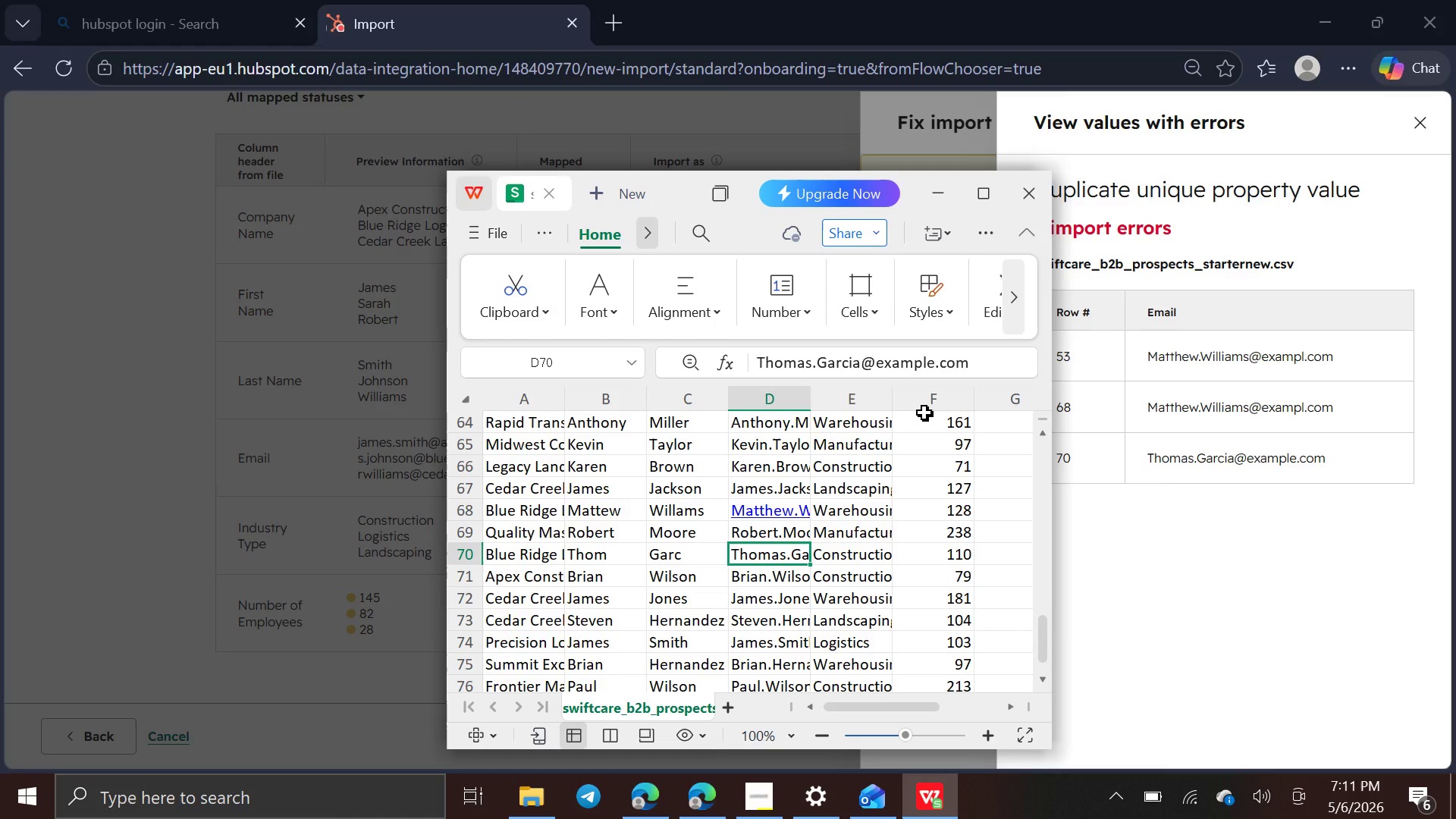 
wait(10.19)
 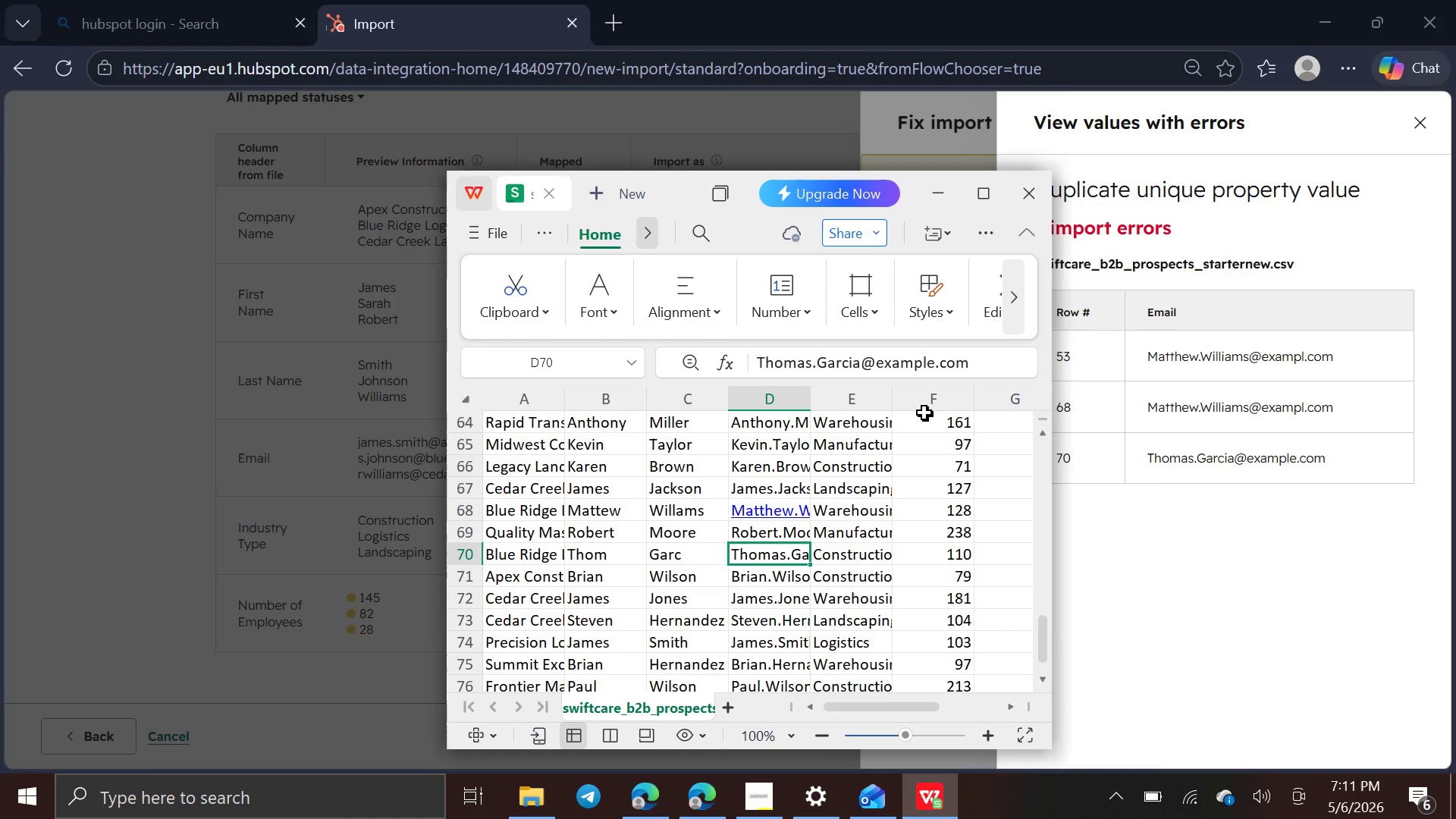 
left_click([936, 361])
 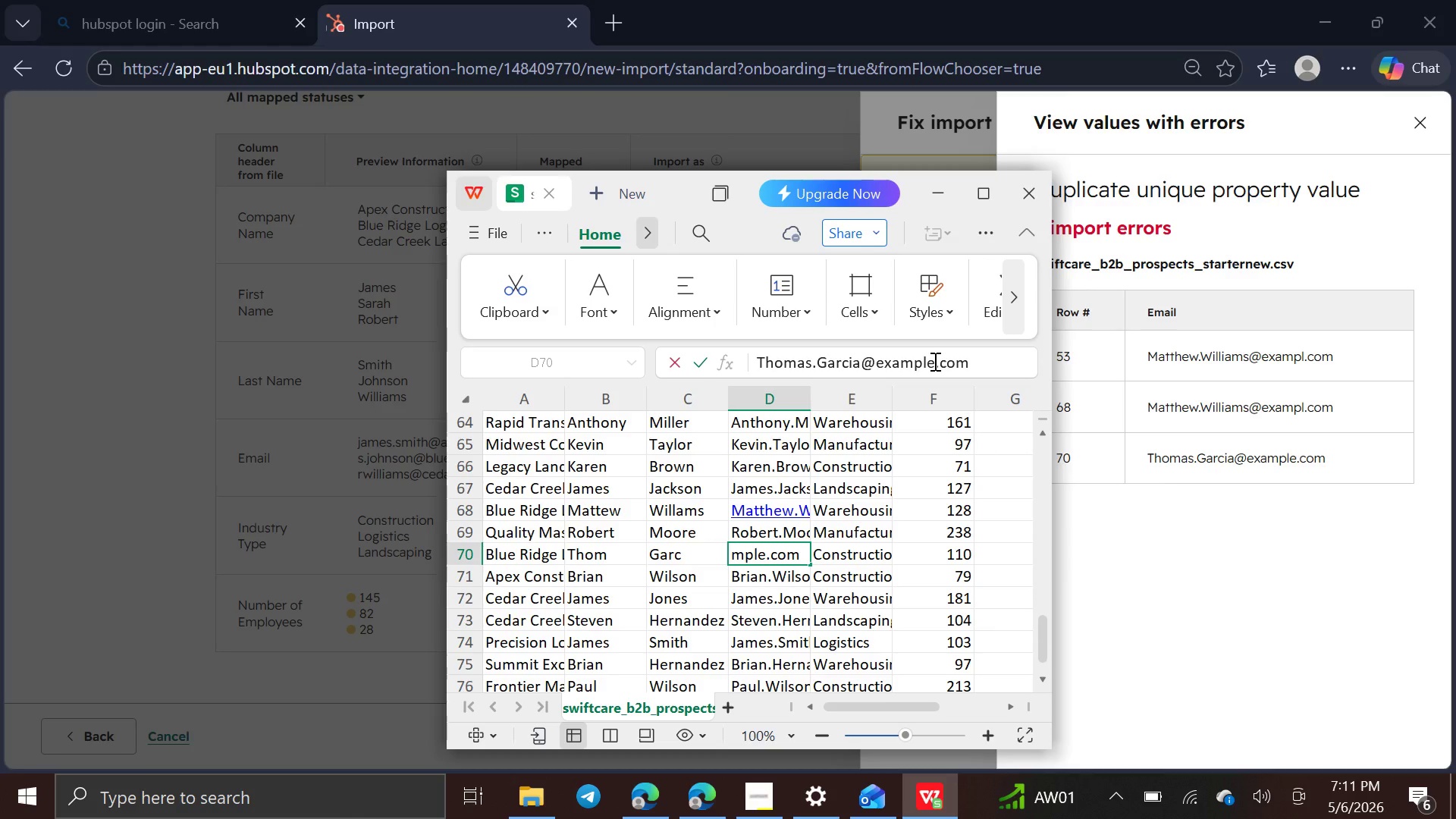 
key(Backspace)
 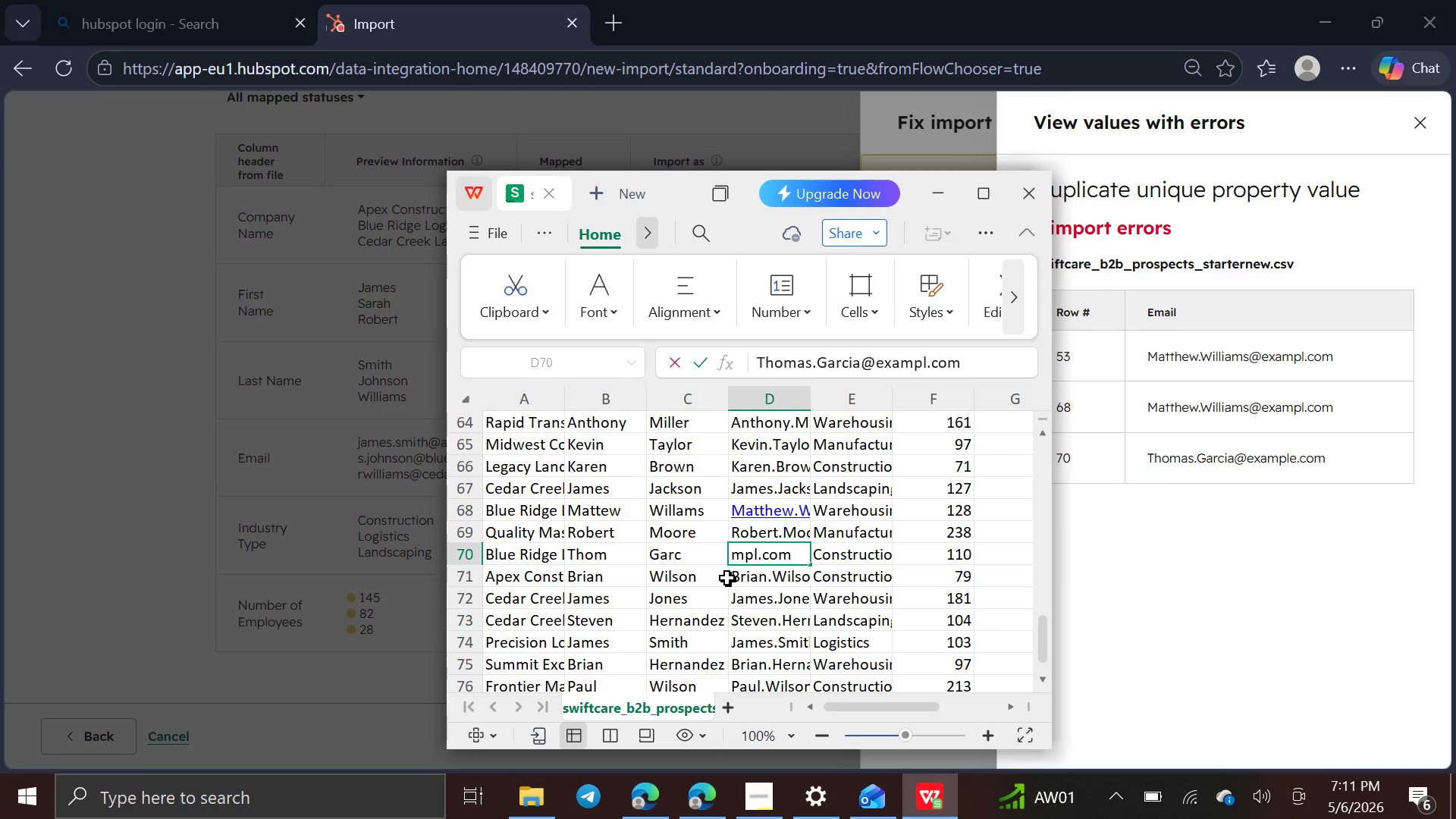 
scroll: coordinate [726, 572], scroll_direction: up, amount: 4.0
 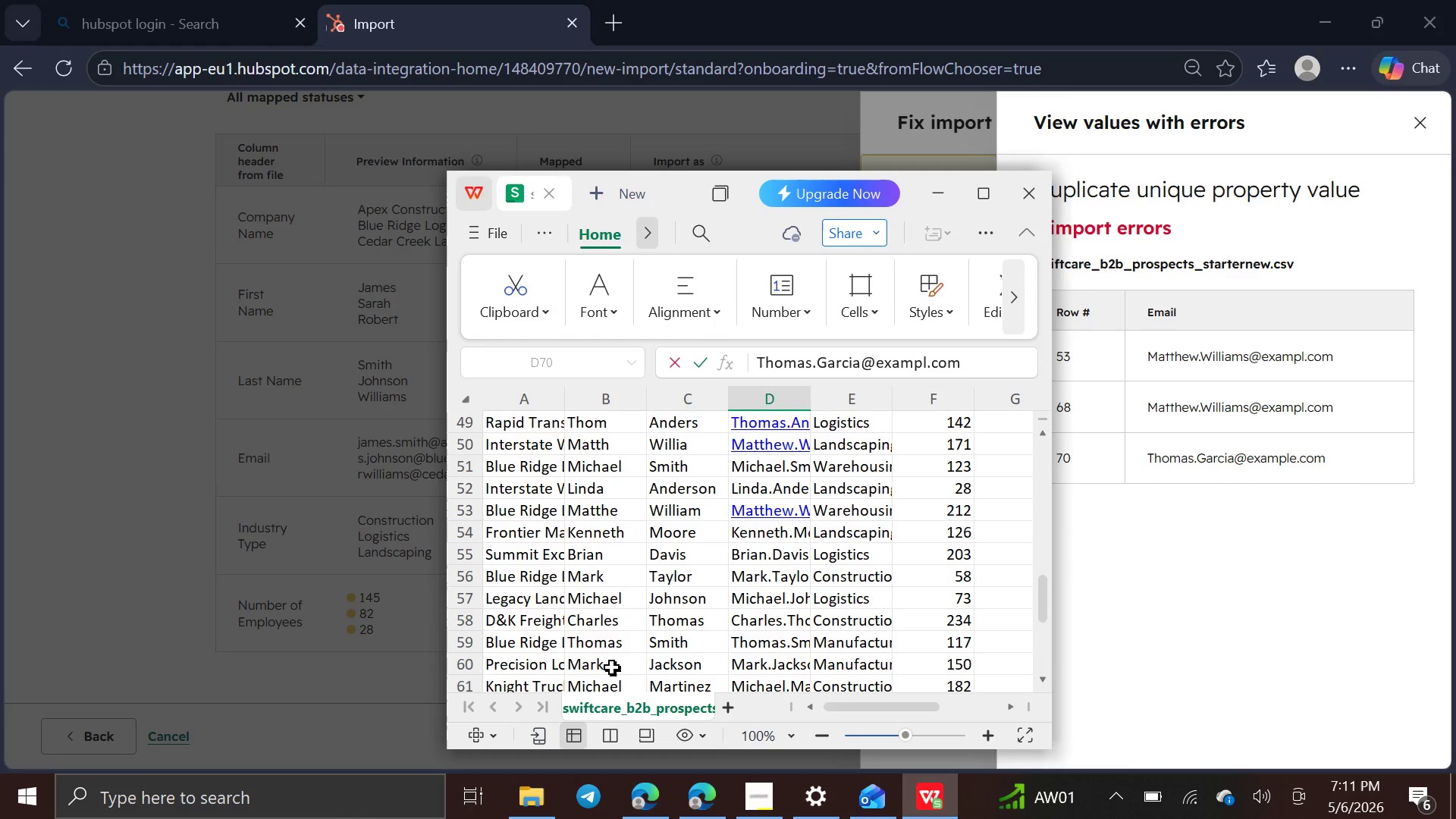 
scroll: coordinate [610, 652], scroll_direction: down, amount: 3.0
 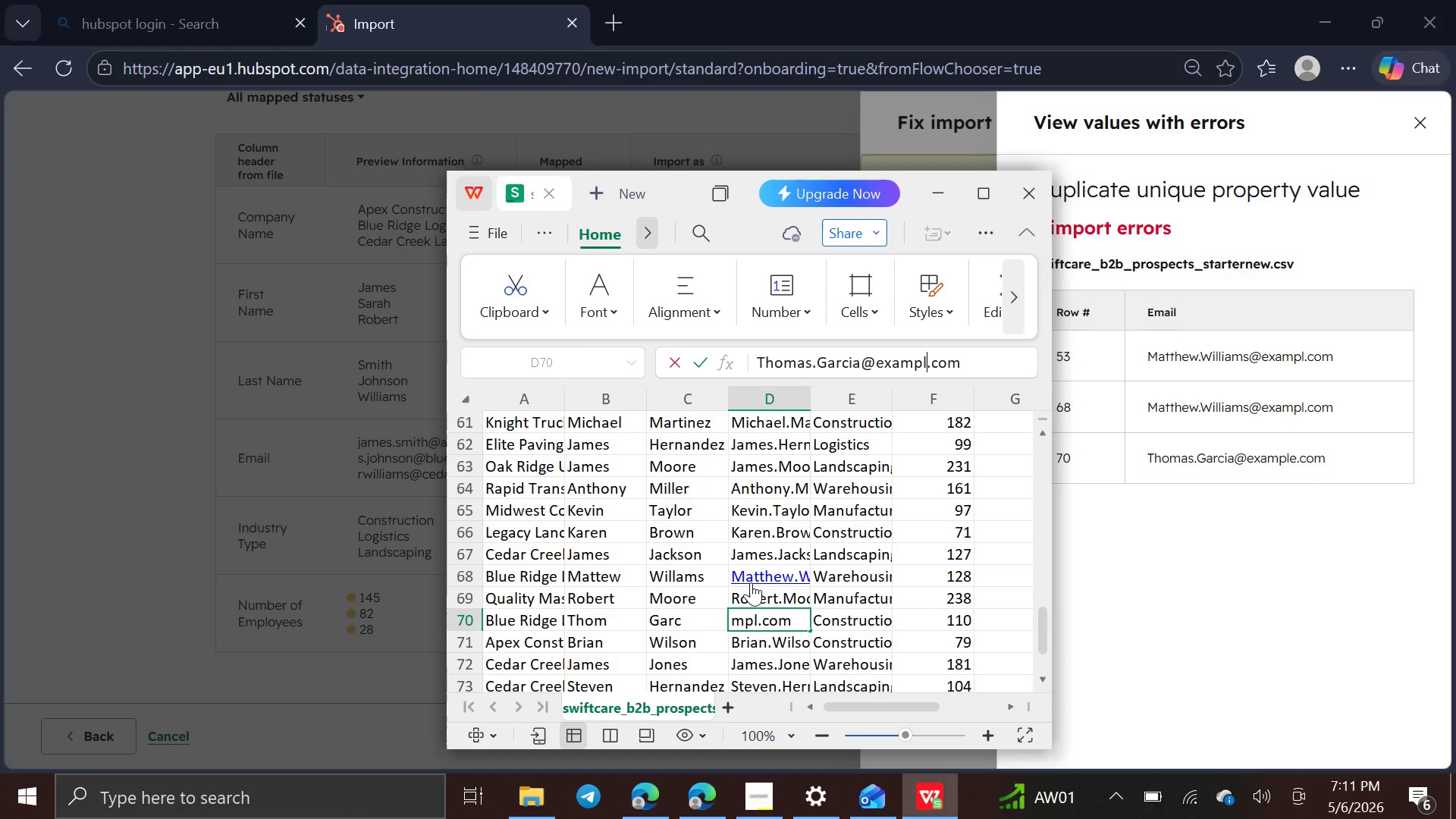 
left_click([767, 576])
 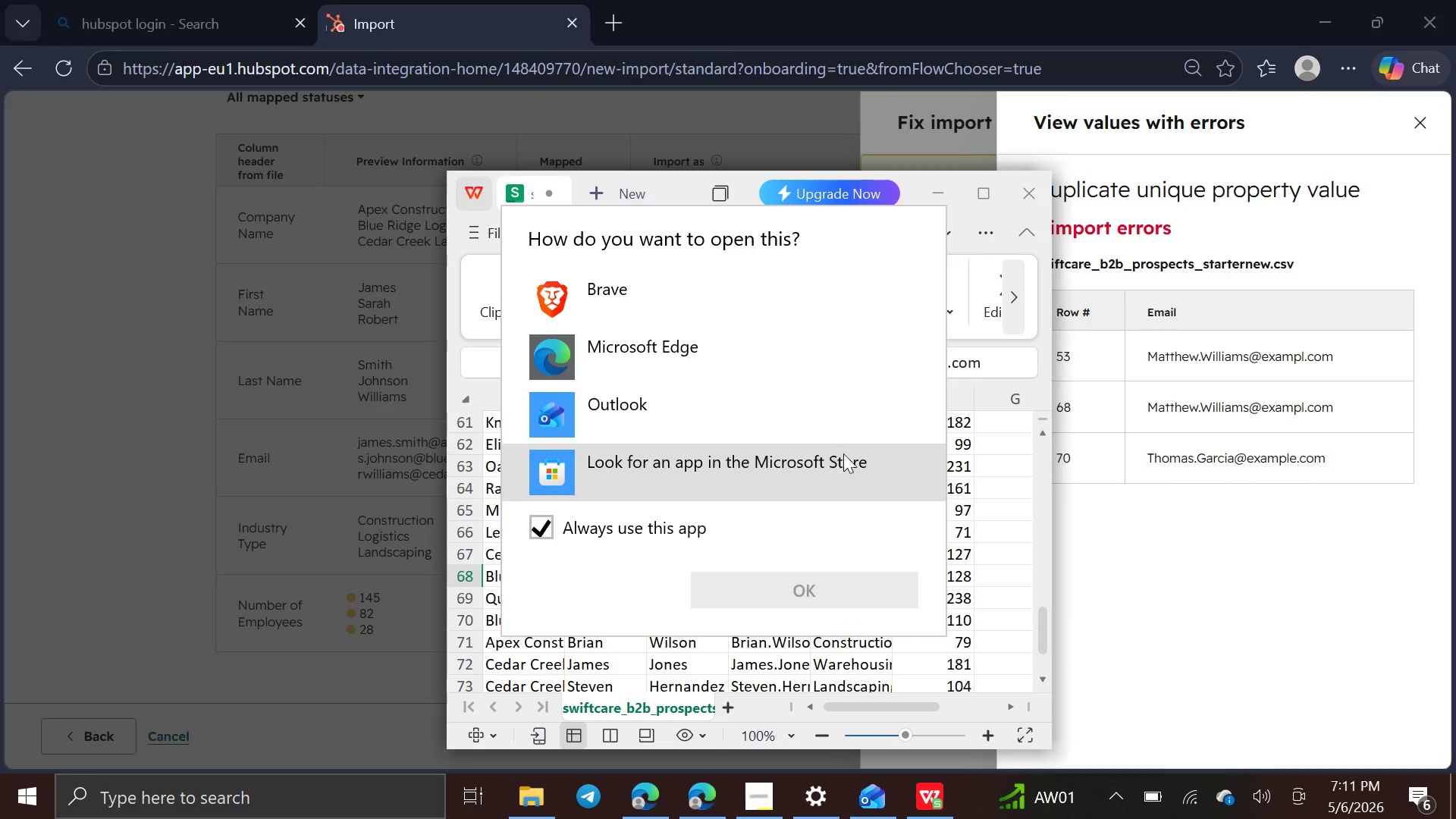 
left_click([971, 402])
 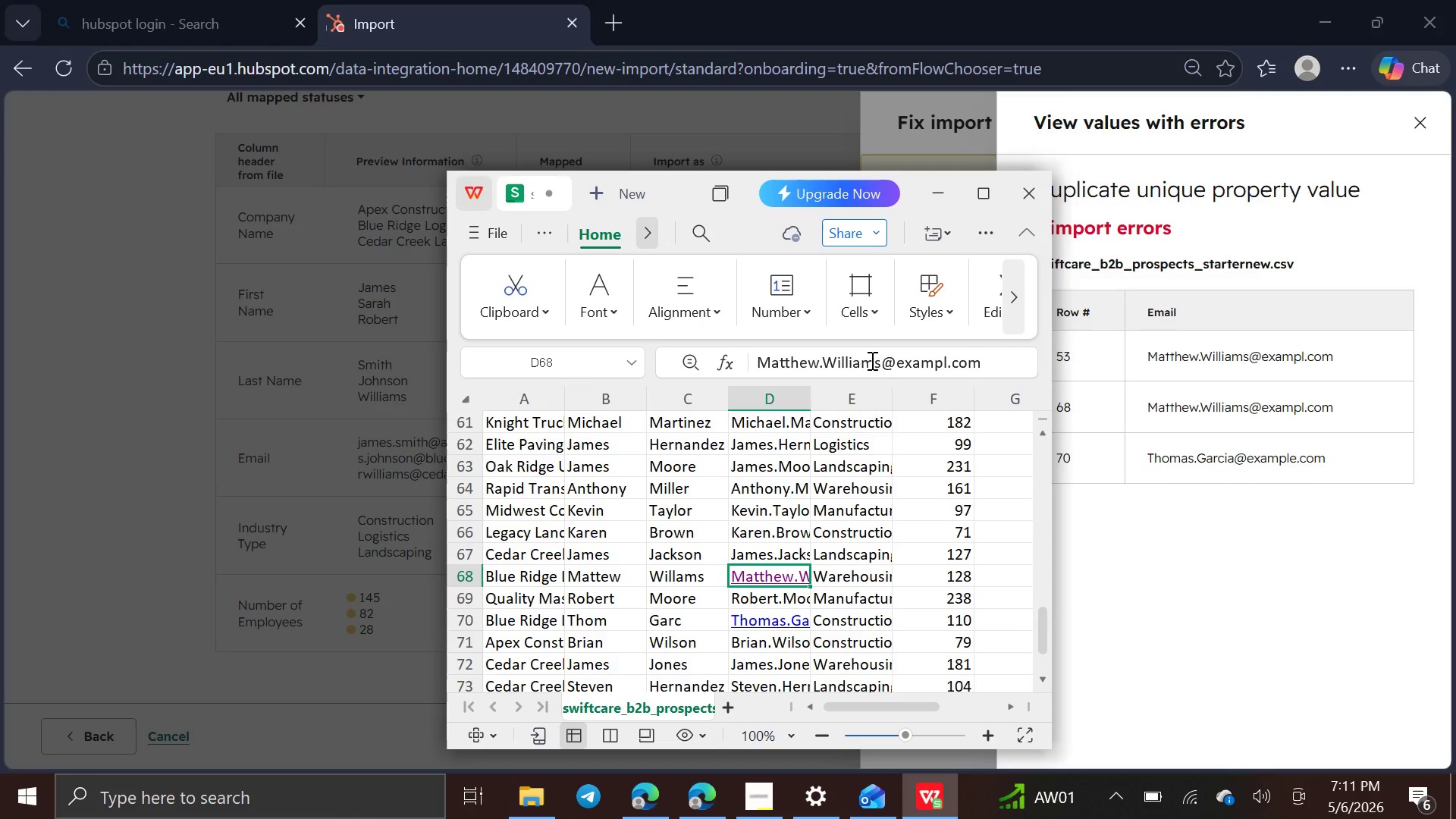 
left_click([880, 359])
 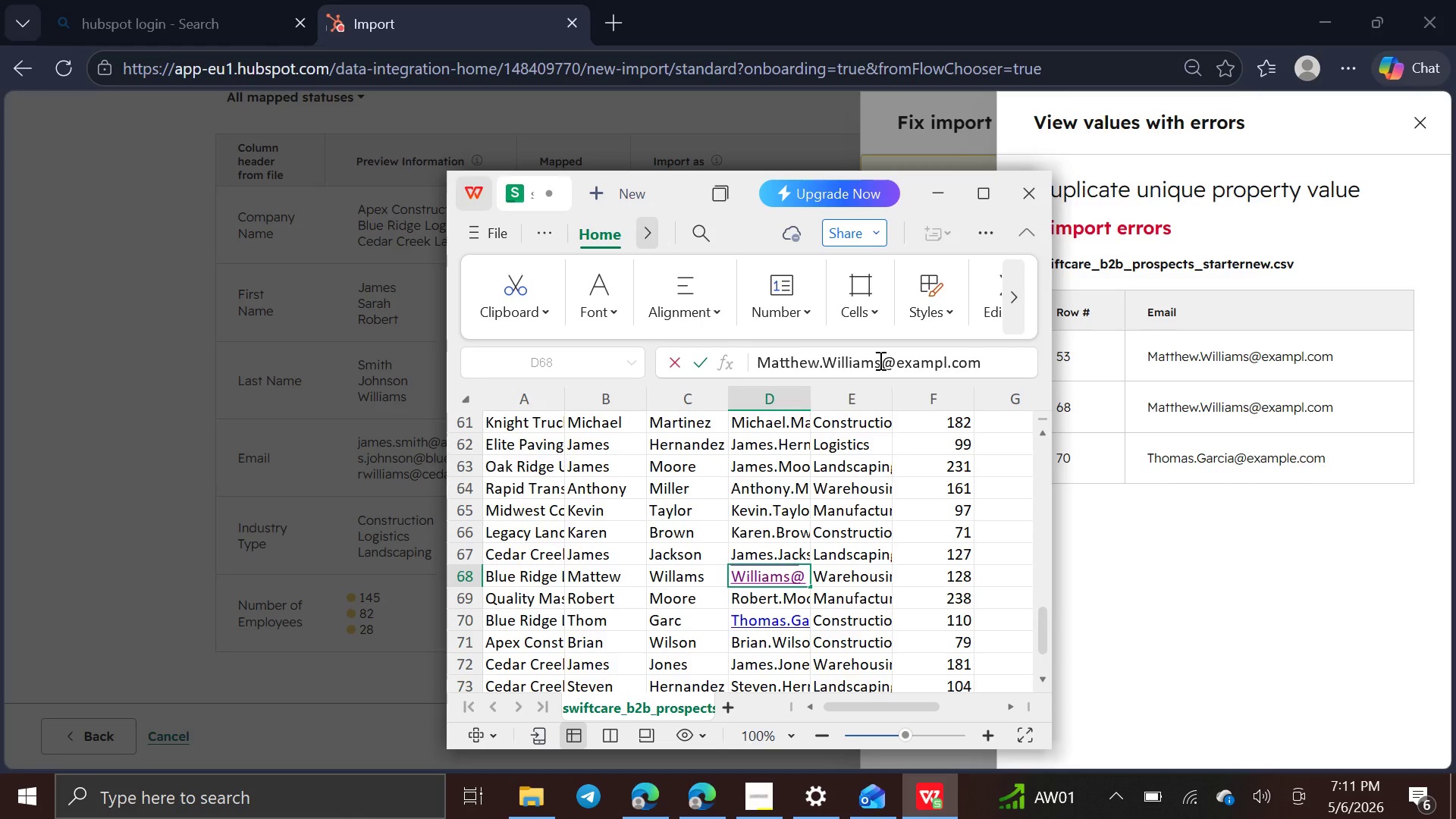 
key(Backspace)
 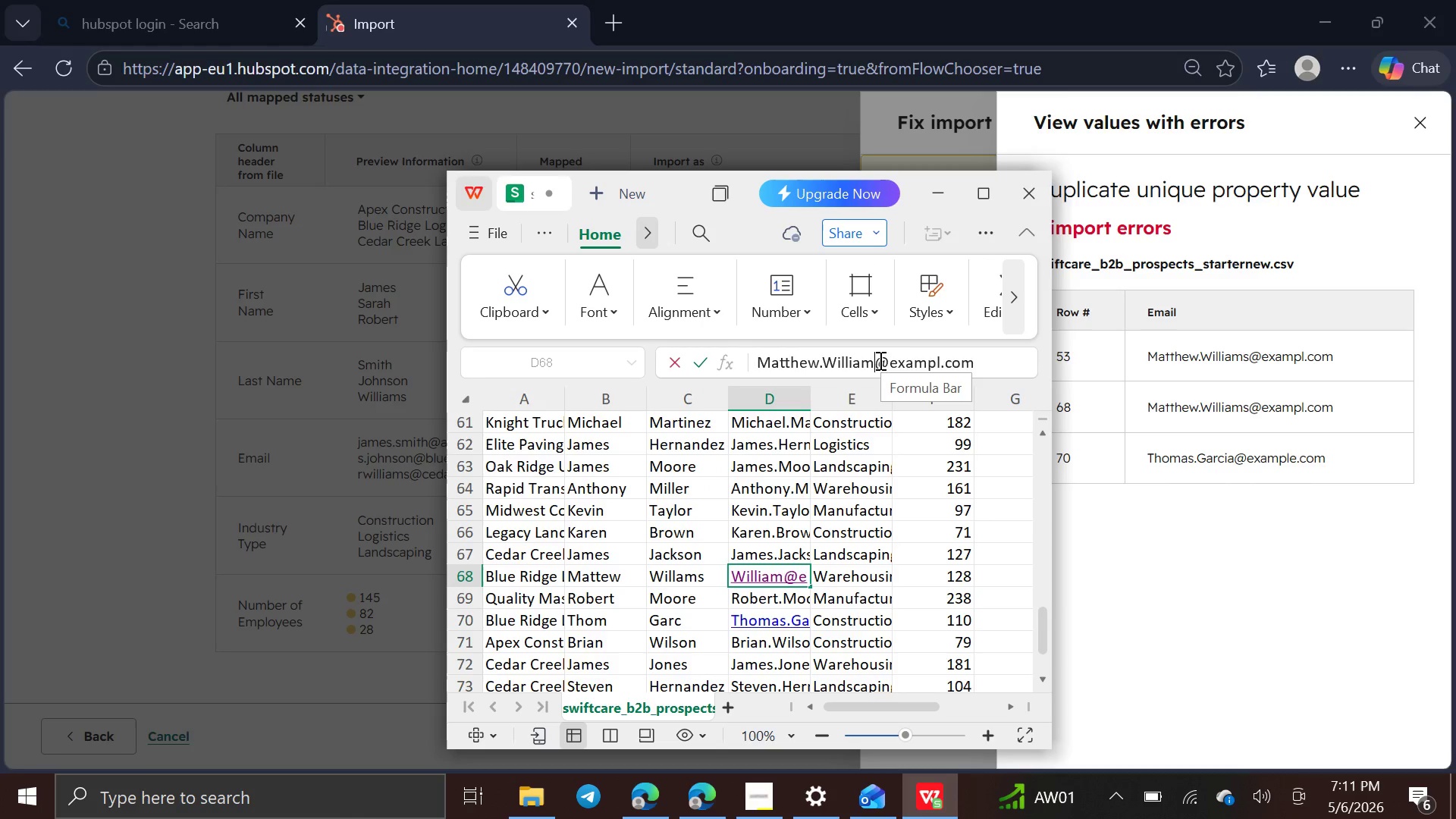 
key(Backspace)
 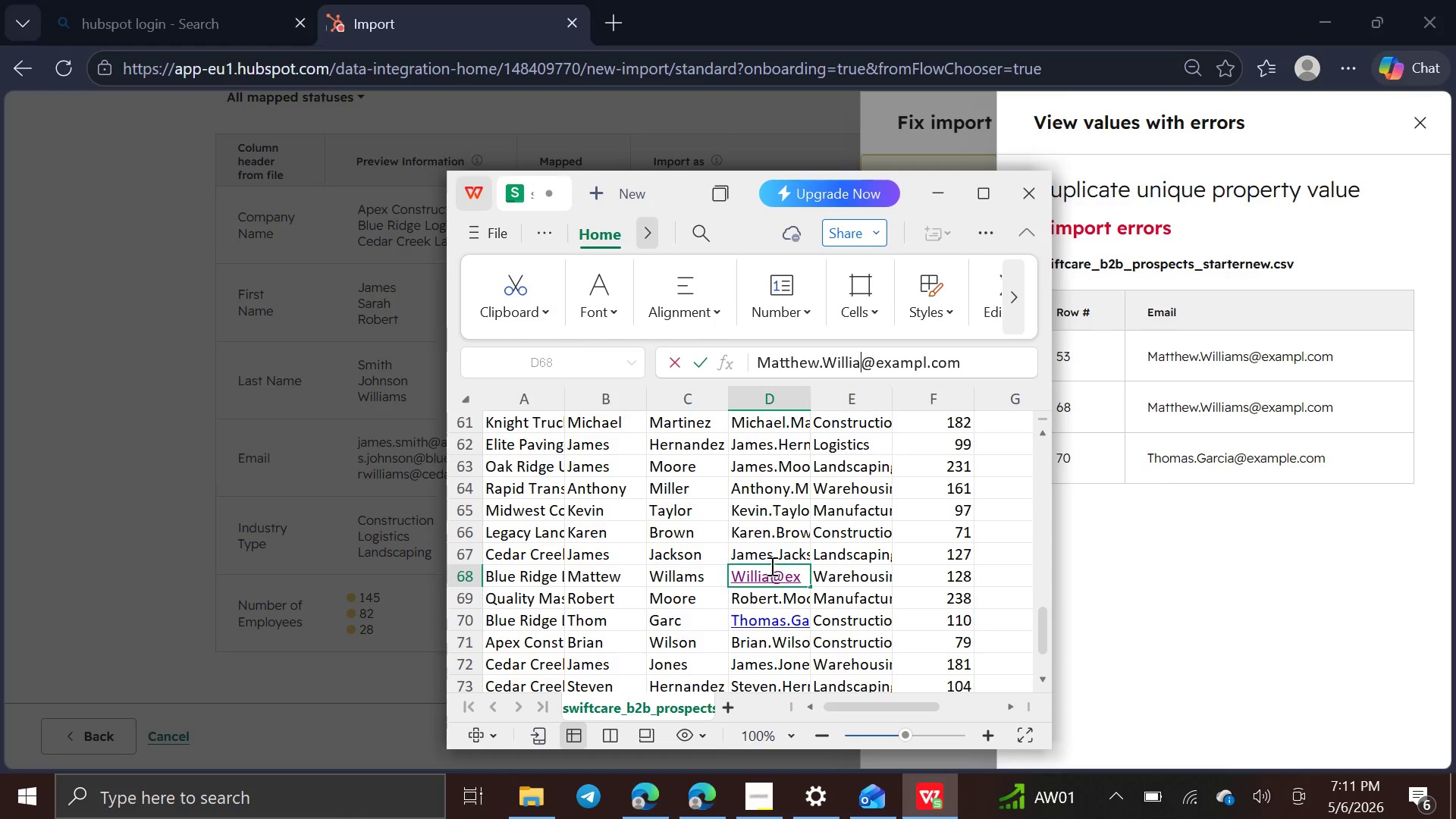 
scroll: coordinate [769, 562], scroll_direction: up, amount: 2.0
 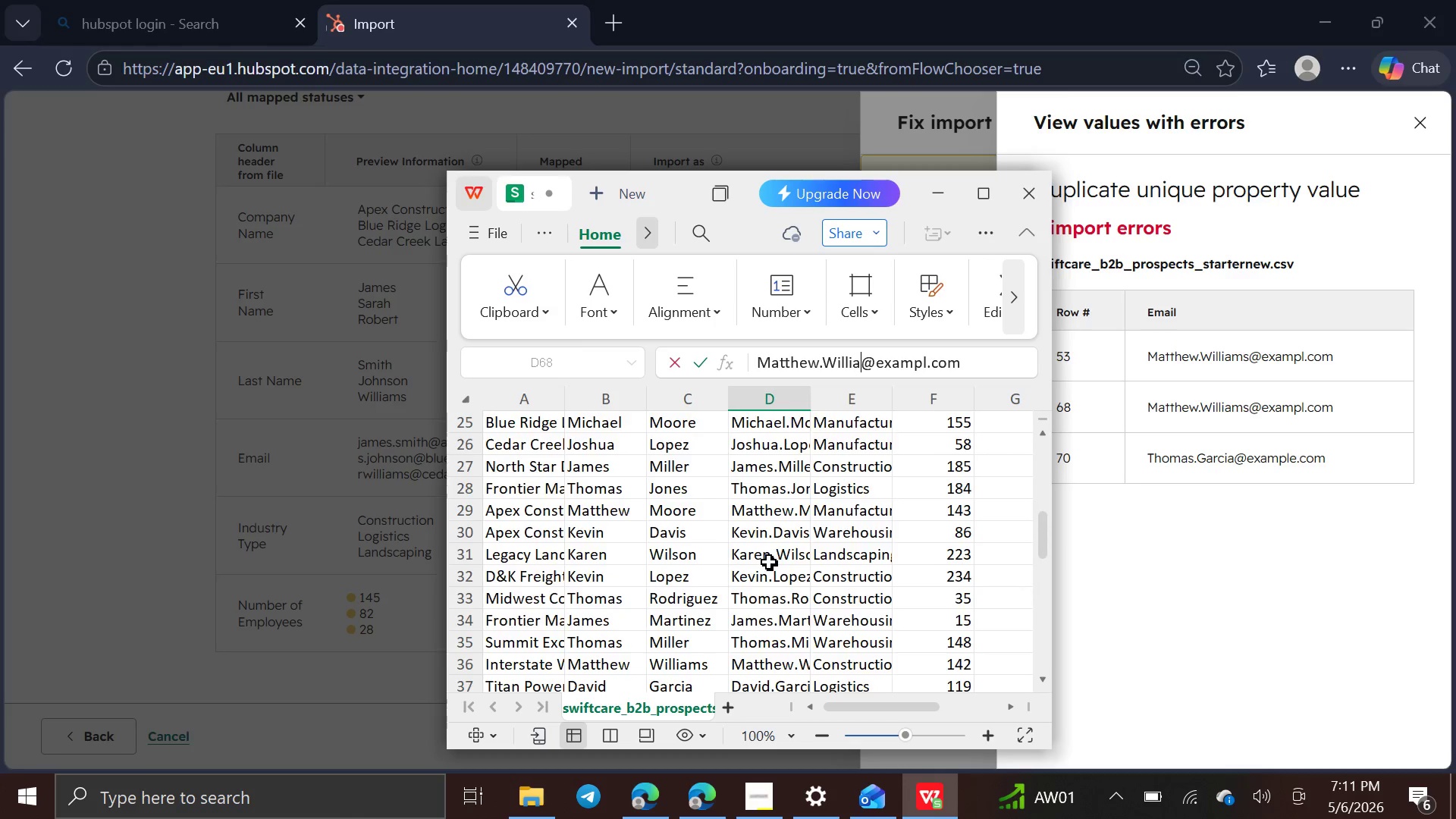 
scroll: coordinate [769, 562], scroll_direction: down, amount: 4.0
 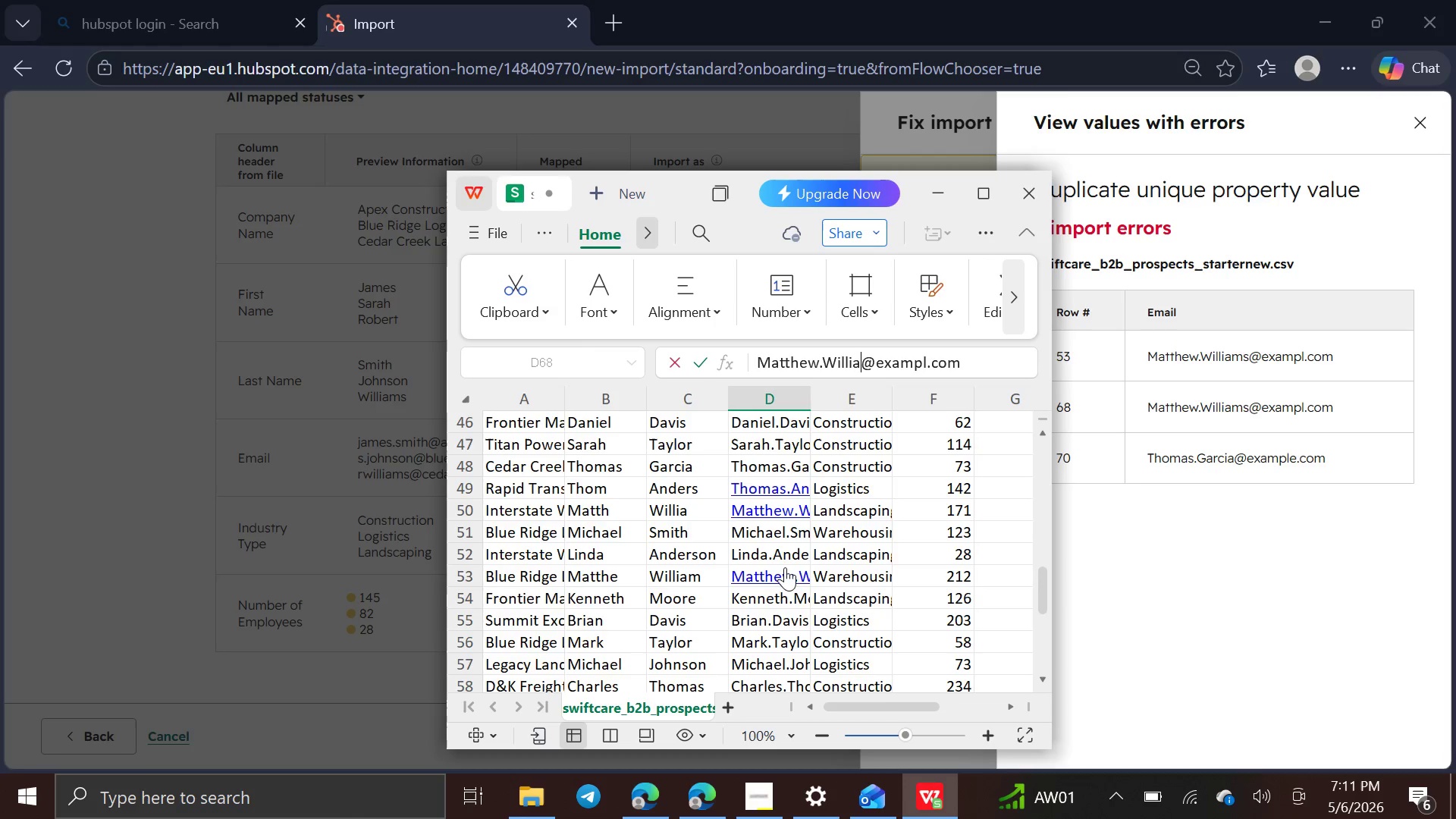 
left_click([726, 575])
 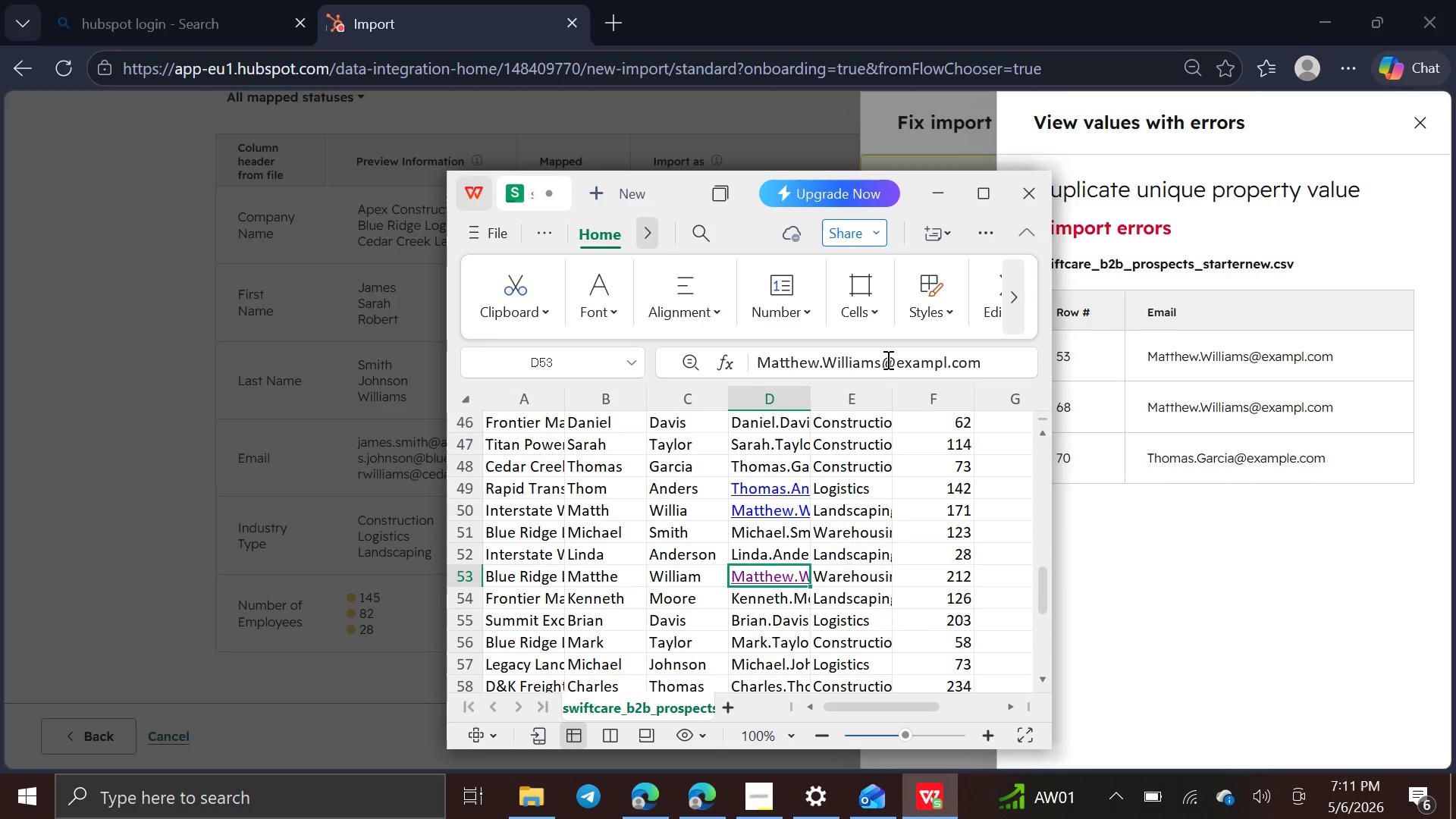 
left_click([806, 362])
 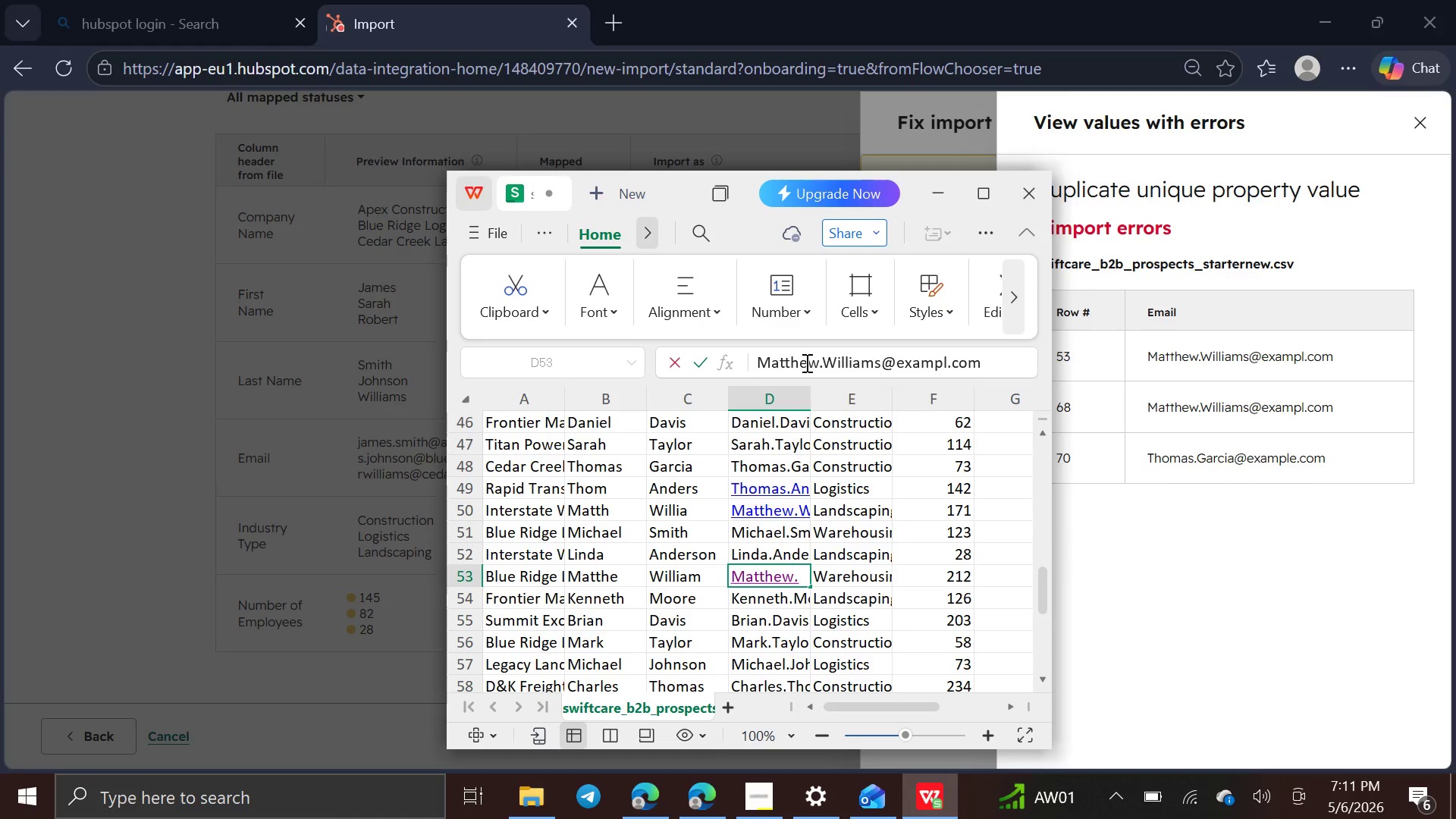 
key(Backspace)
 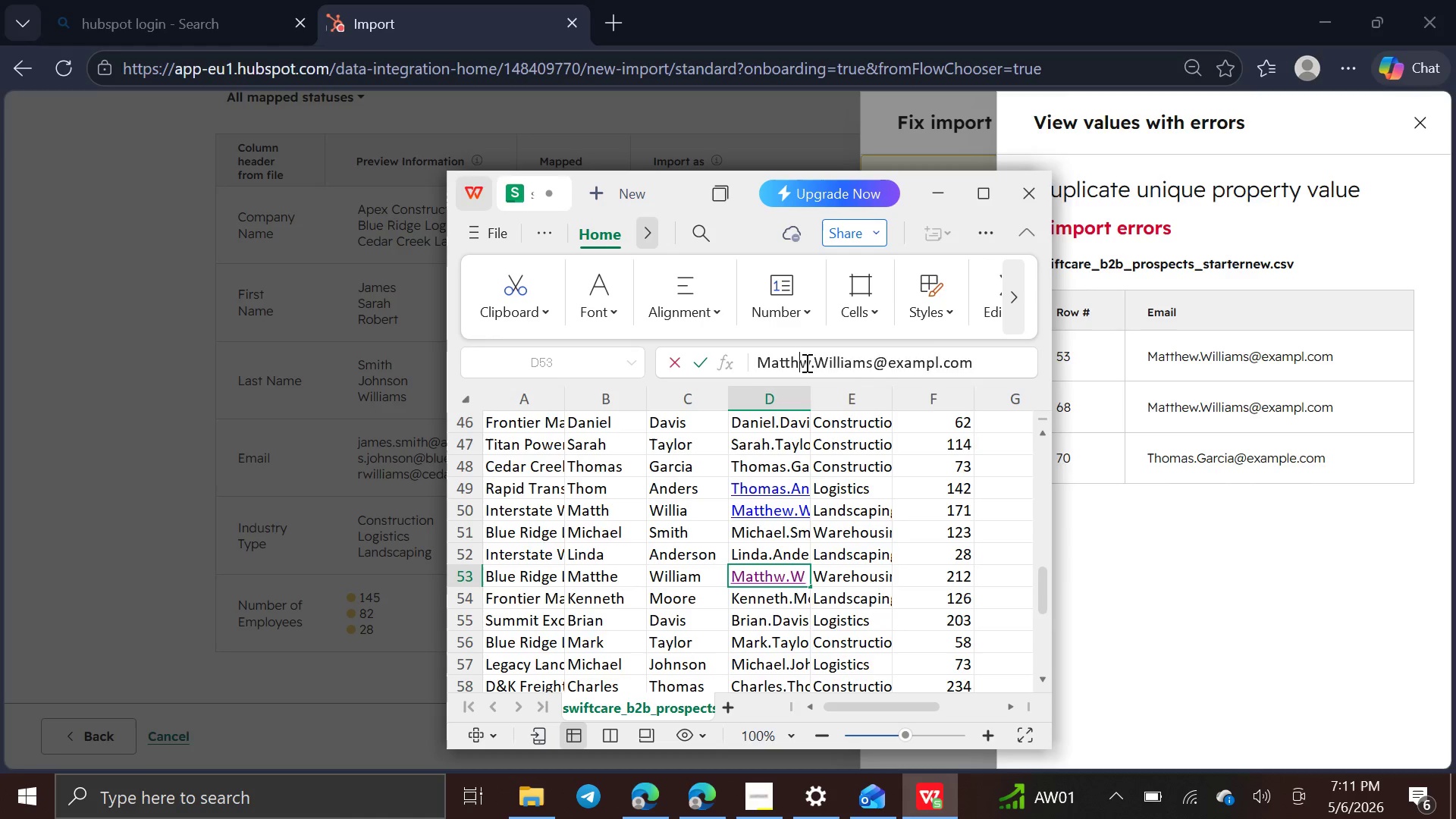 
key(Backspace)
 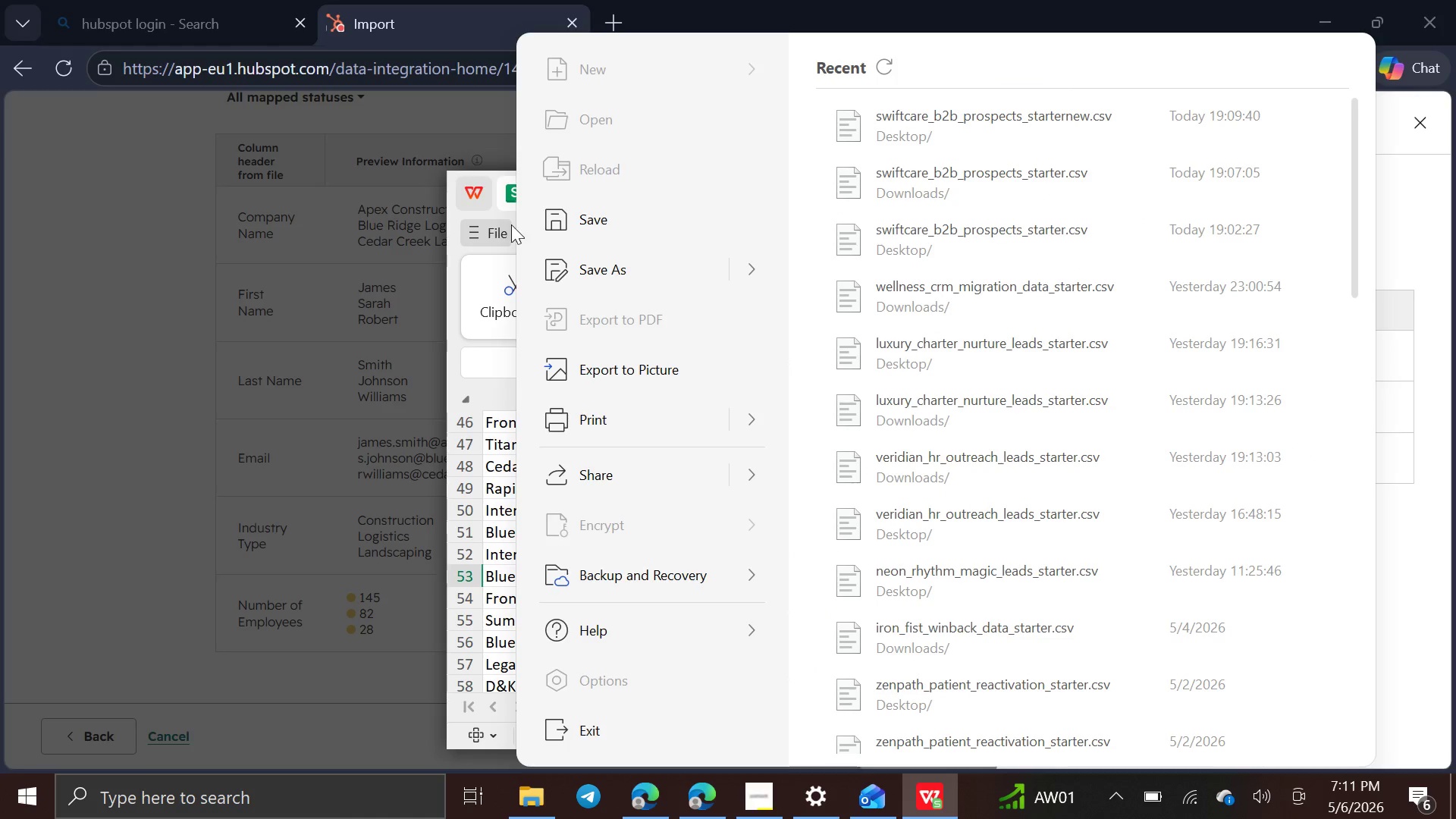 
left_click([595, 276])
 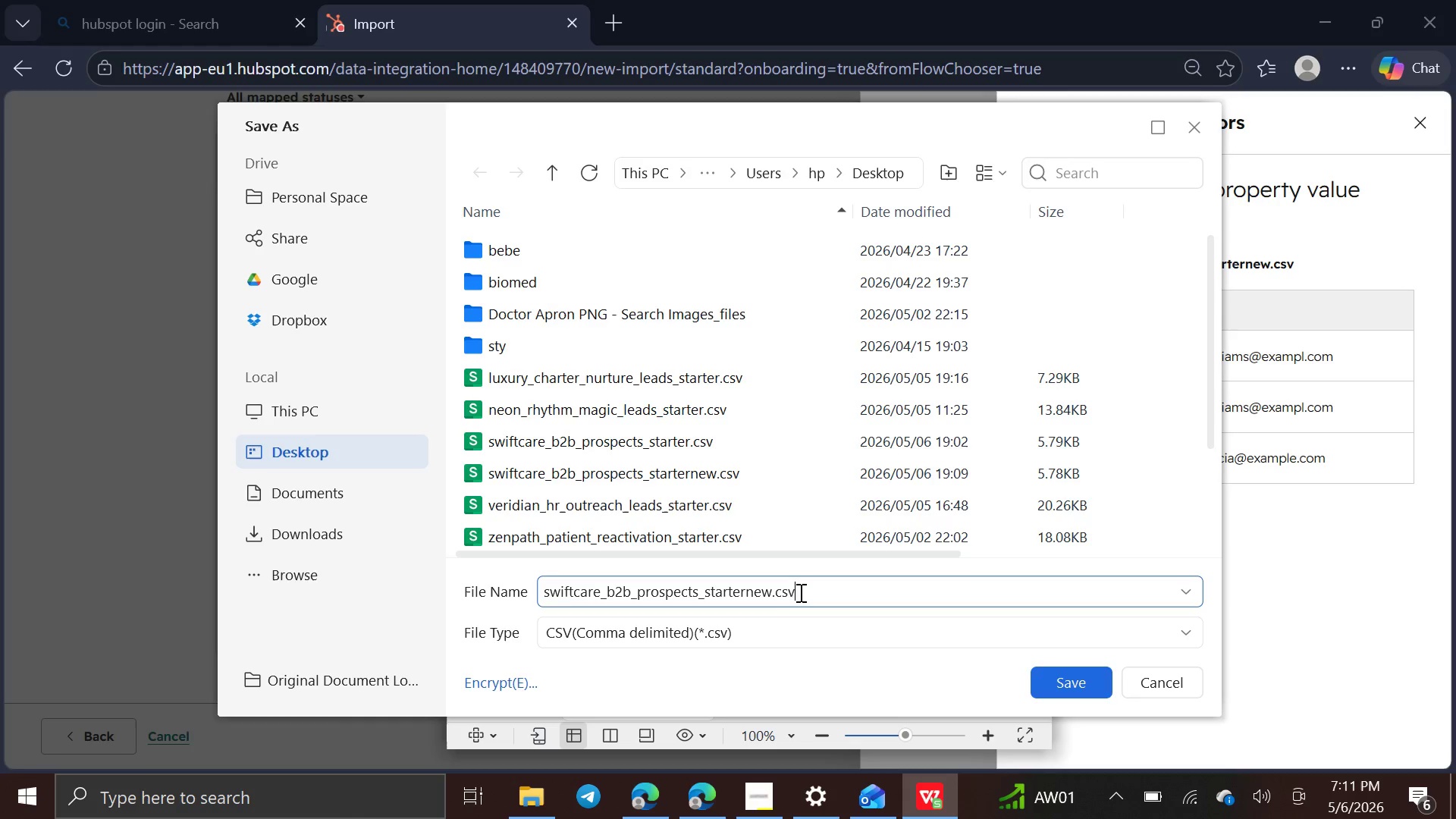 
left_click([771, 593])
 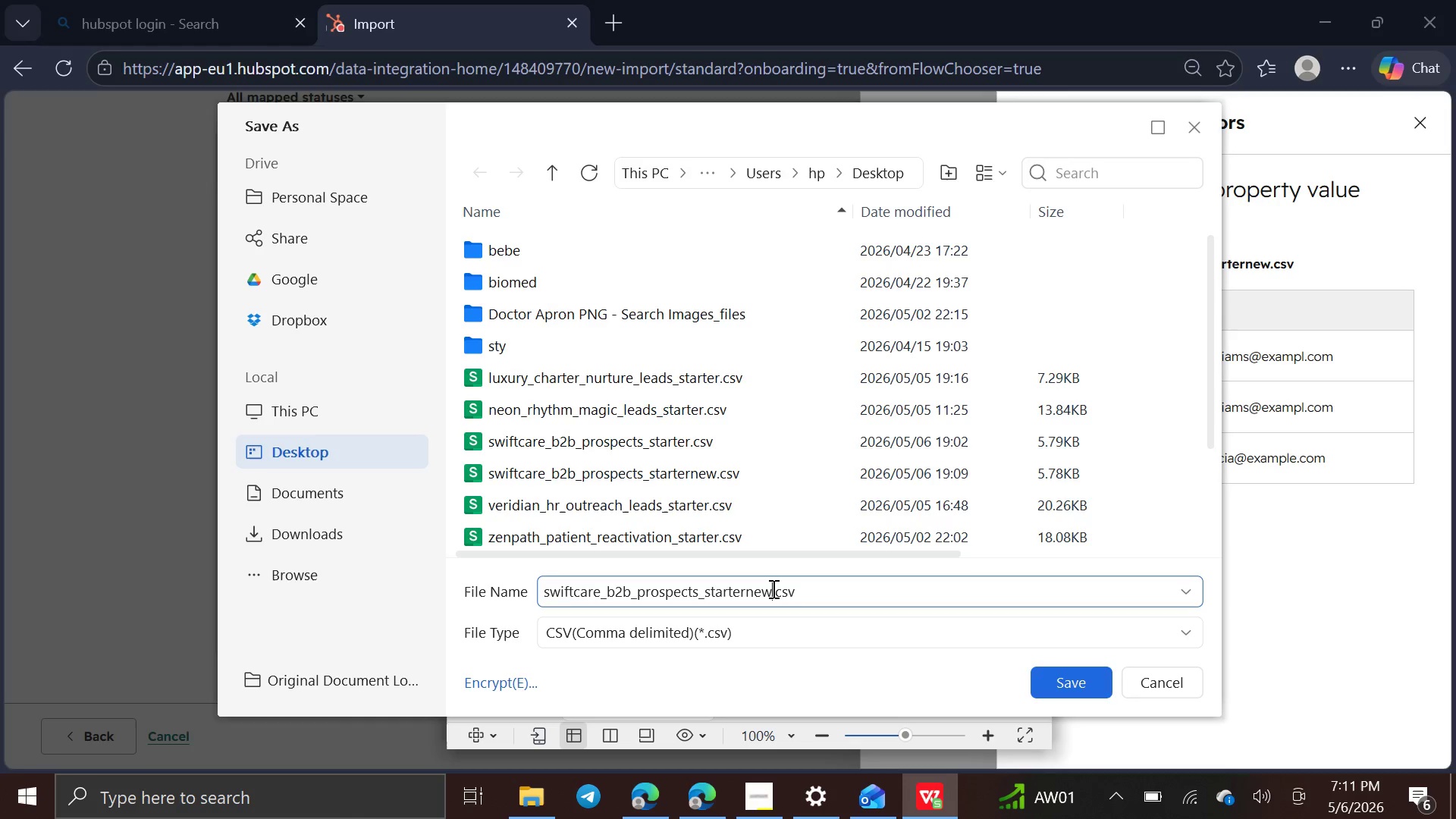 
key(Space)
 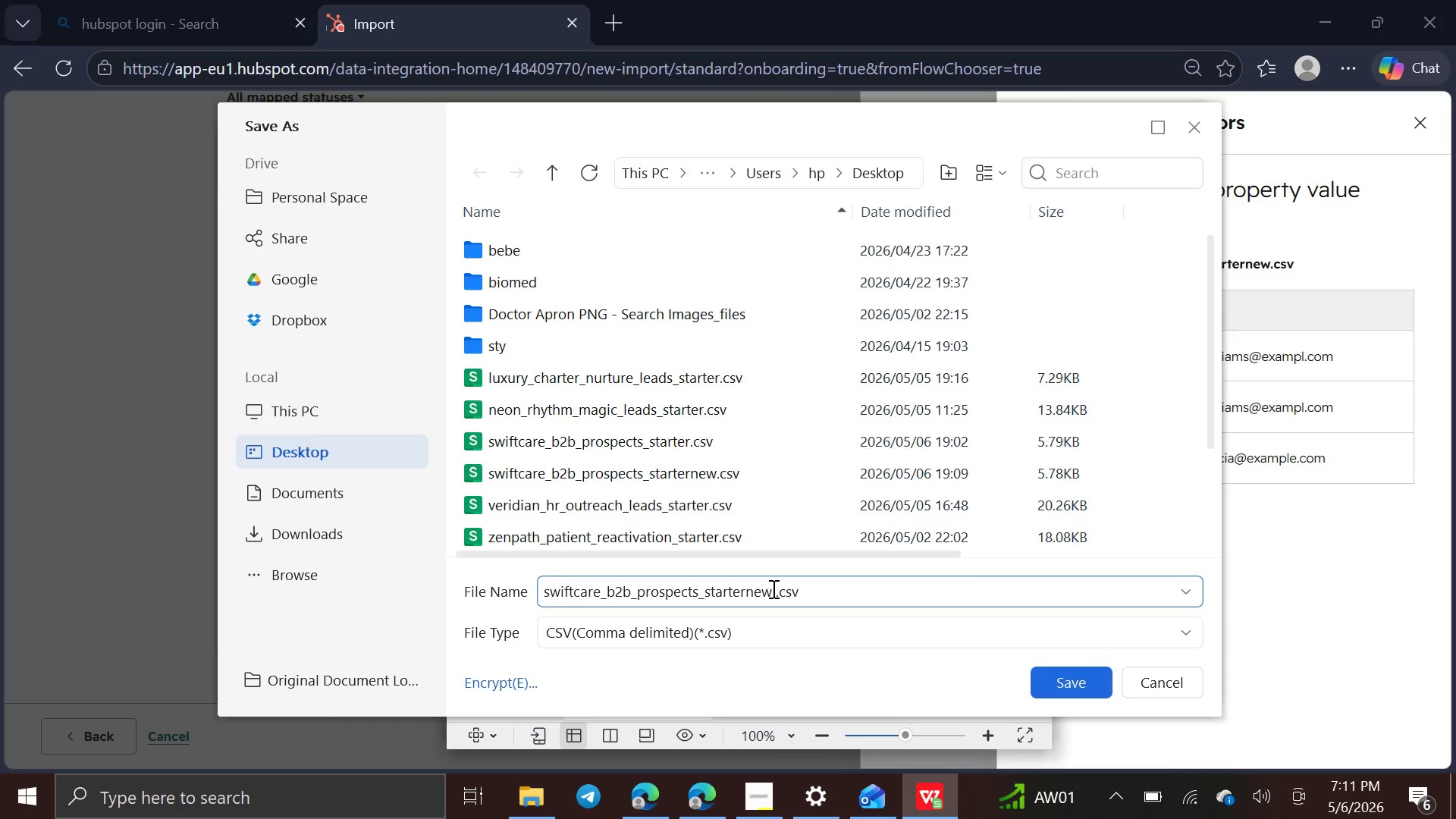 
key(Backspace)
 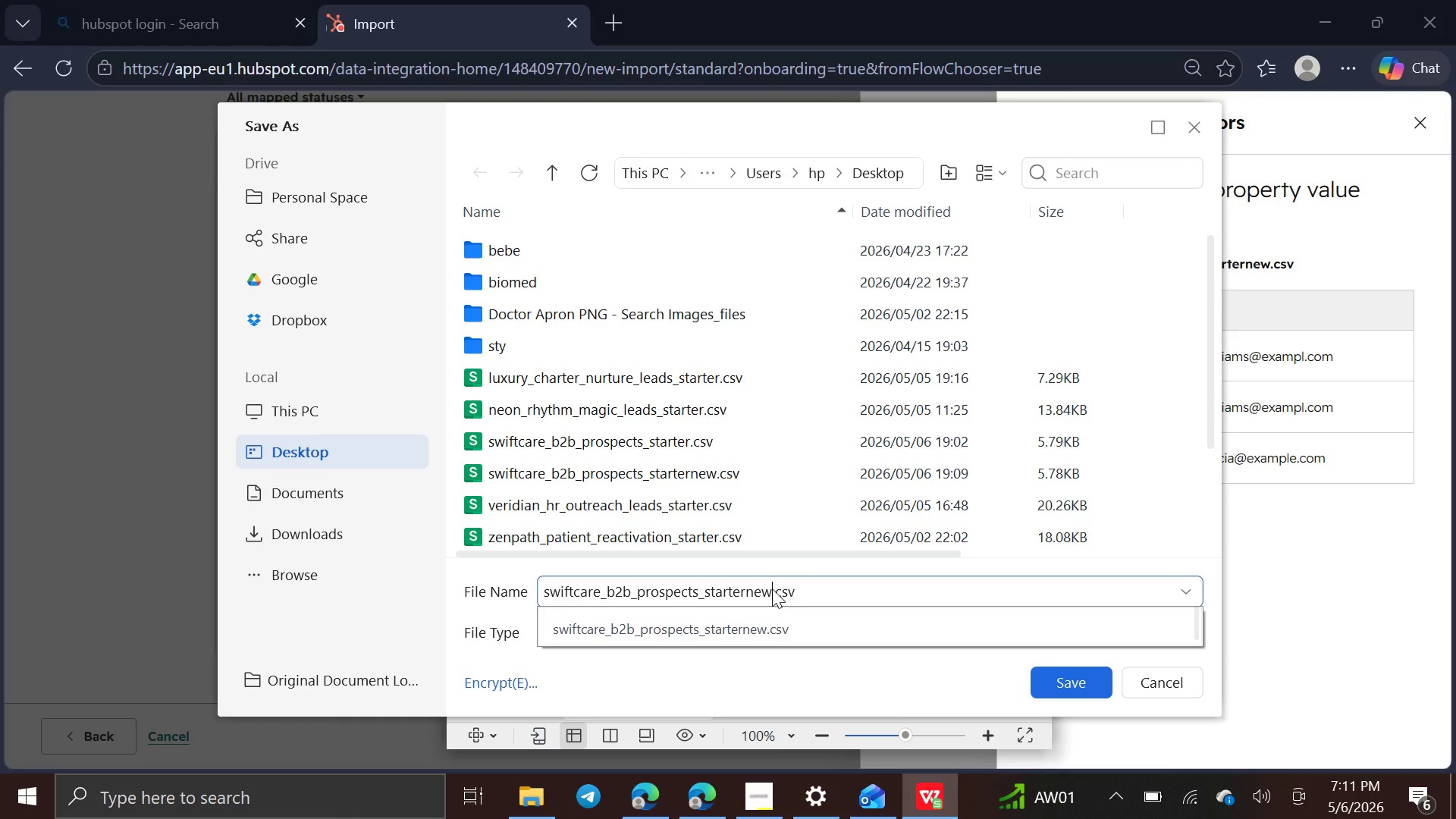 
key(1)
 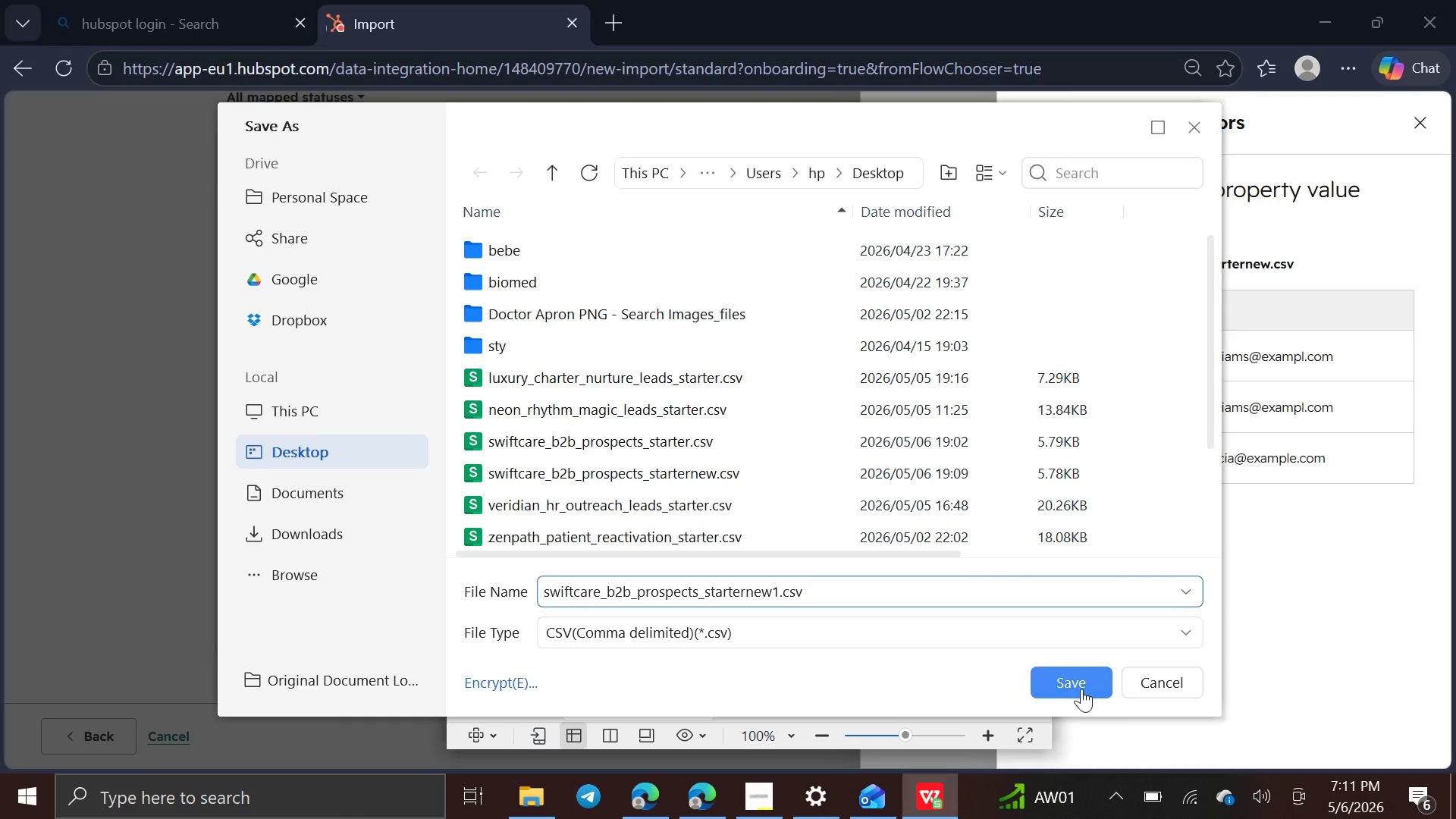 
left_click([1078, 688])
 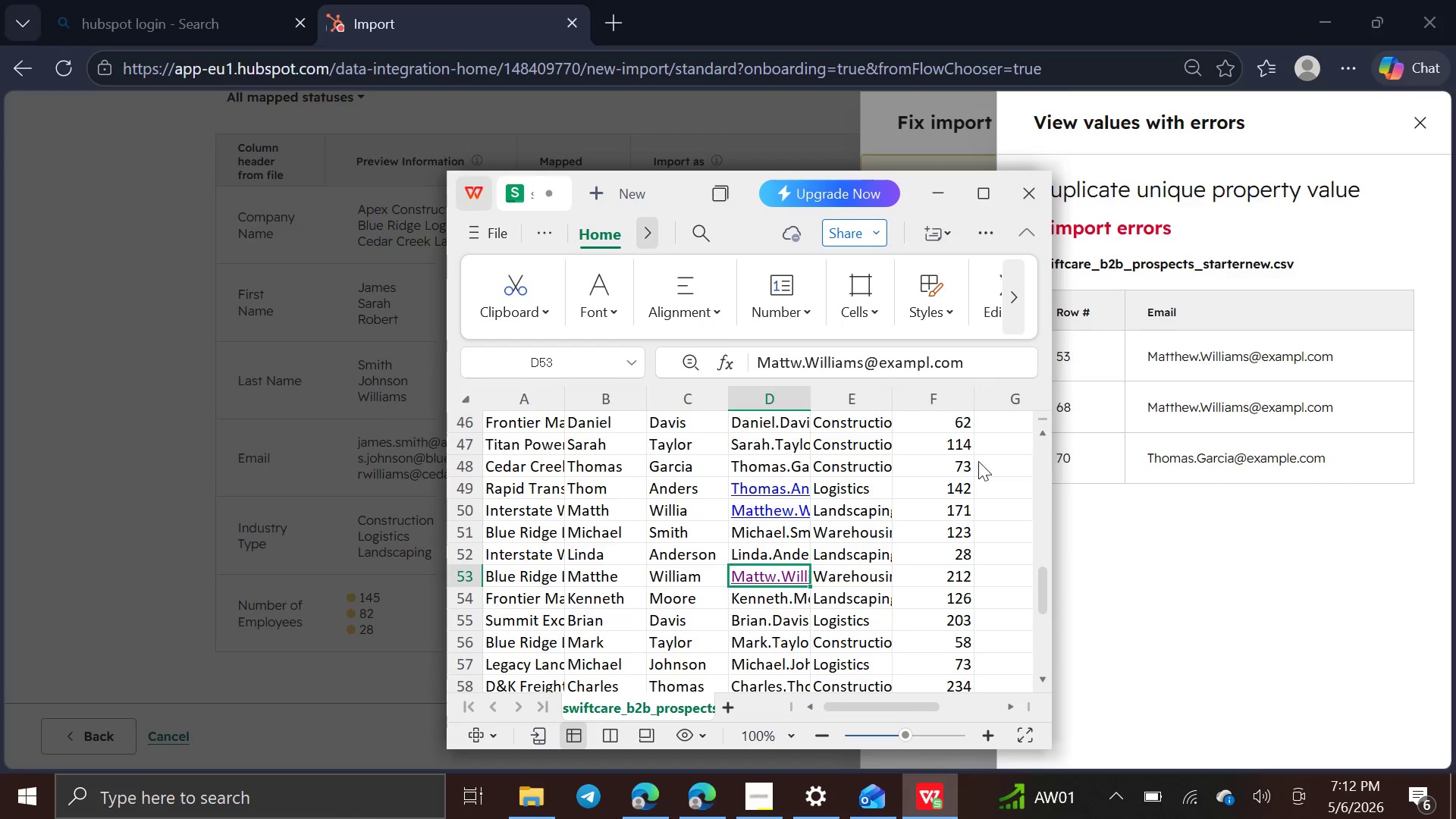 
left_click([941, 190])
 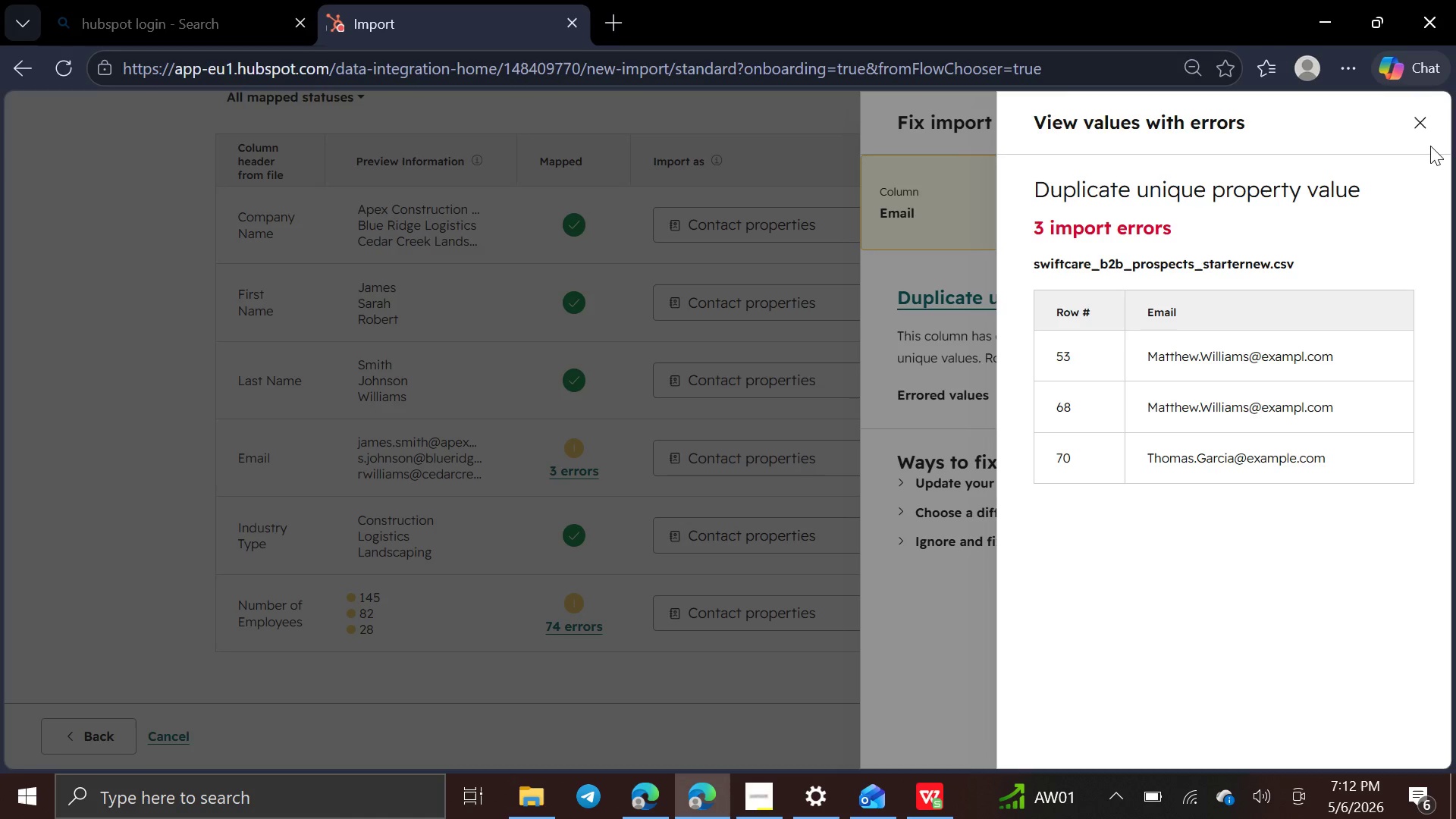 
left_click([1423, 128])
 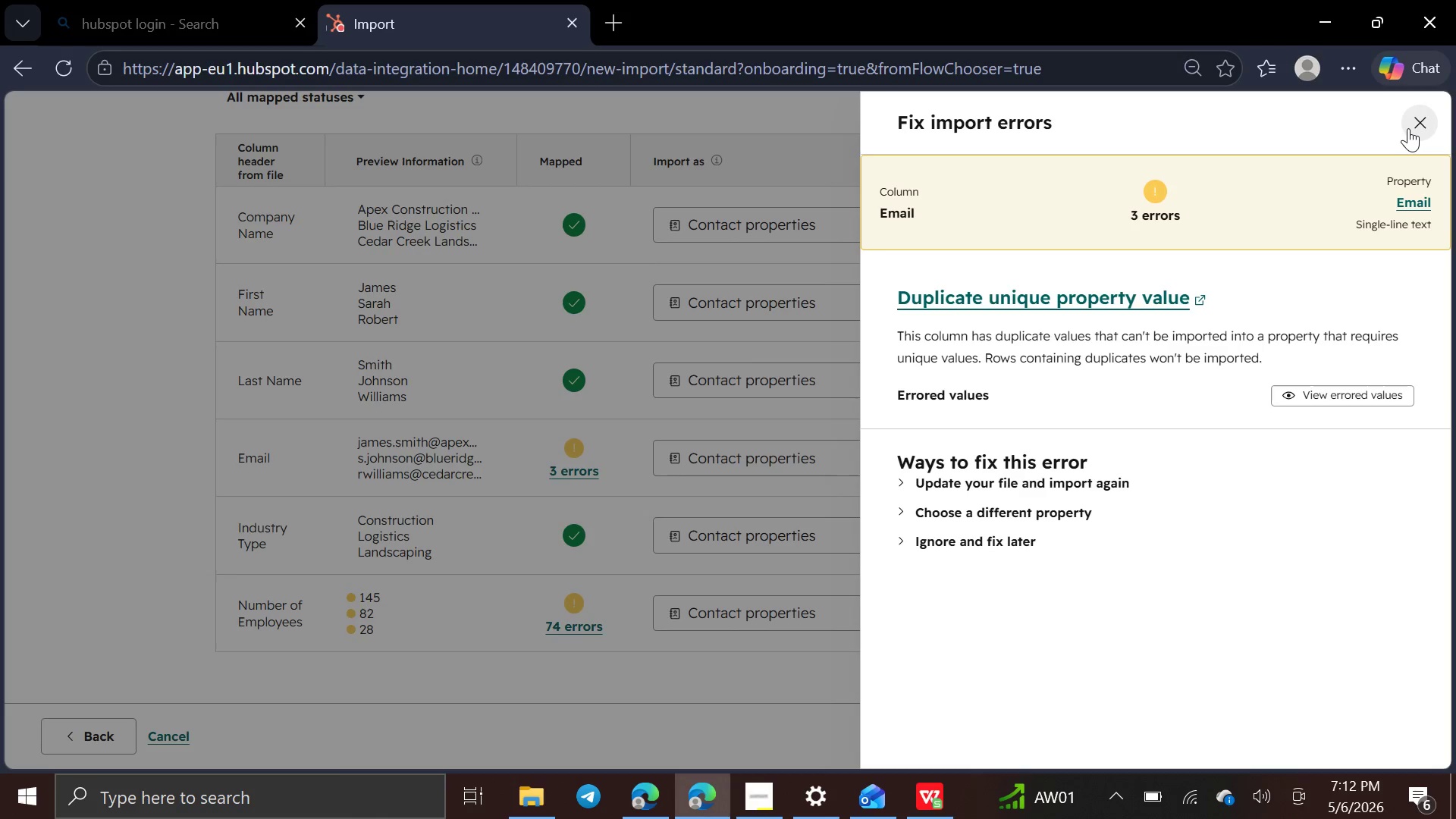 
left_click([1408, 128])
 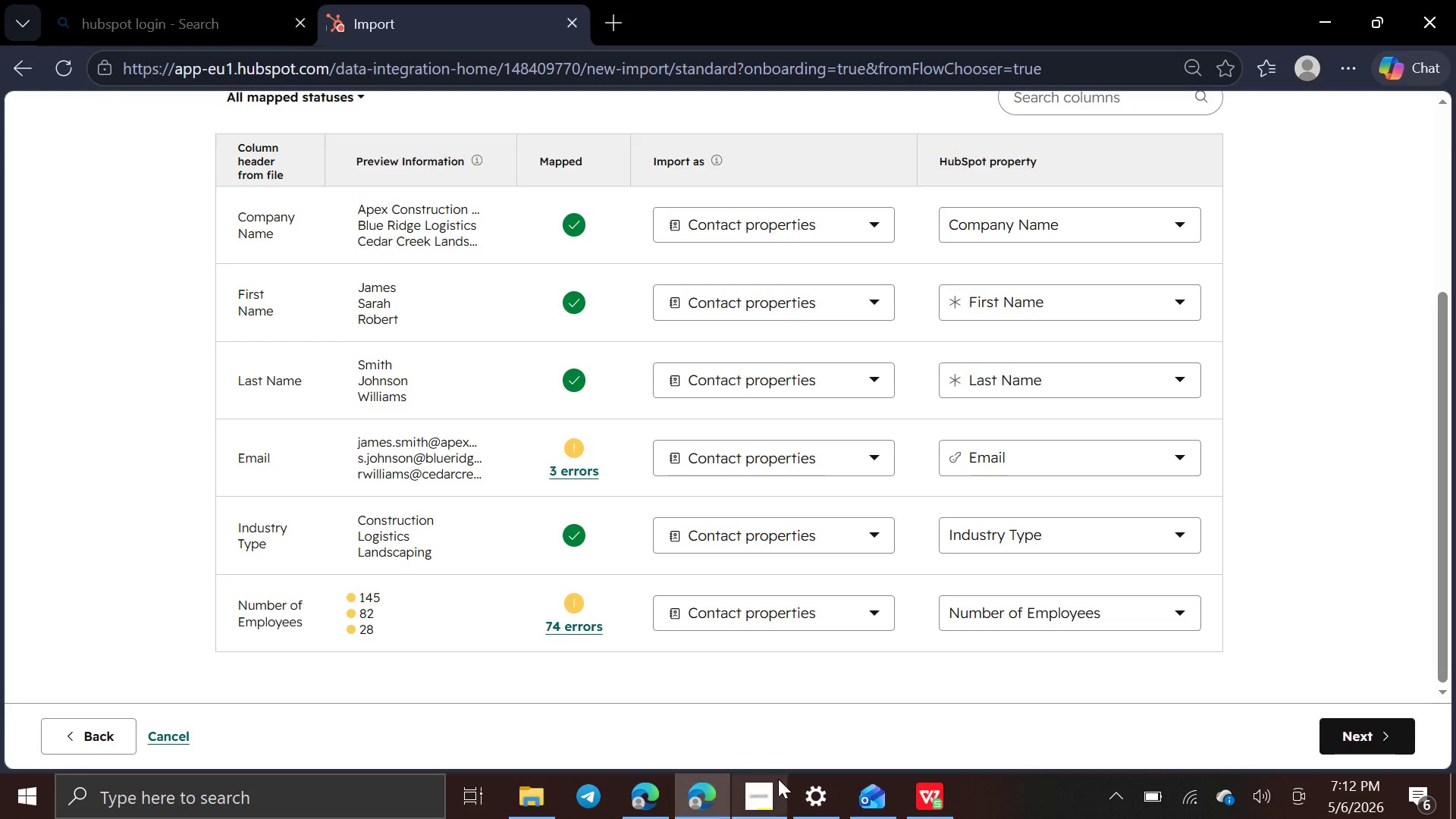 
mouse_move([701, 773])
 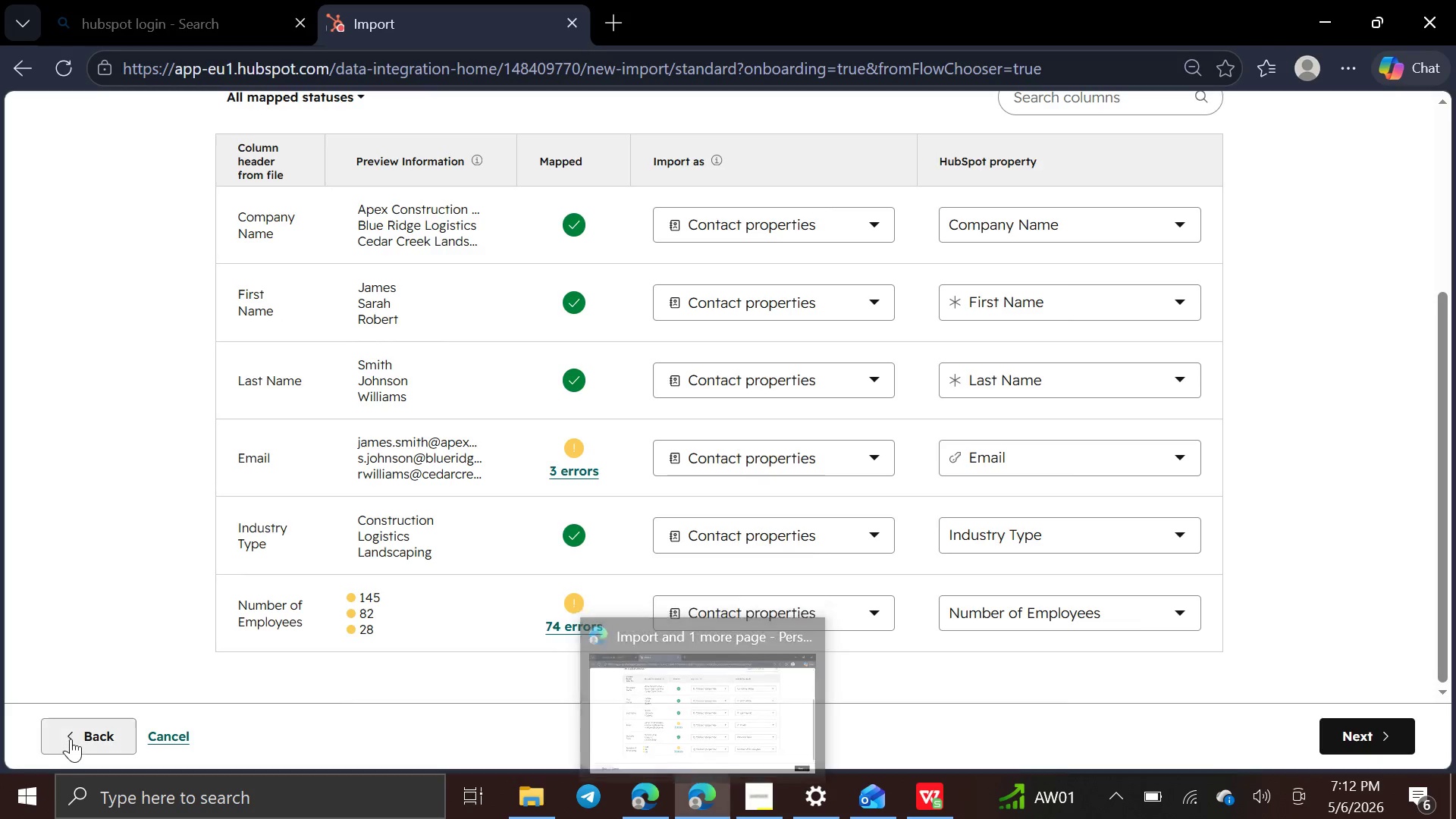 
left_click([71, 743])
 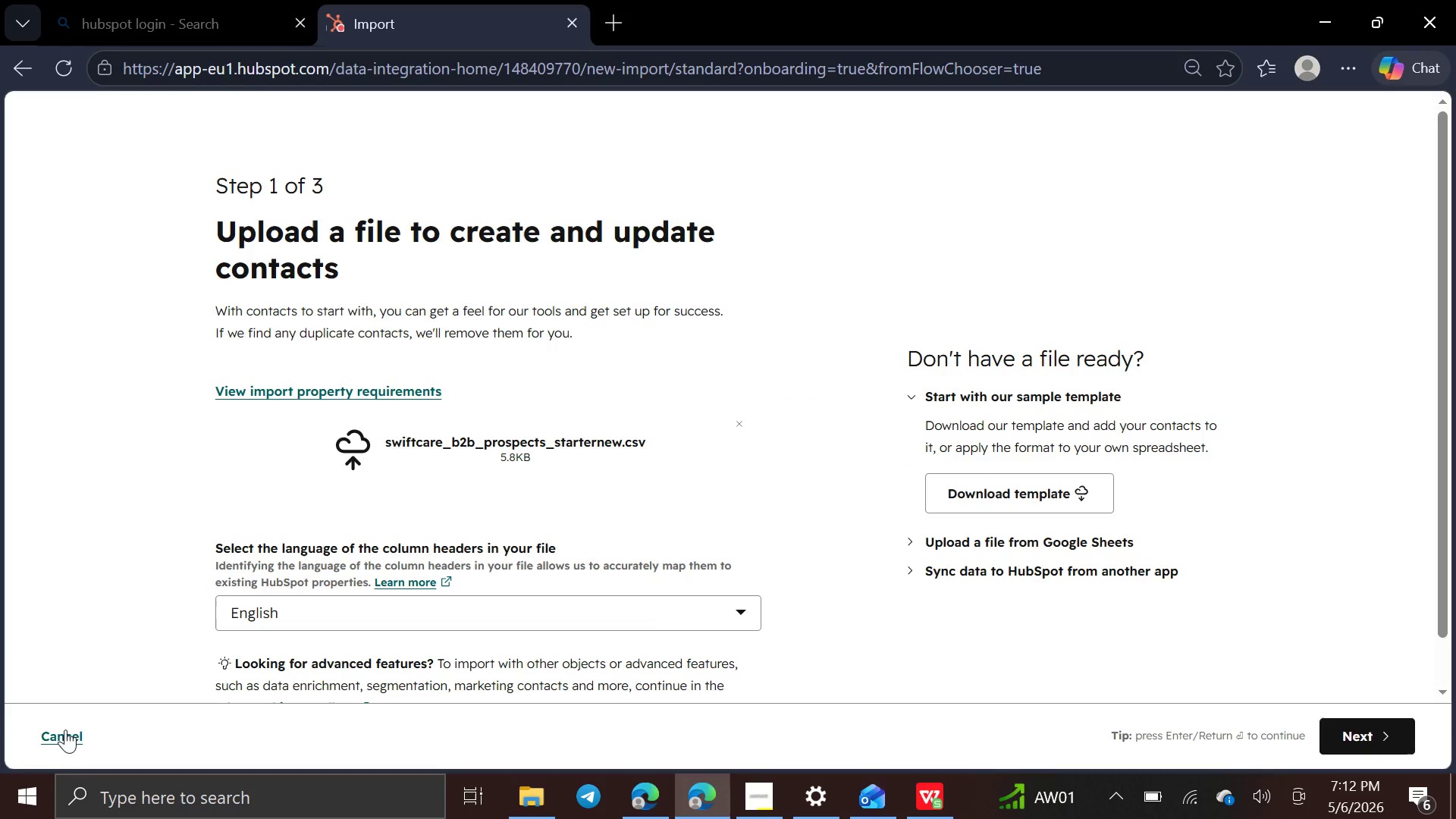 
left_click([58, 740])
 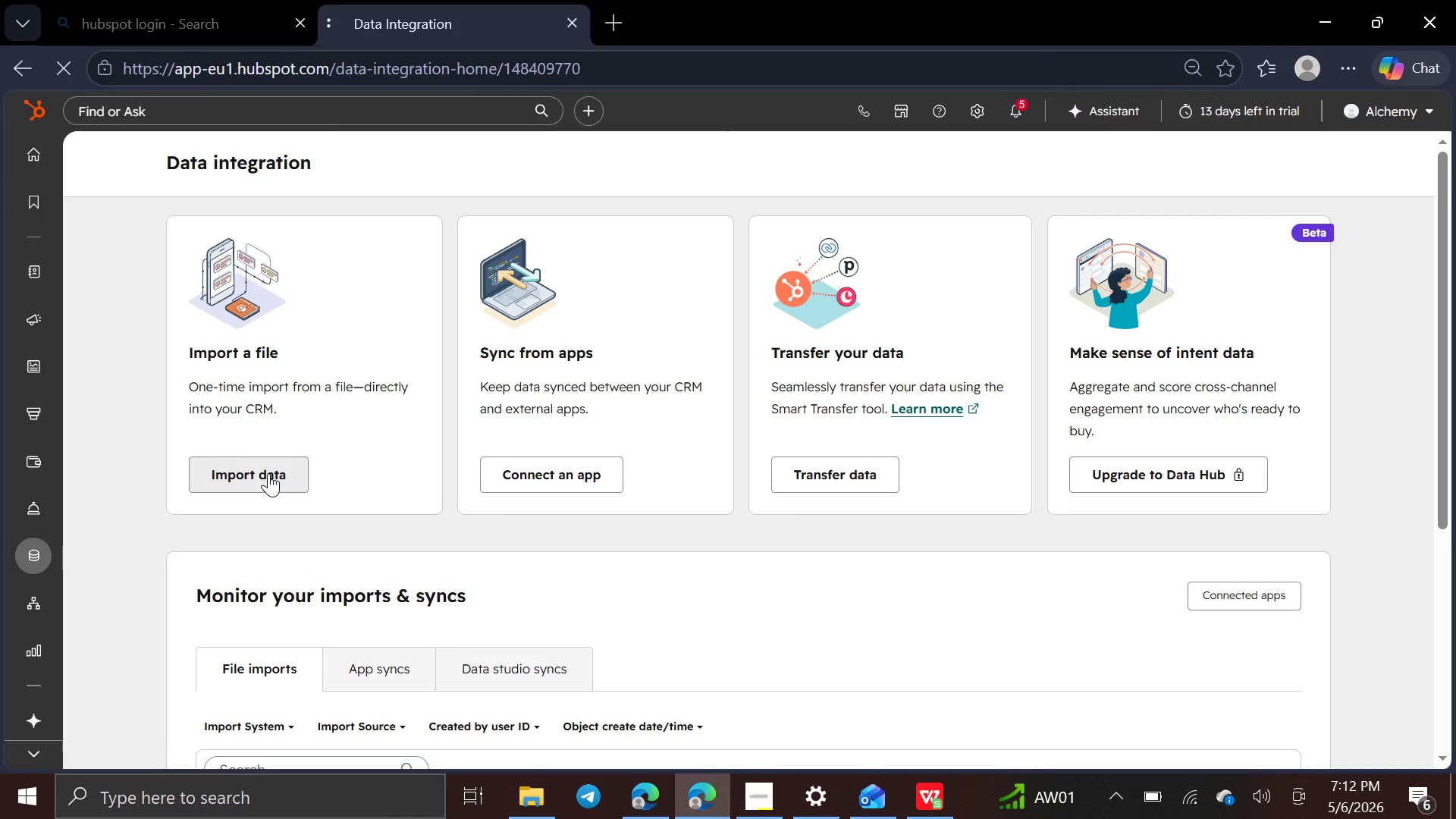 
wait(6.36)
 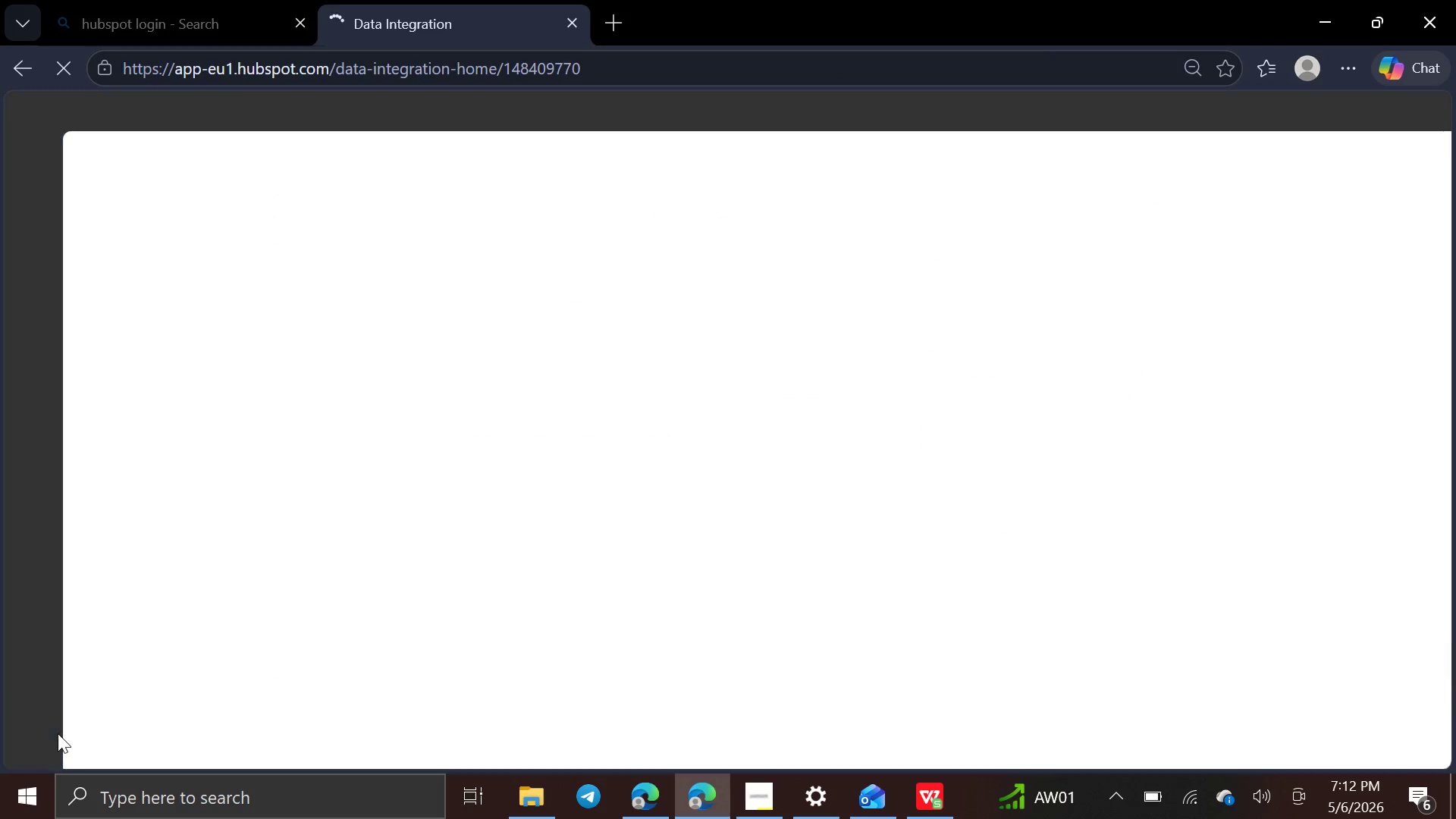 
left_click([268, 473])
 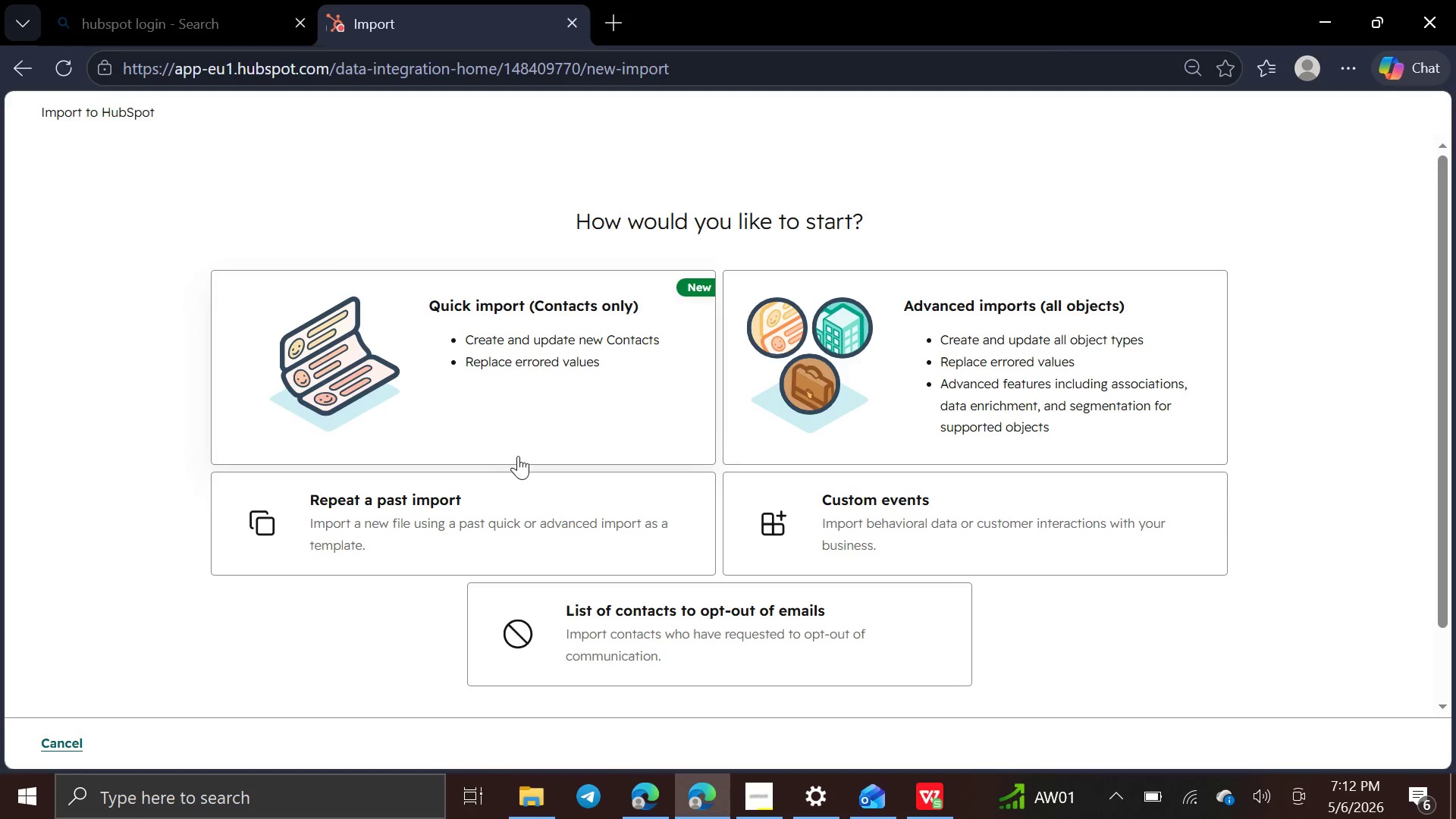 
left_click([520, 453])
 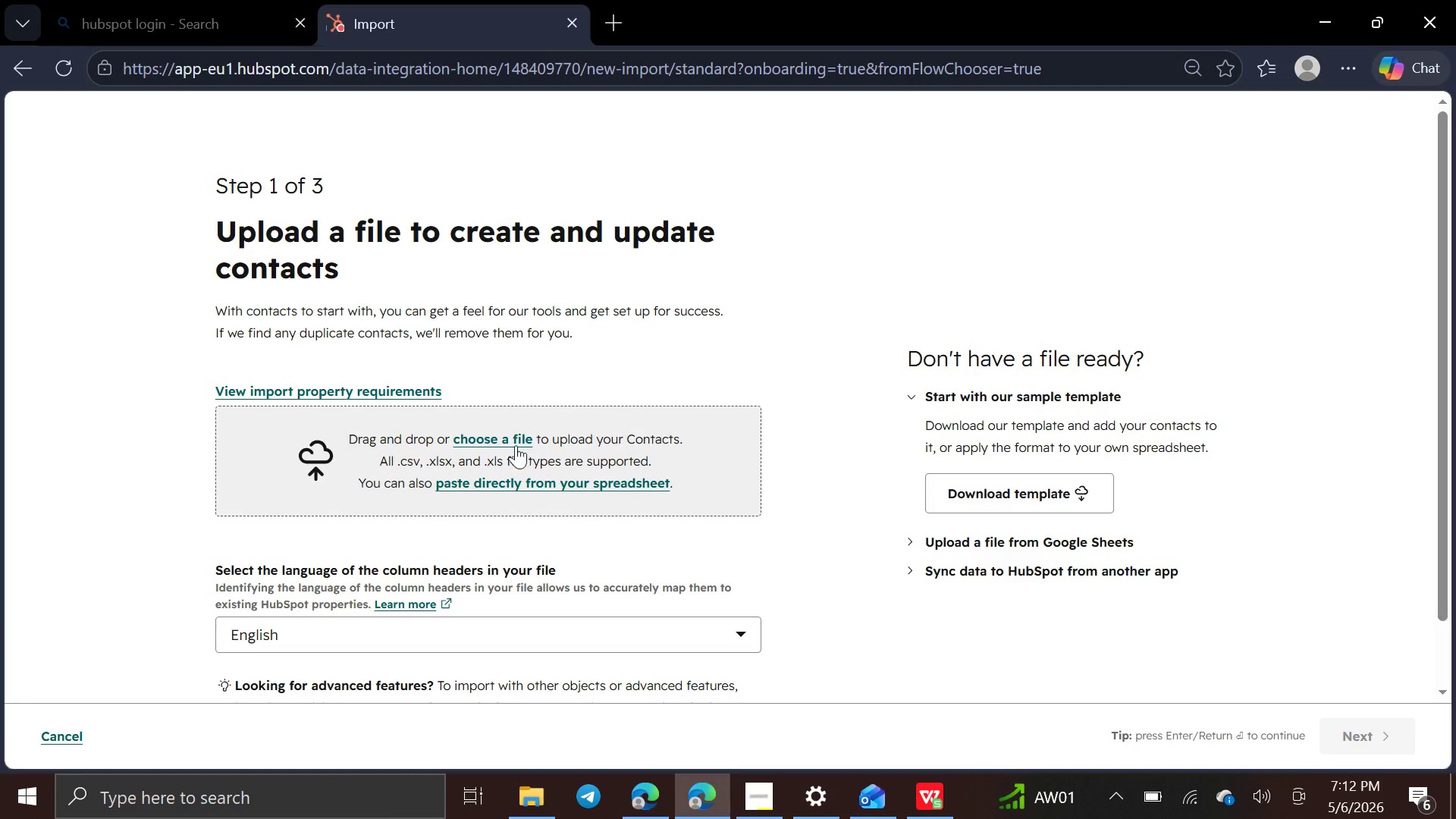 
left_click([514, 444])
 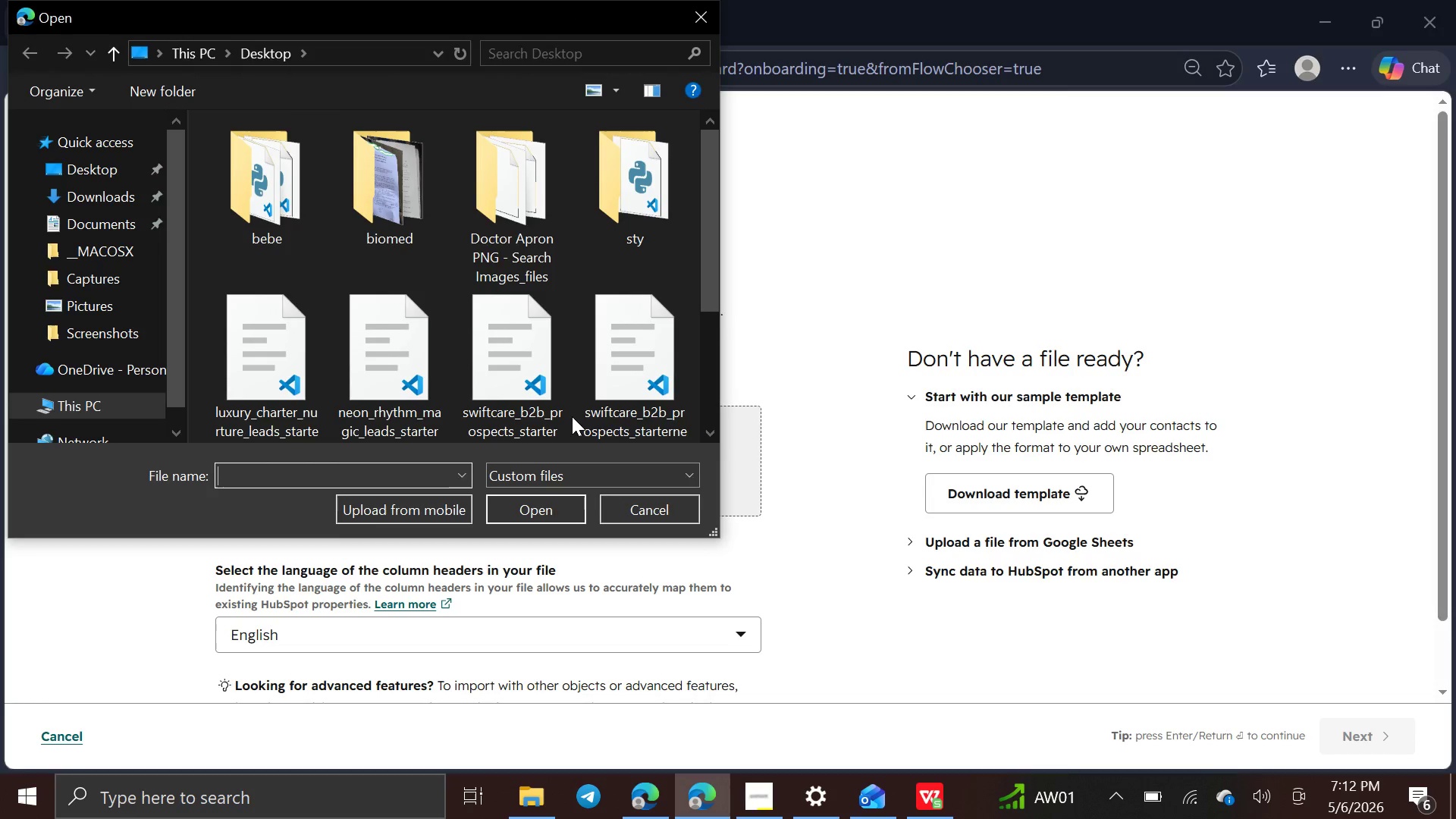 
scroll: coordinate [572, 416], scroll_direction: down, amount: 4.0
 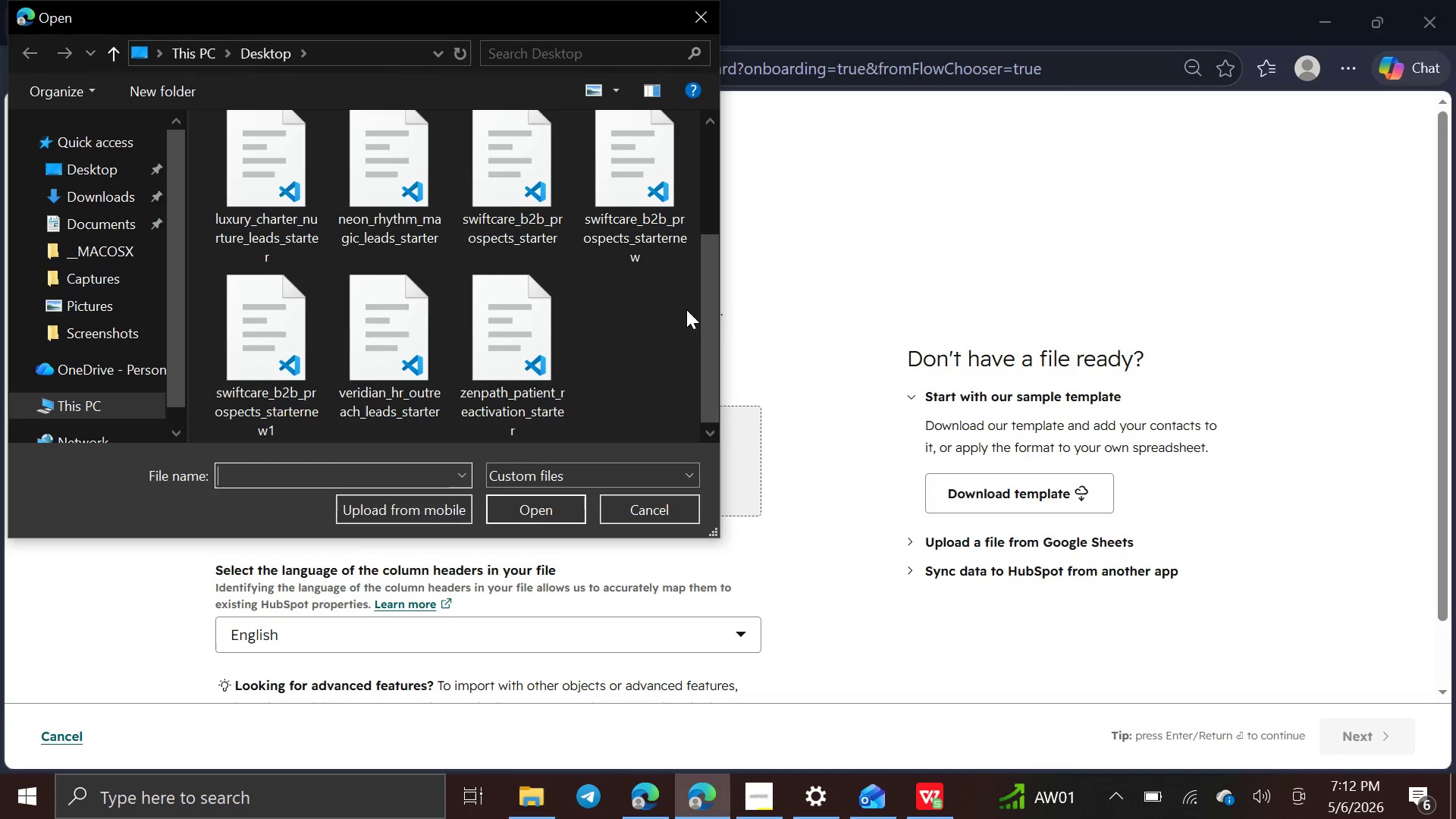 
mouse_move([662, 265])
 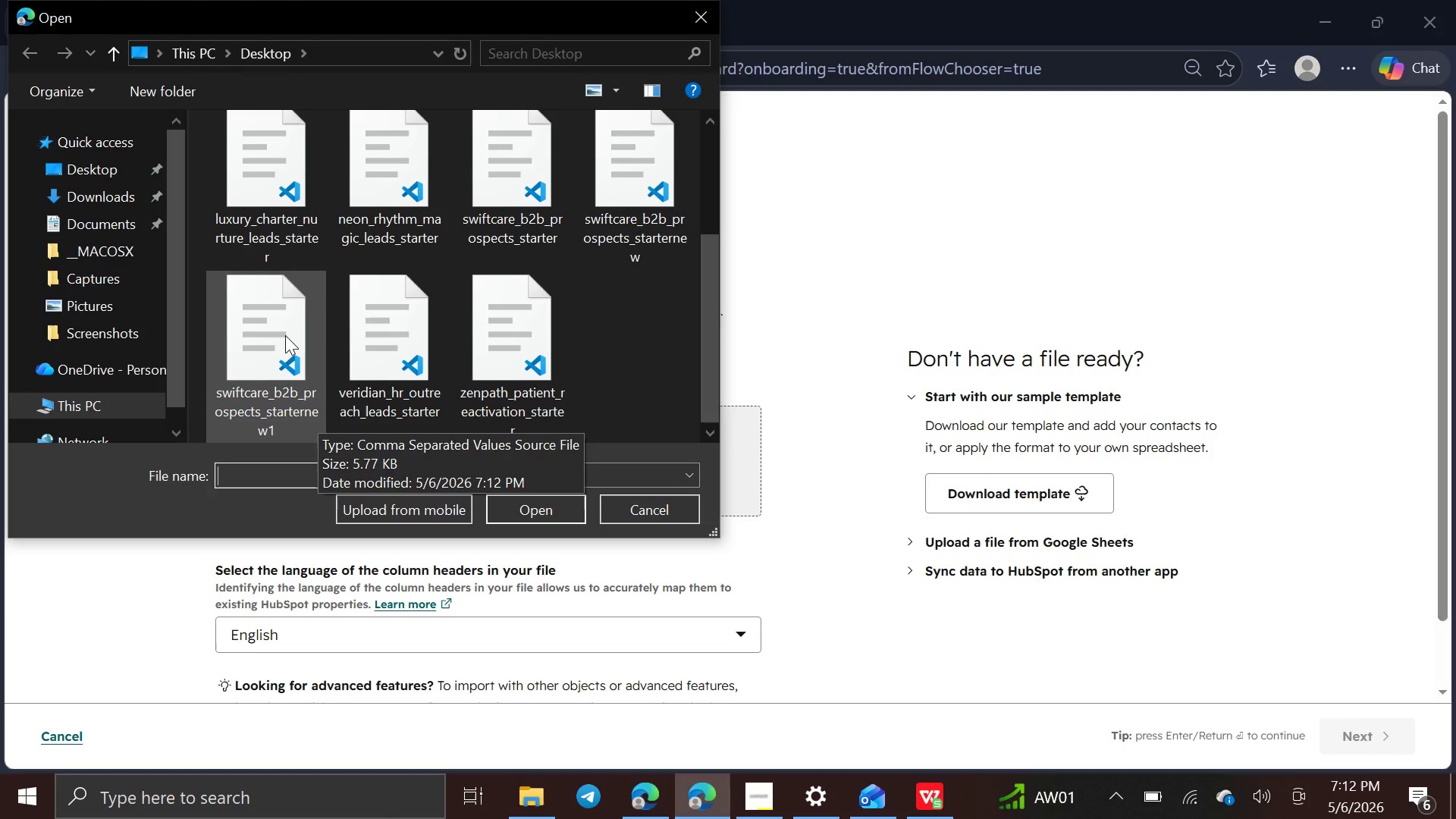 
left_click([285, 335])
 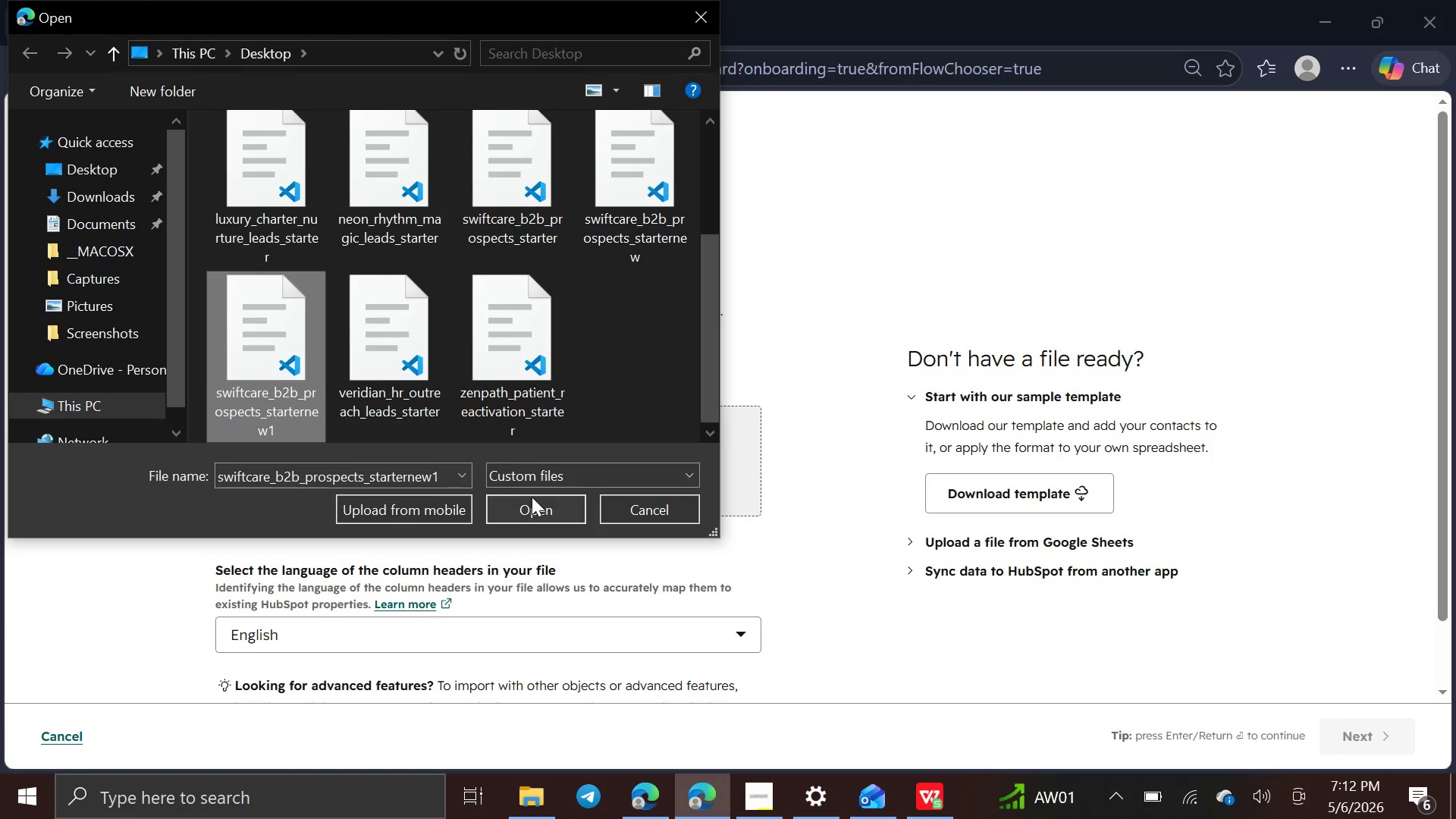 
left_click([533, 504])
 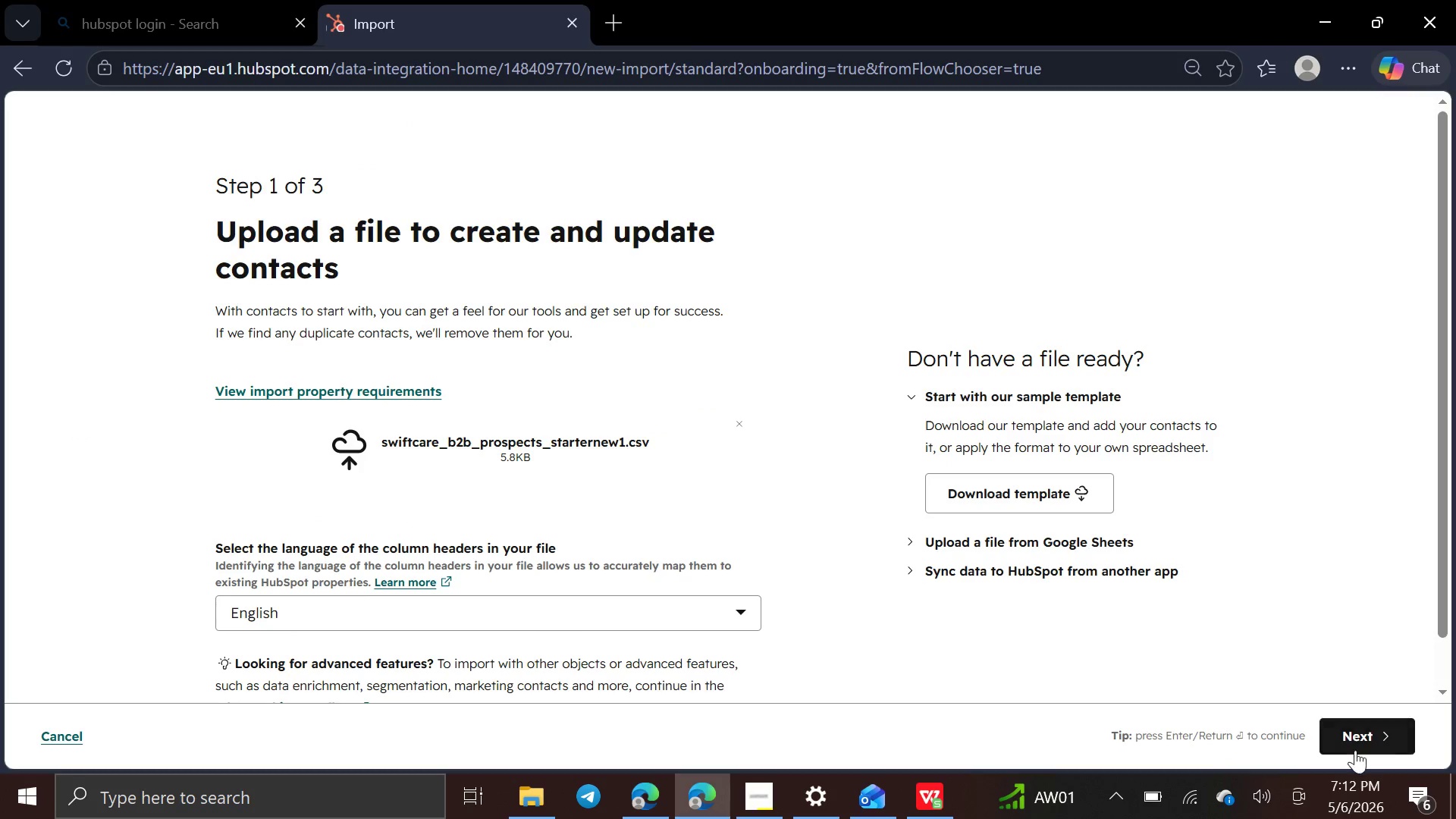 
left_click([1355, 745])
 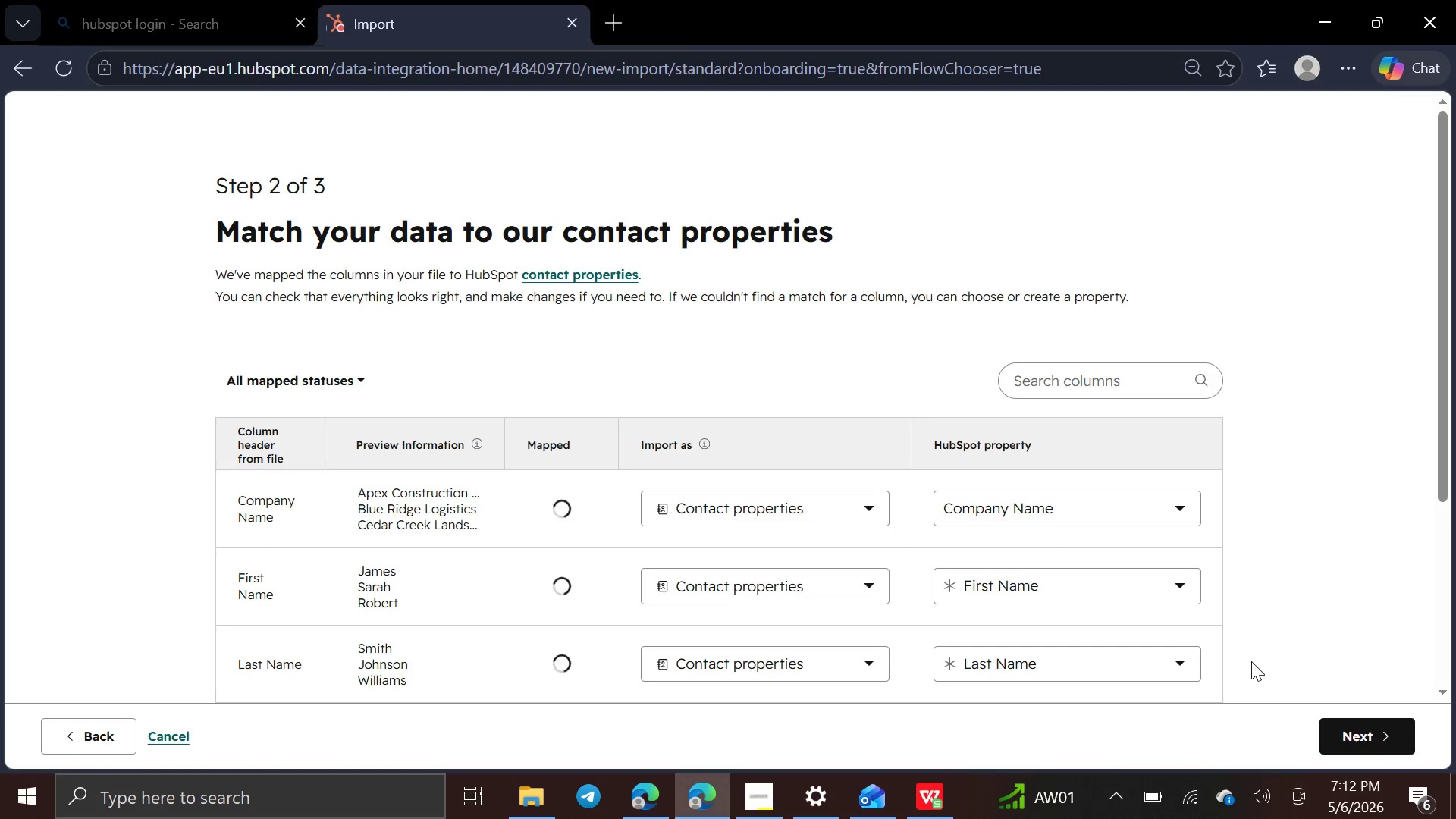 
scroll: coordinate [1033, 549], scroll_direction: down, amount: 5.0
 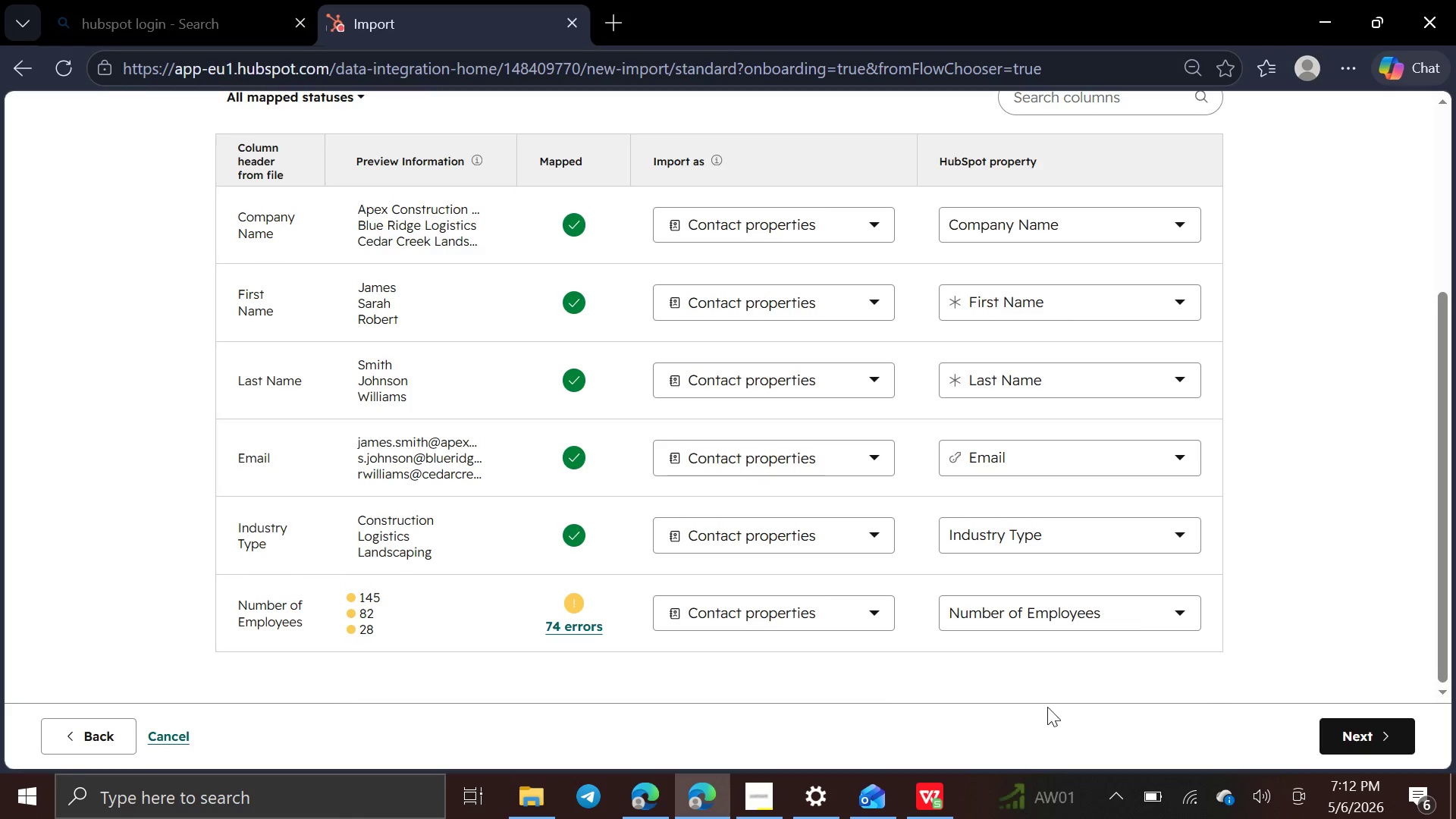 
left_click([1161, 616])
 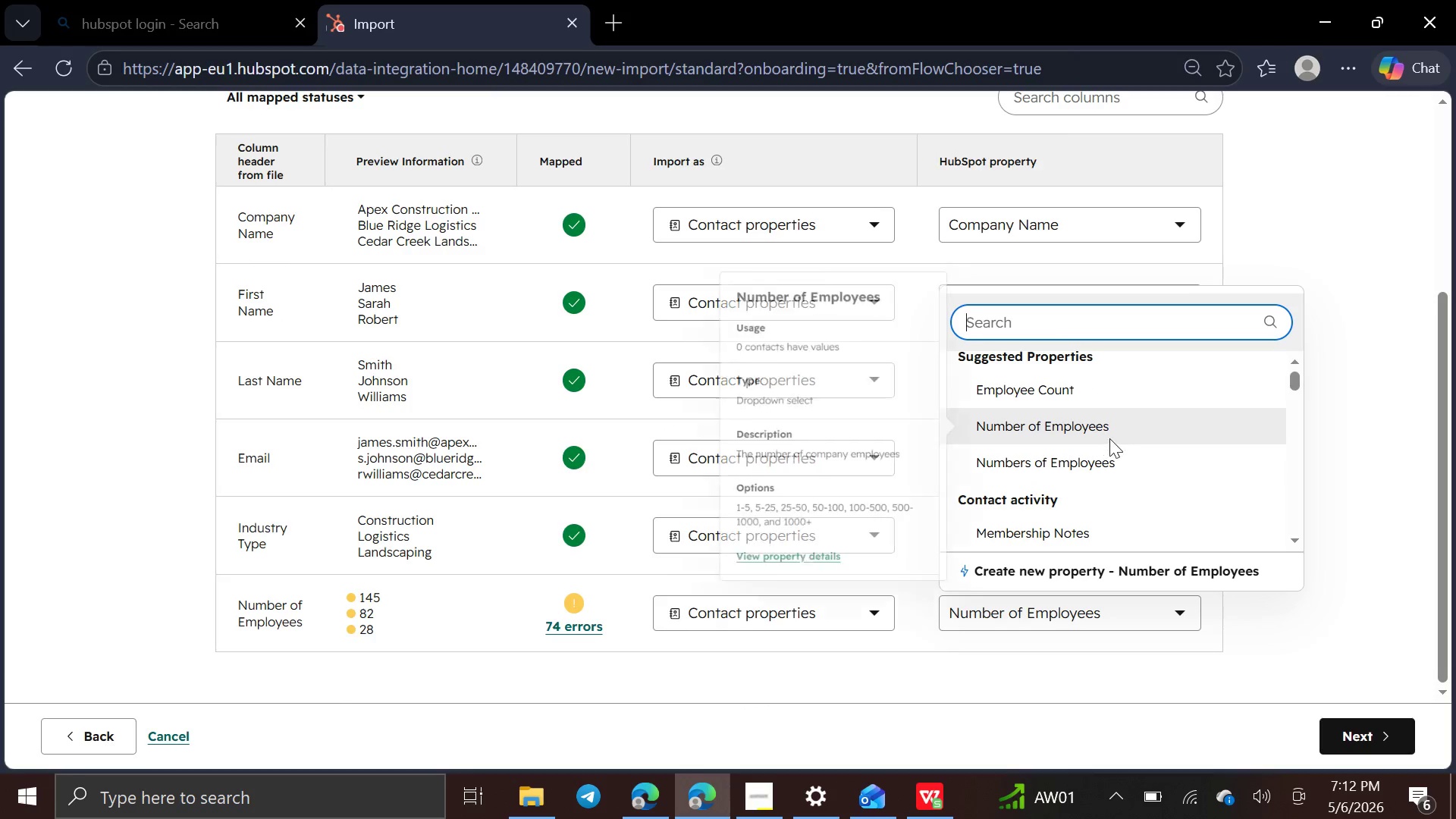 
left_click([1111, 454])
 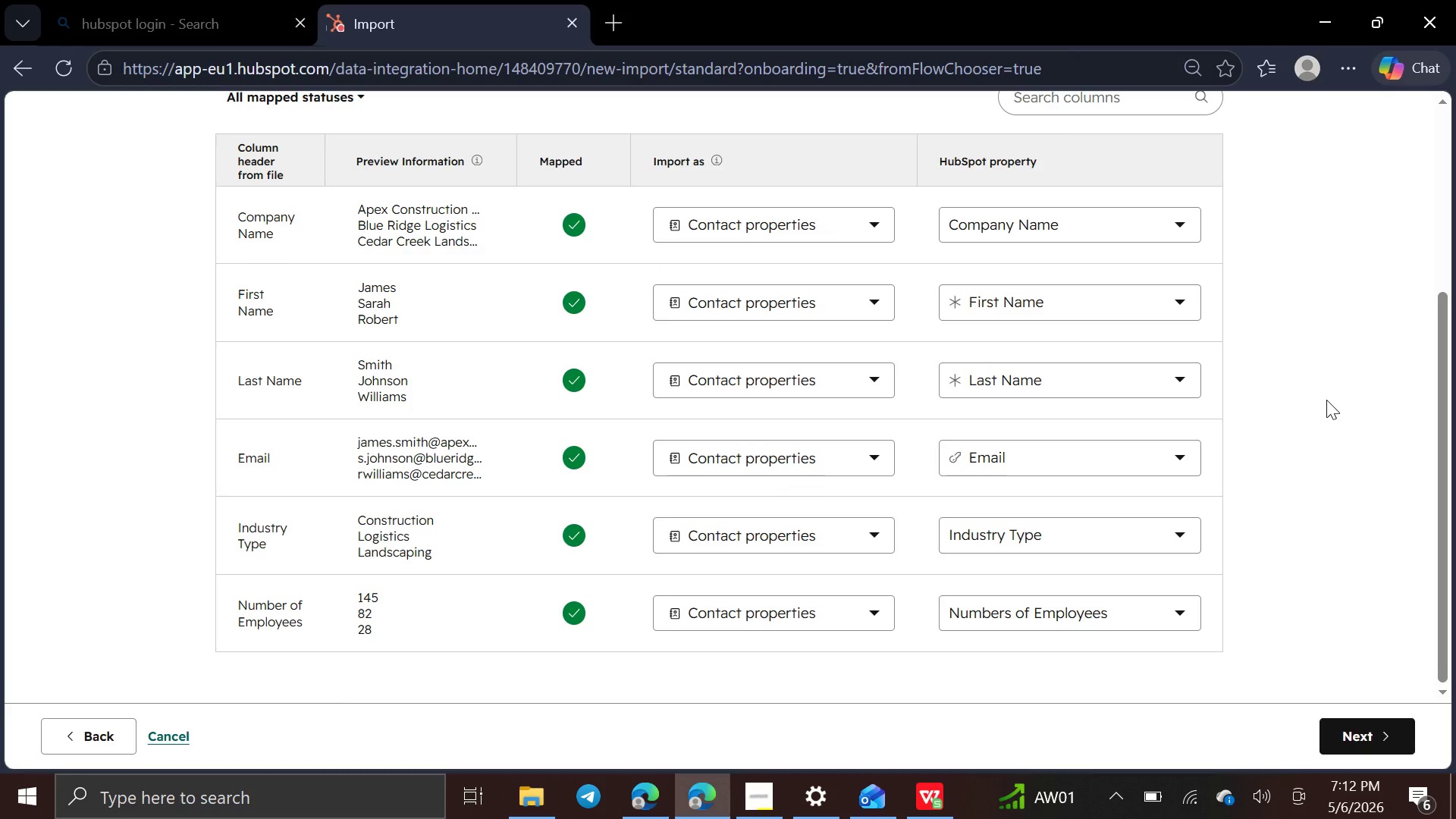 
key(Control+Minus)
 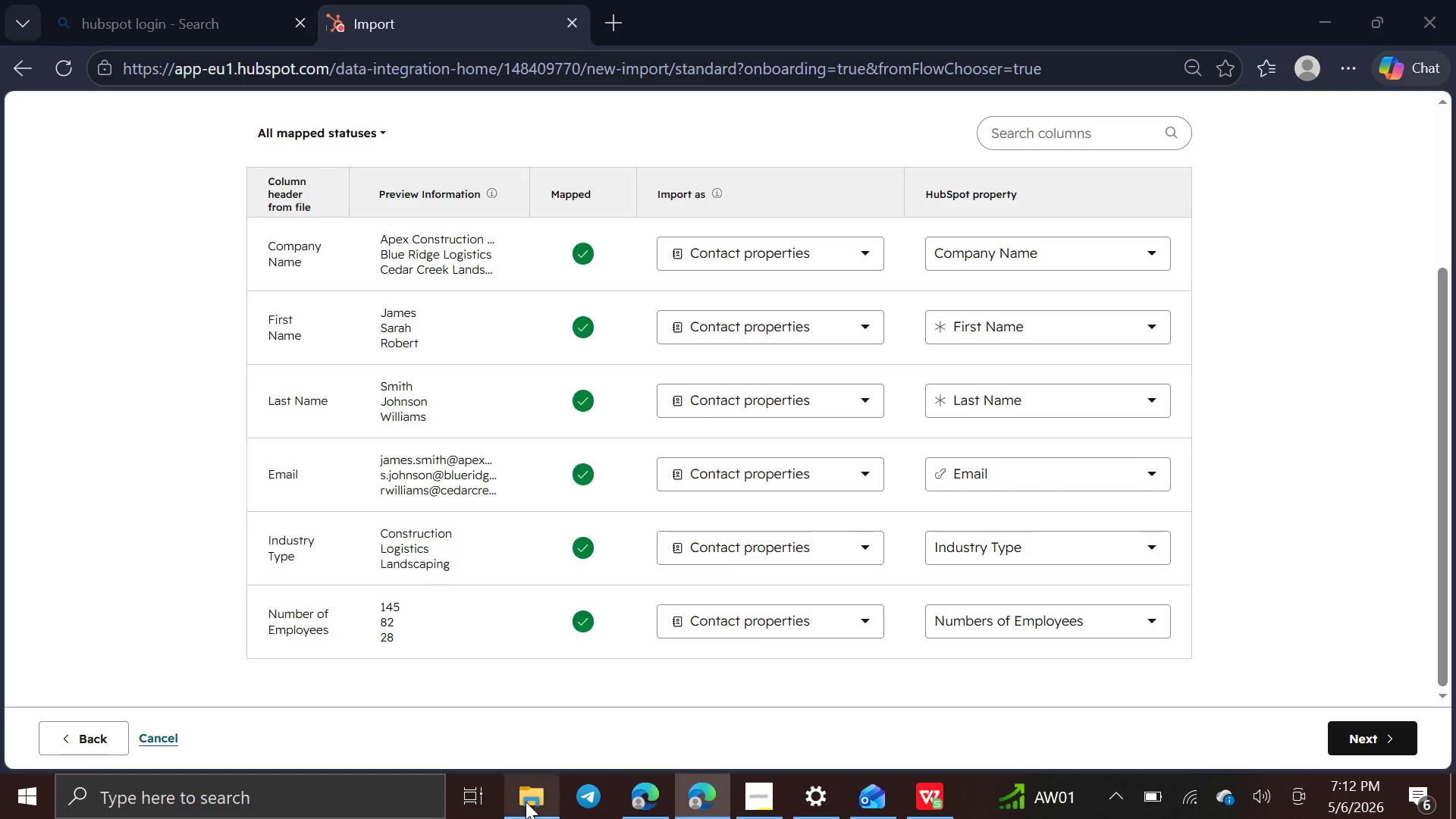 
left_click([241, 532])
 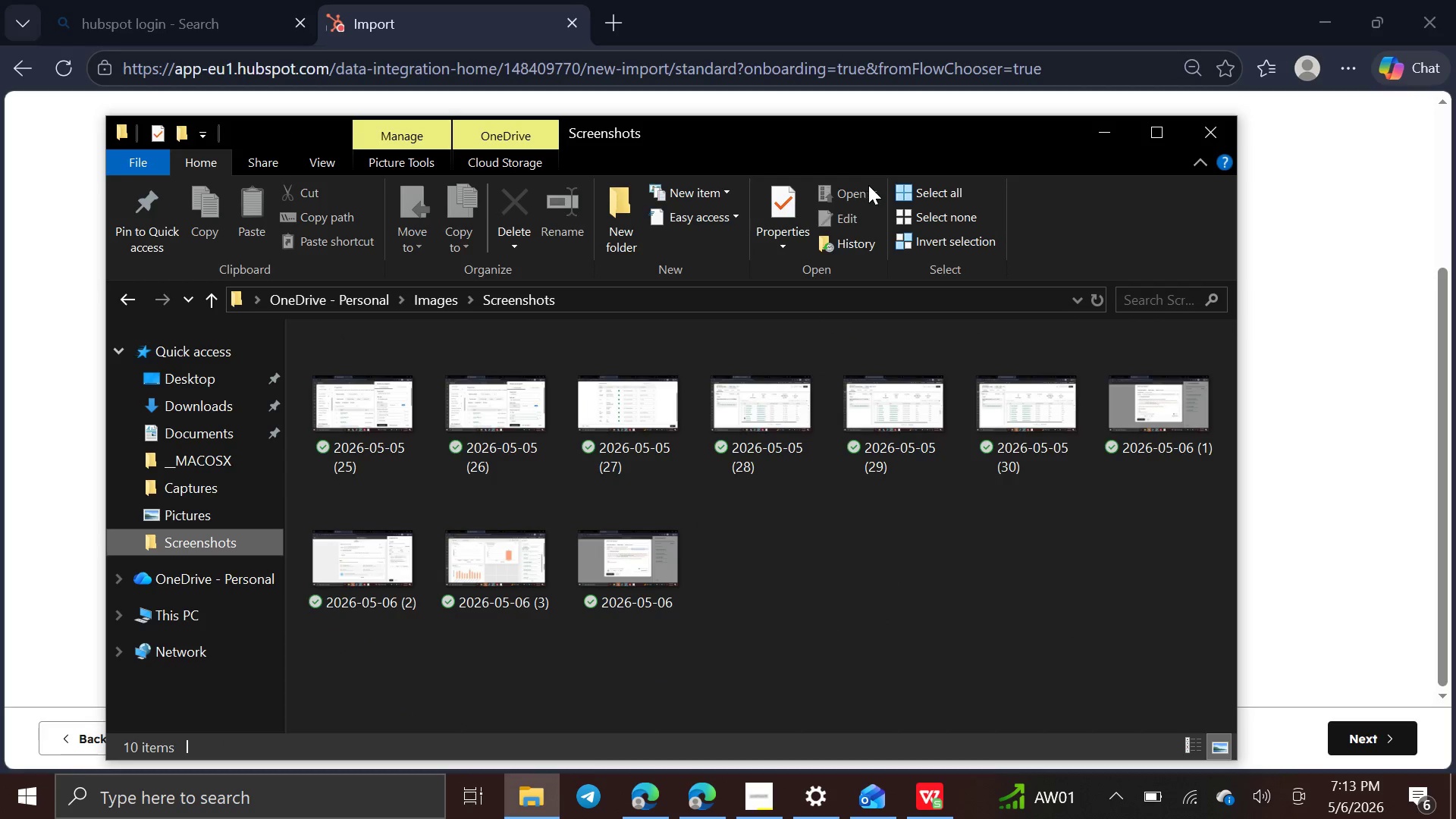 
left_click([902, 196])
 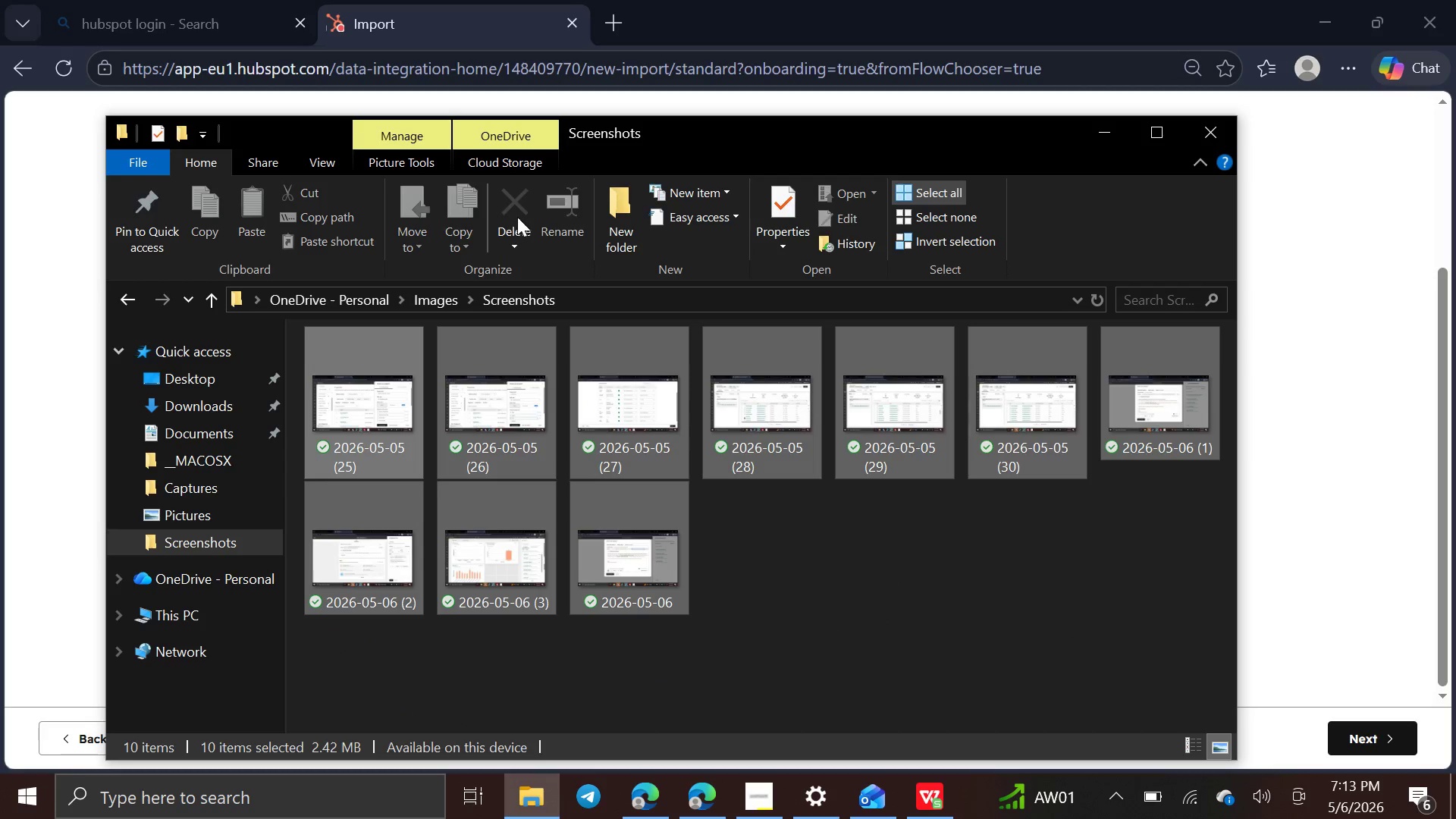 
left_click([516, 216])
 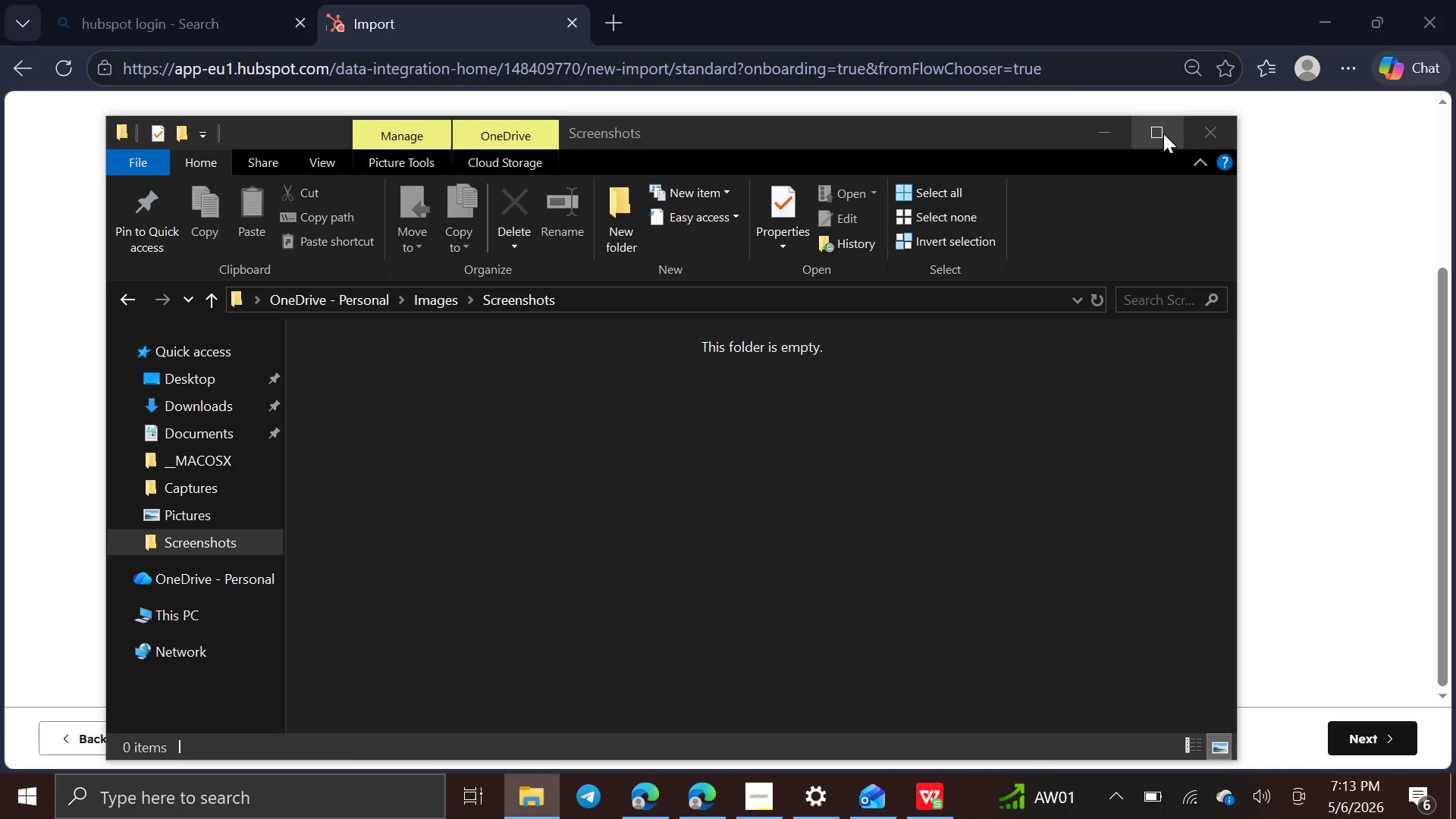 
left_click([1098, 135])
 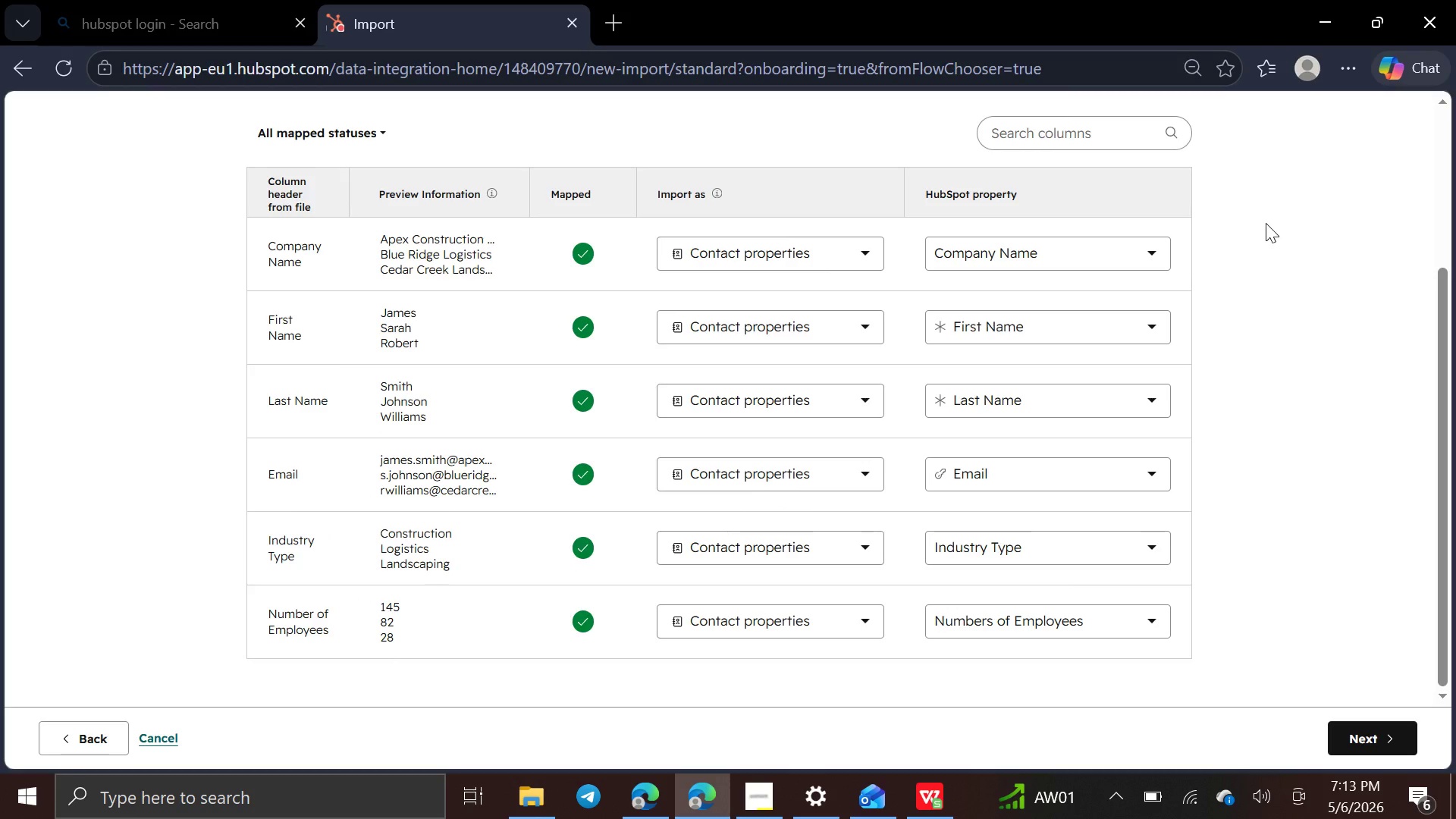 
key(PrintScreen)
 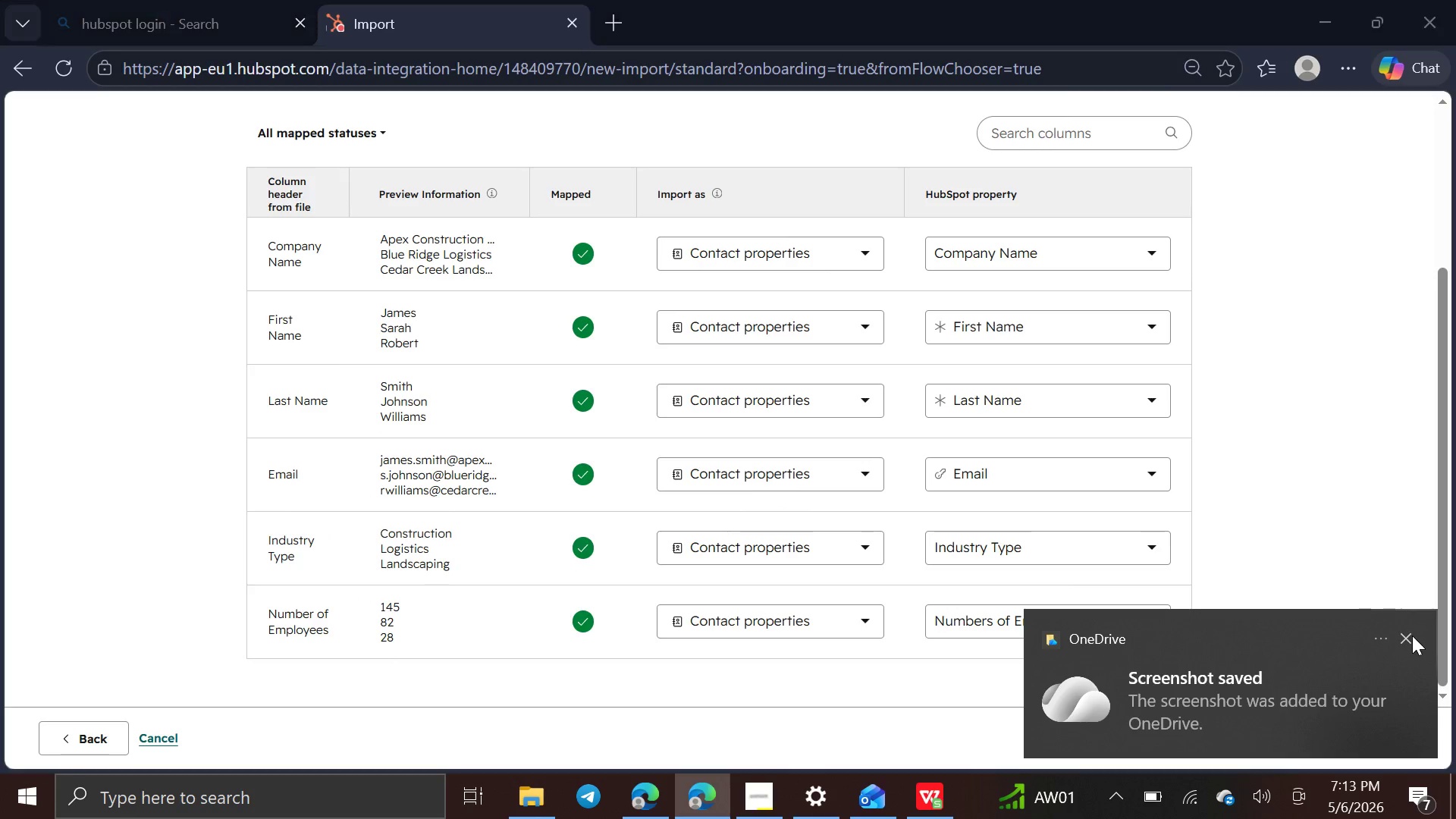 
mouse_move([1347, 698])
 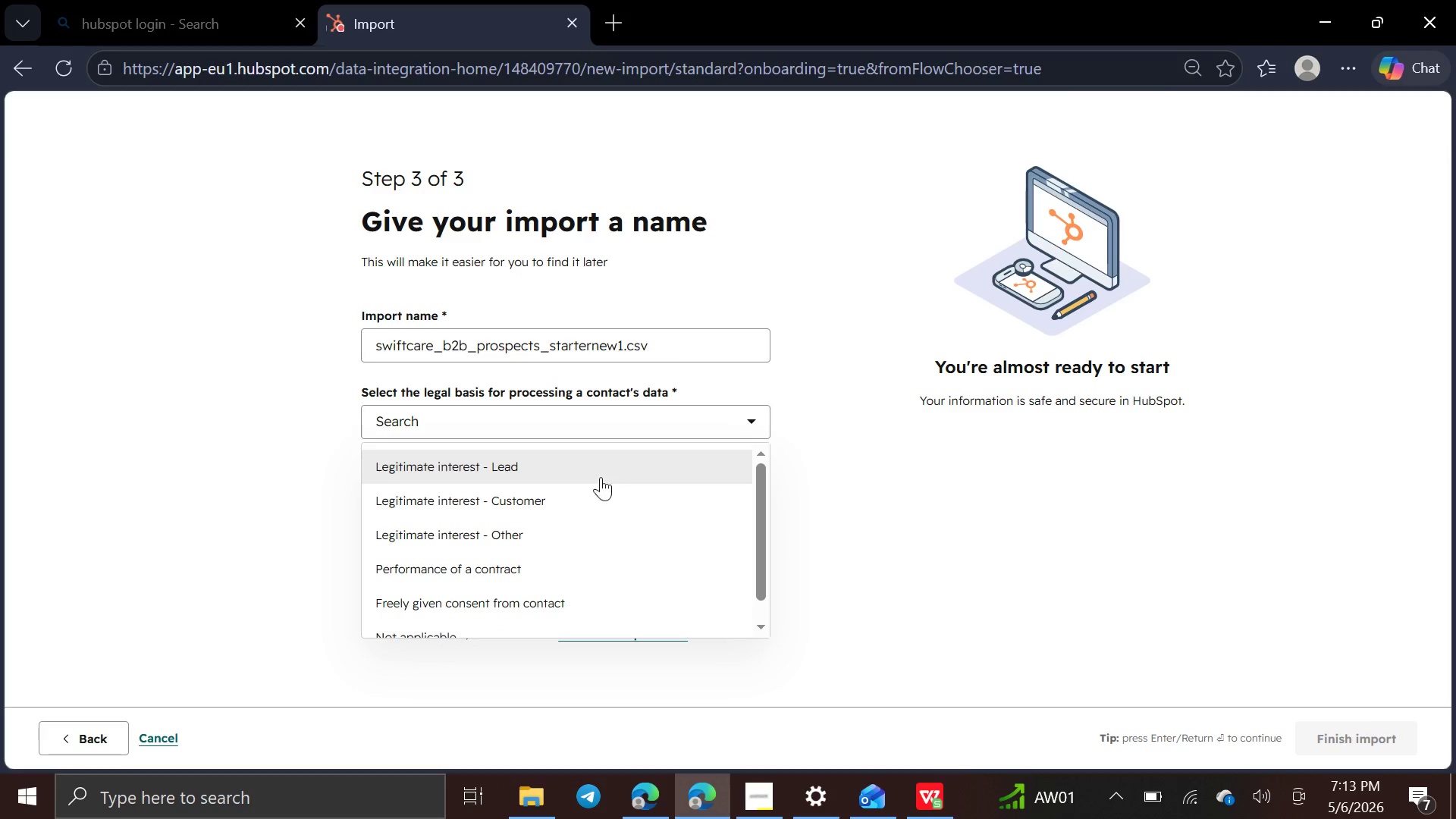 
left_click([596, 476])
 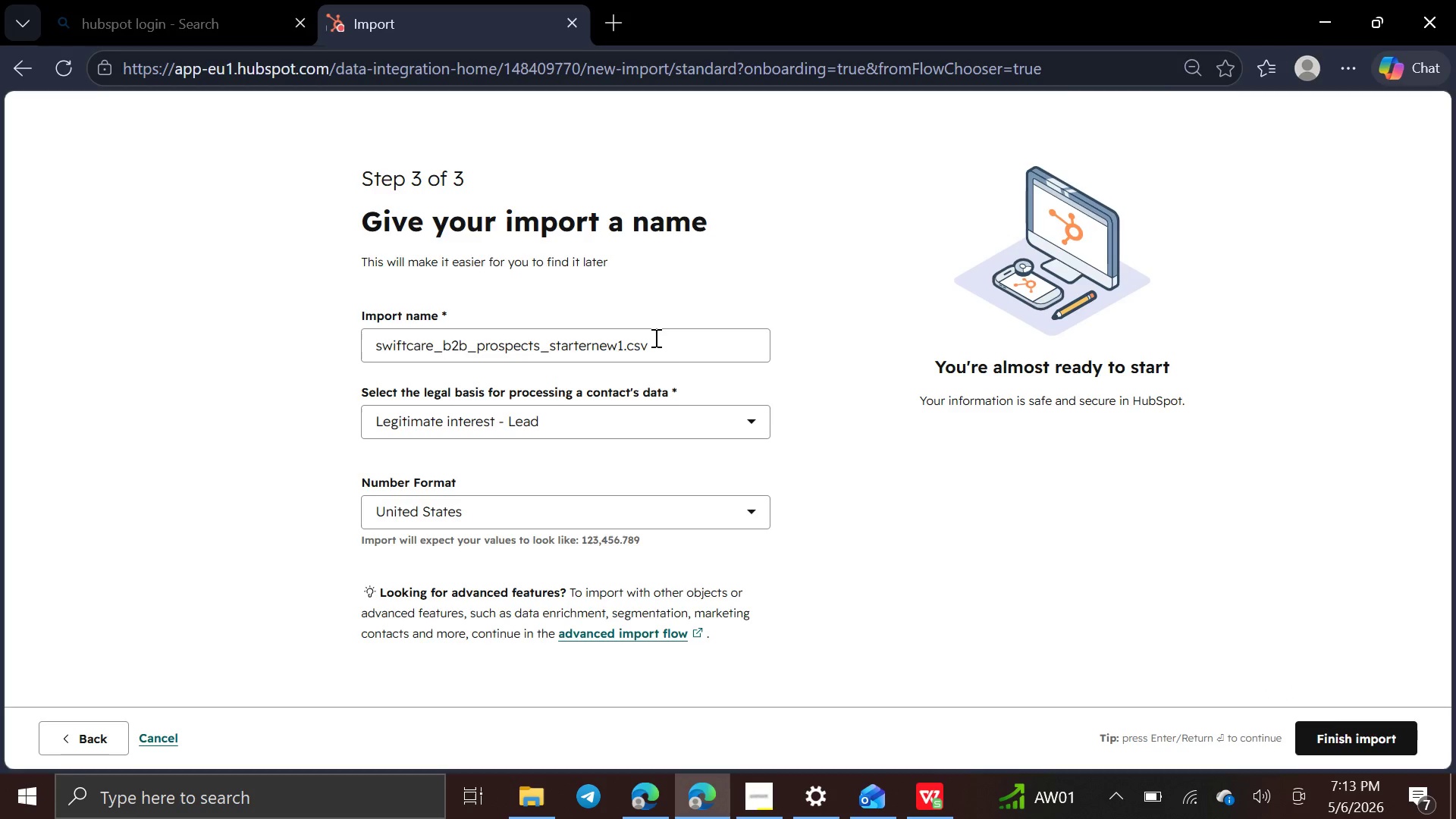 
left_click([653, 342])
 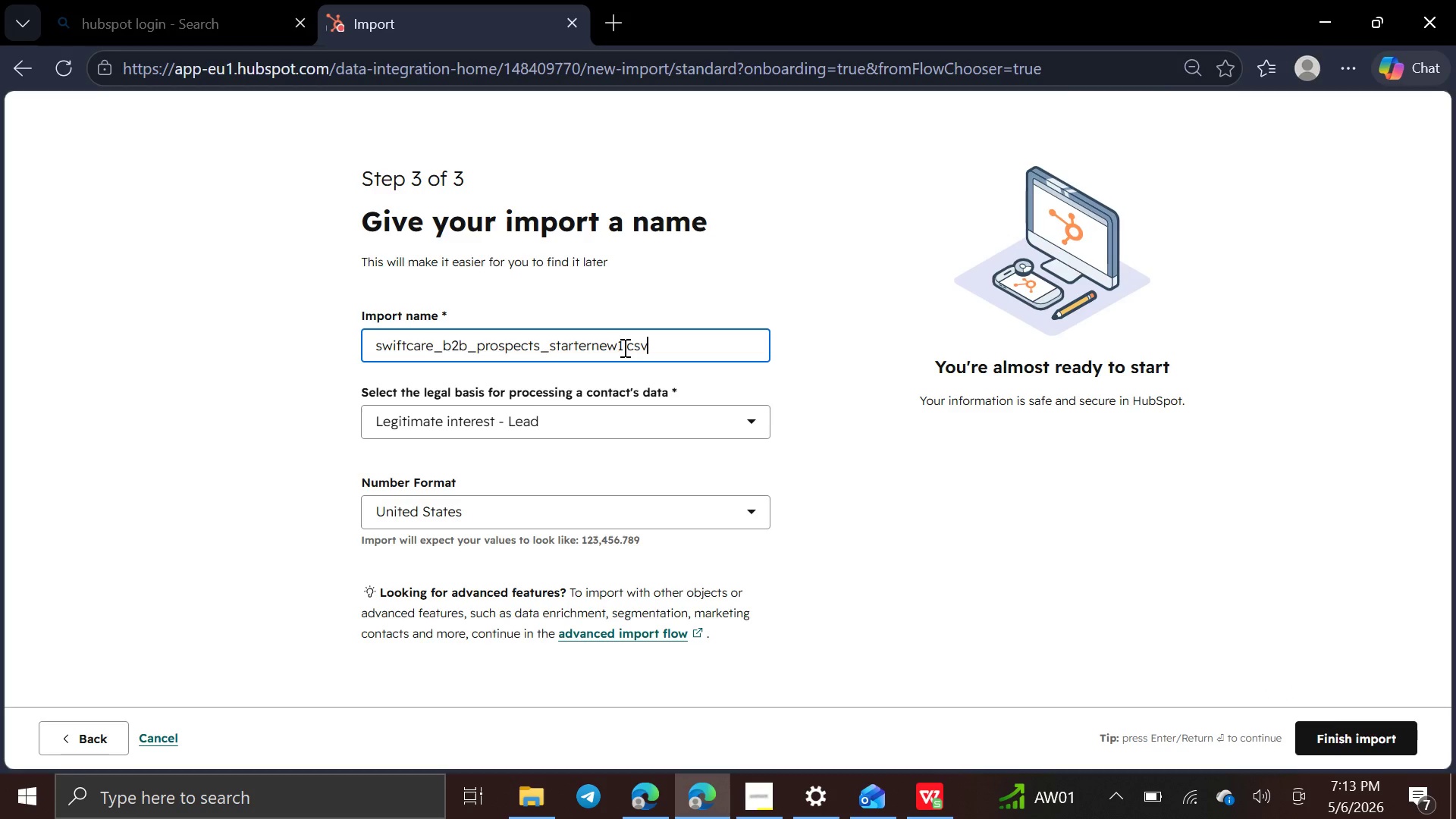 
left_click([623, 347])
 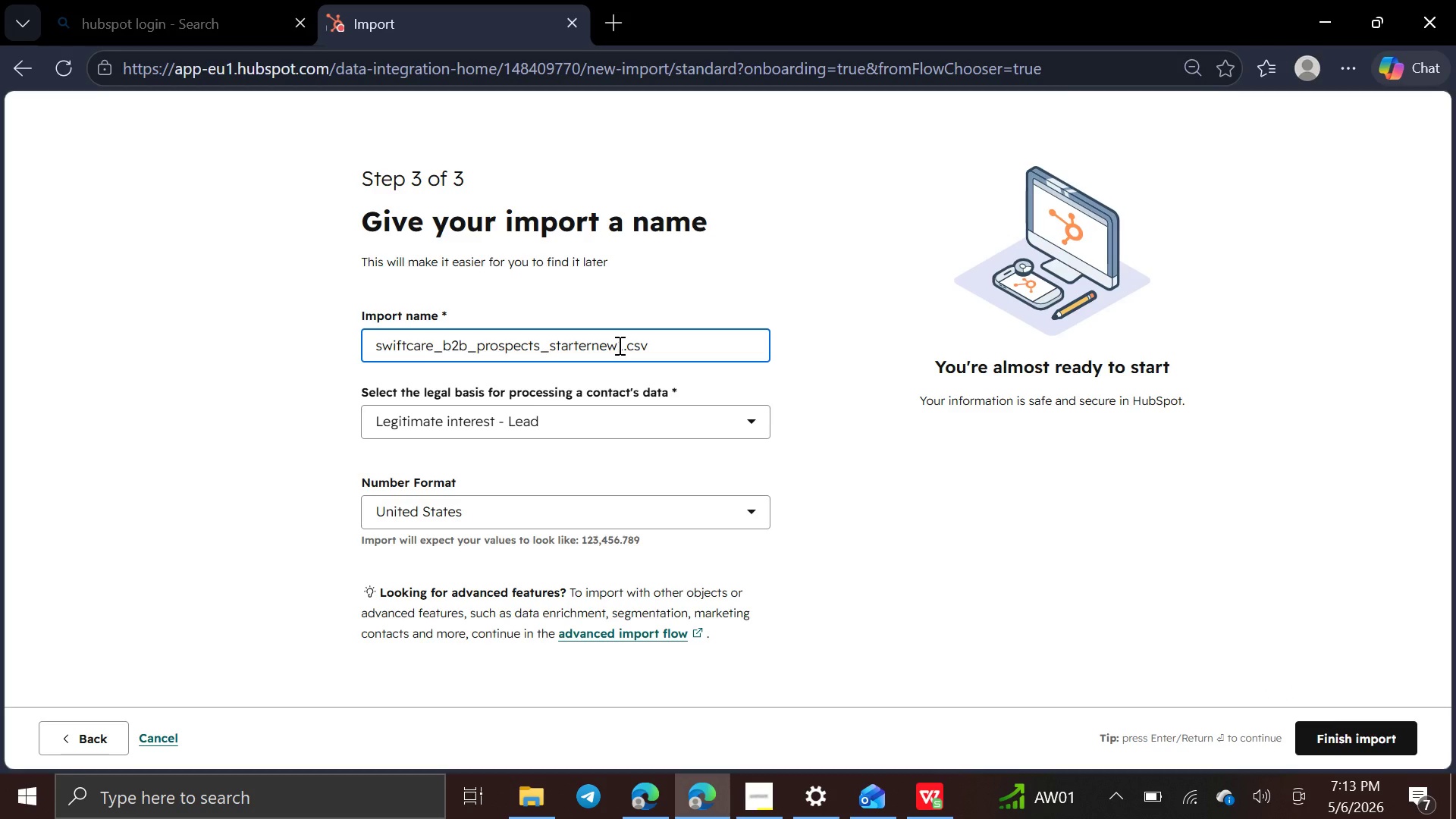 
key(Backspace)
 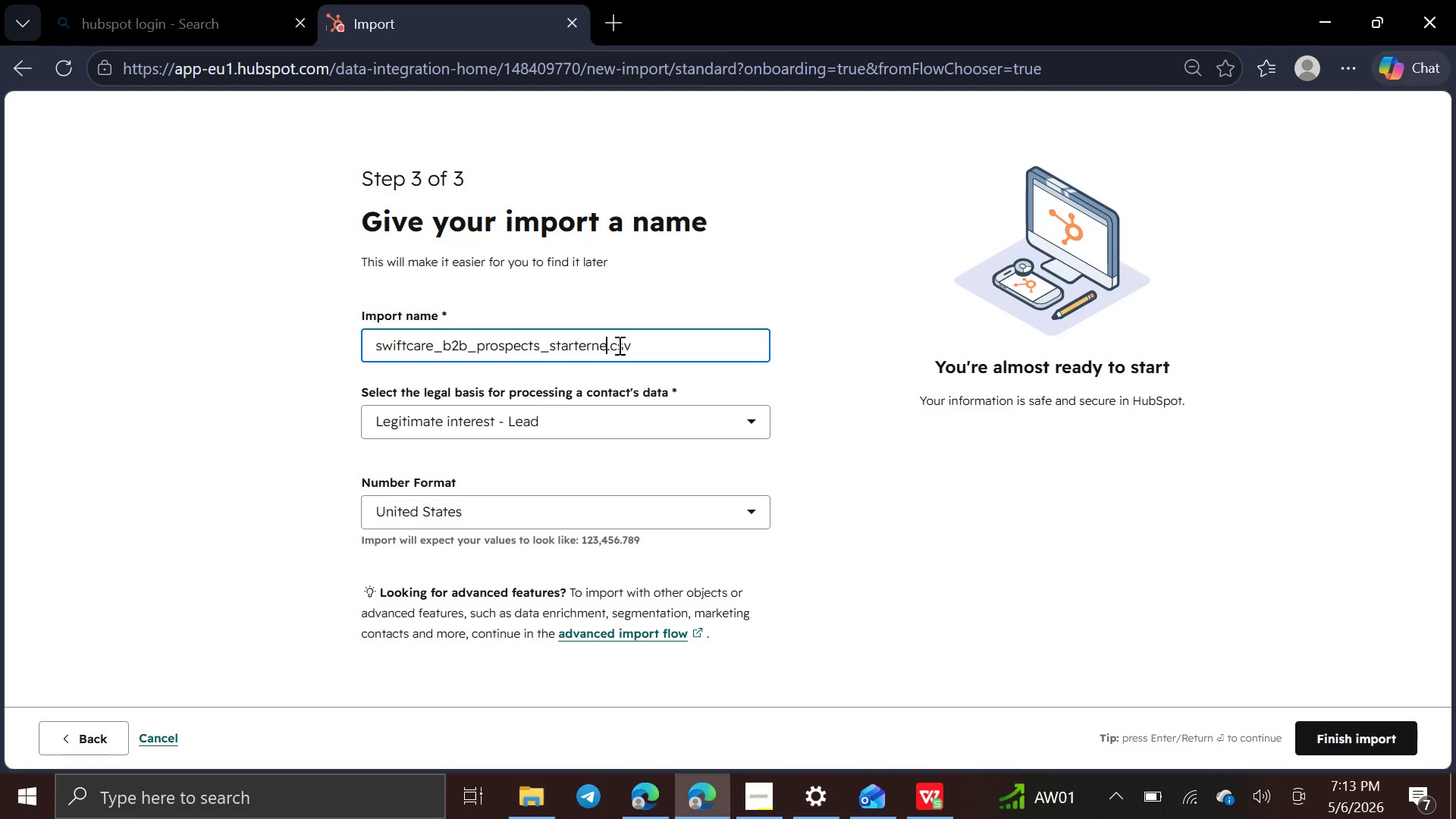 
key(Backspace)
 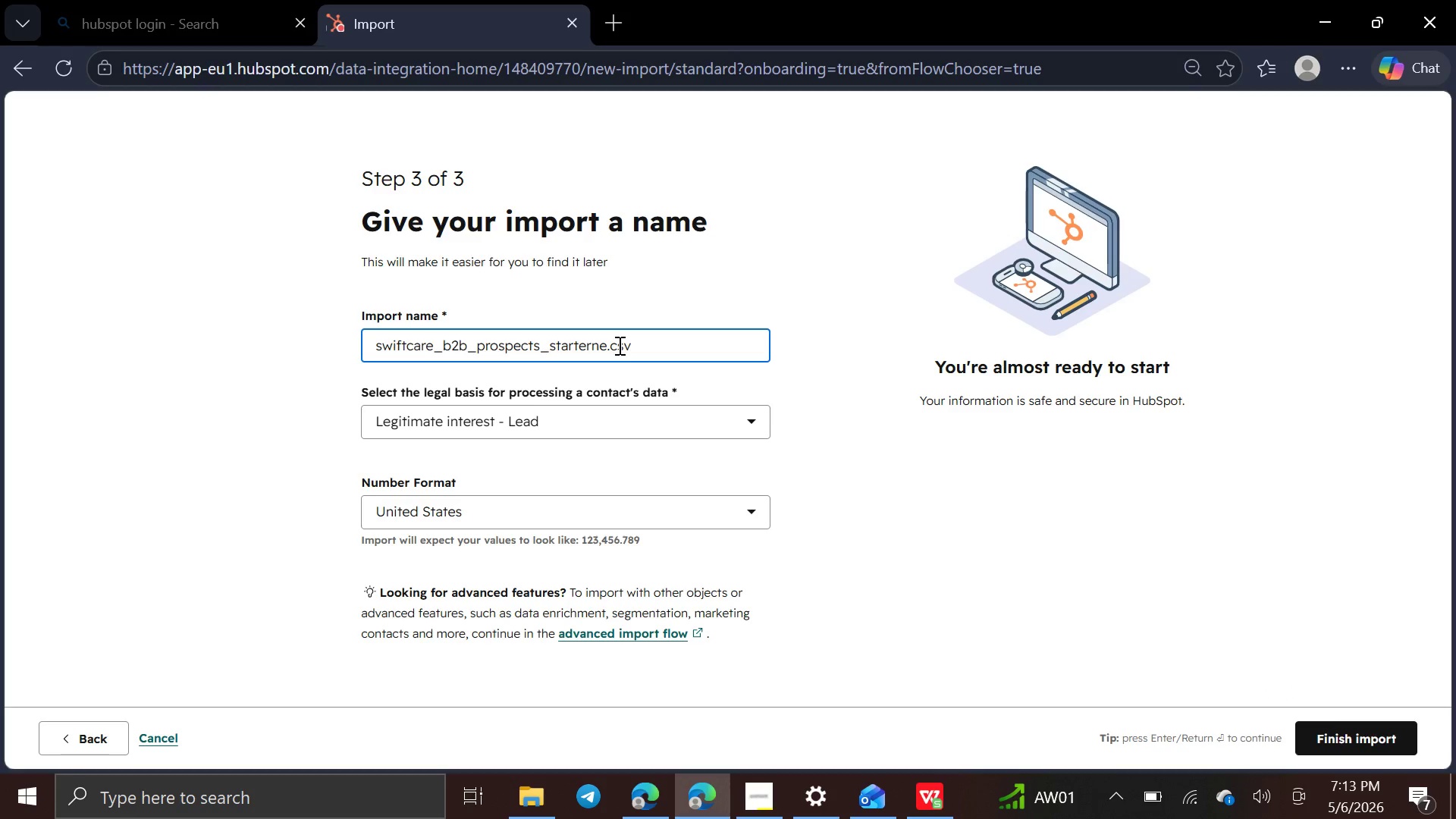 
key(Backspace)
 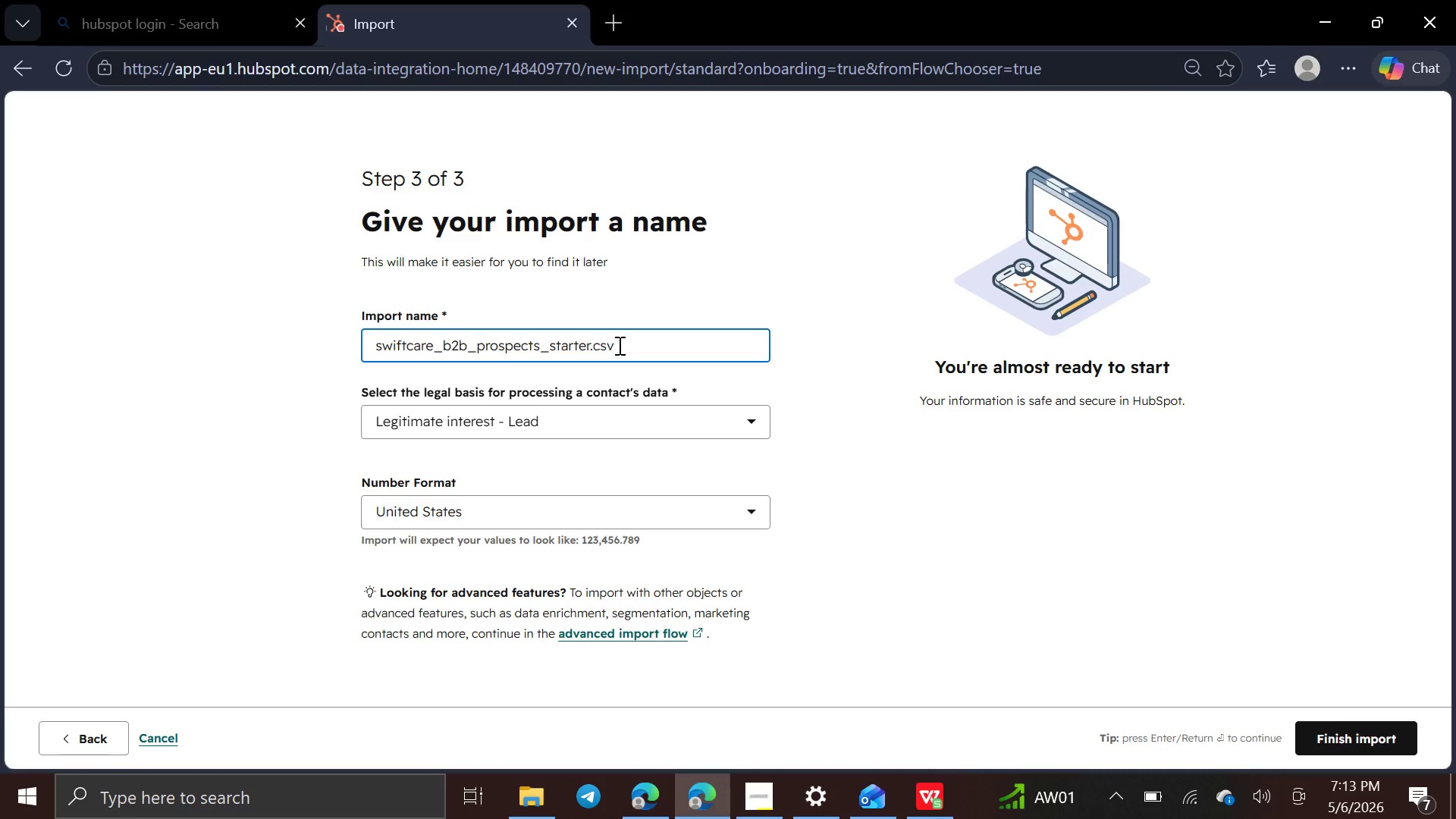 
key(Backspace)
 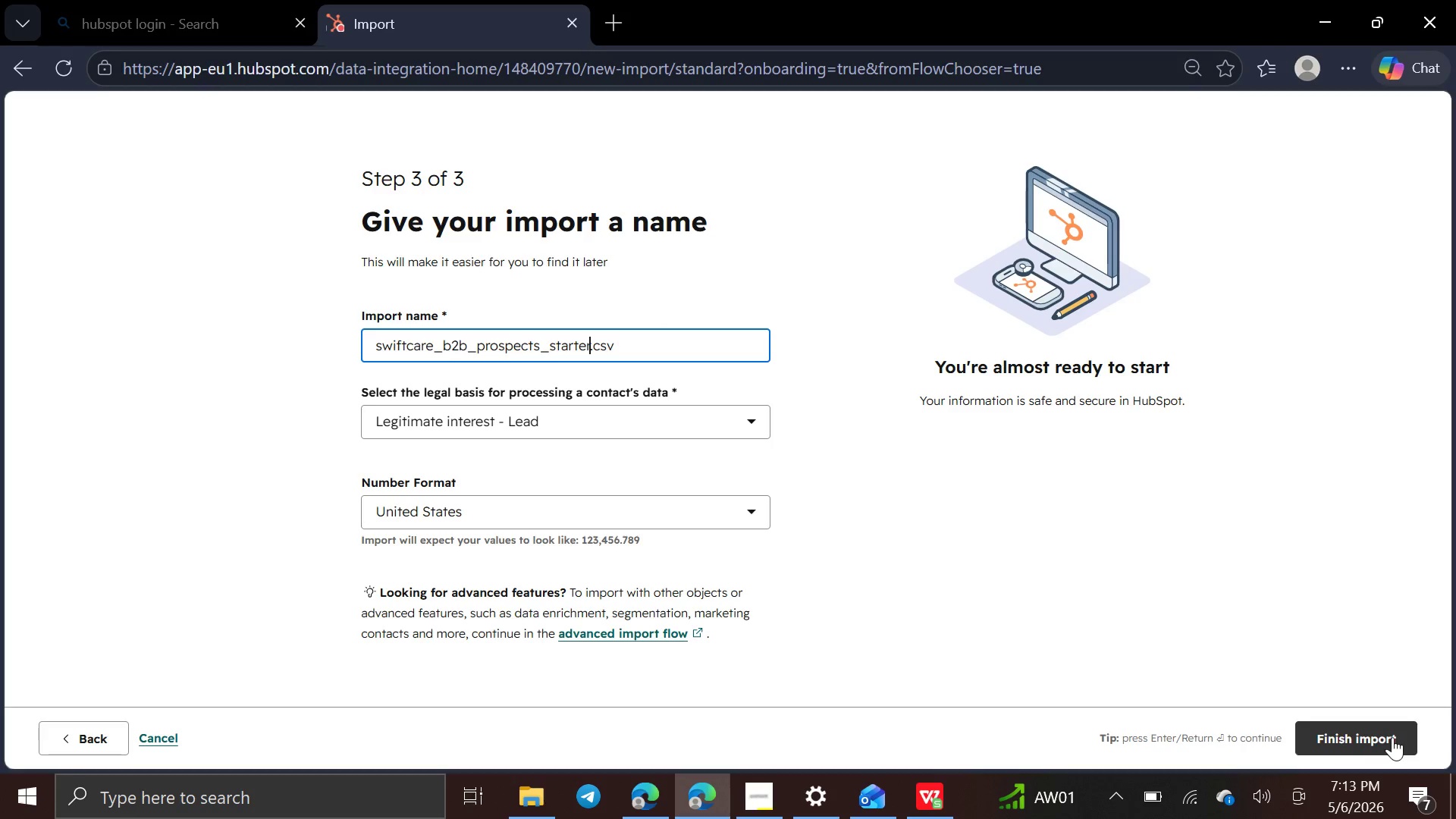 
wait(5.81)
 